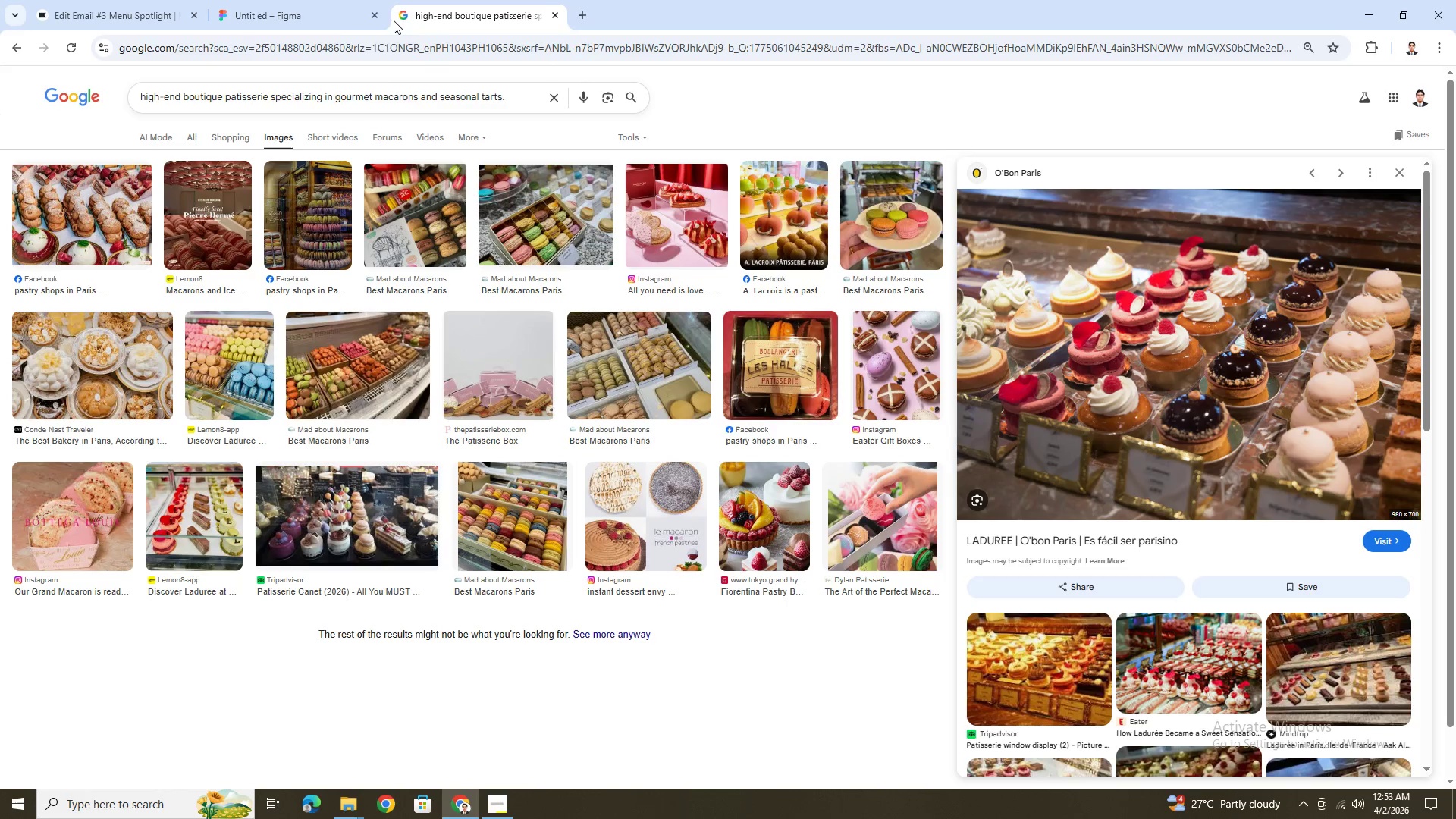 
left_click([313, 17])
 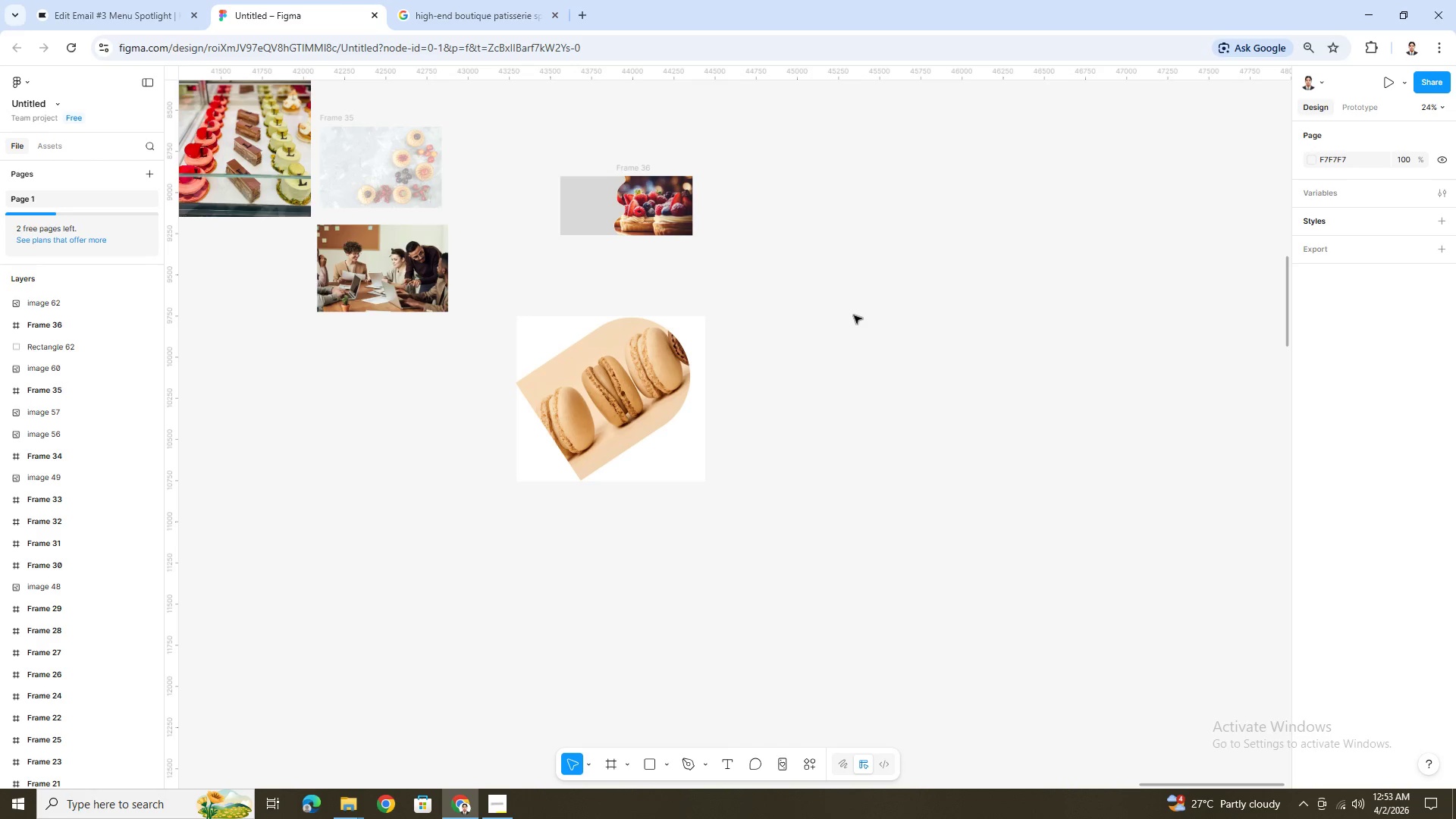 
left_click([465, 20])
 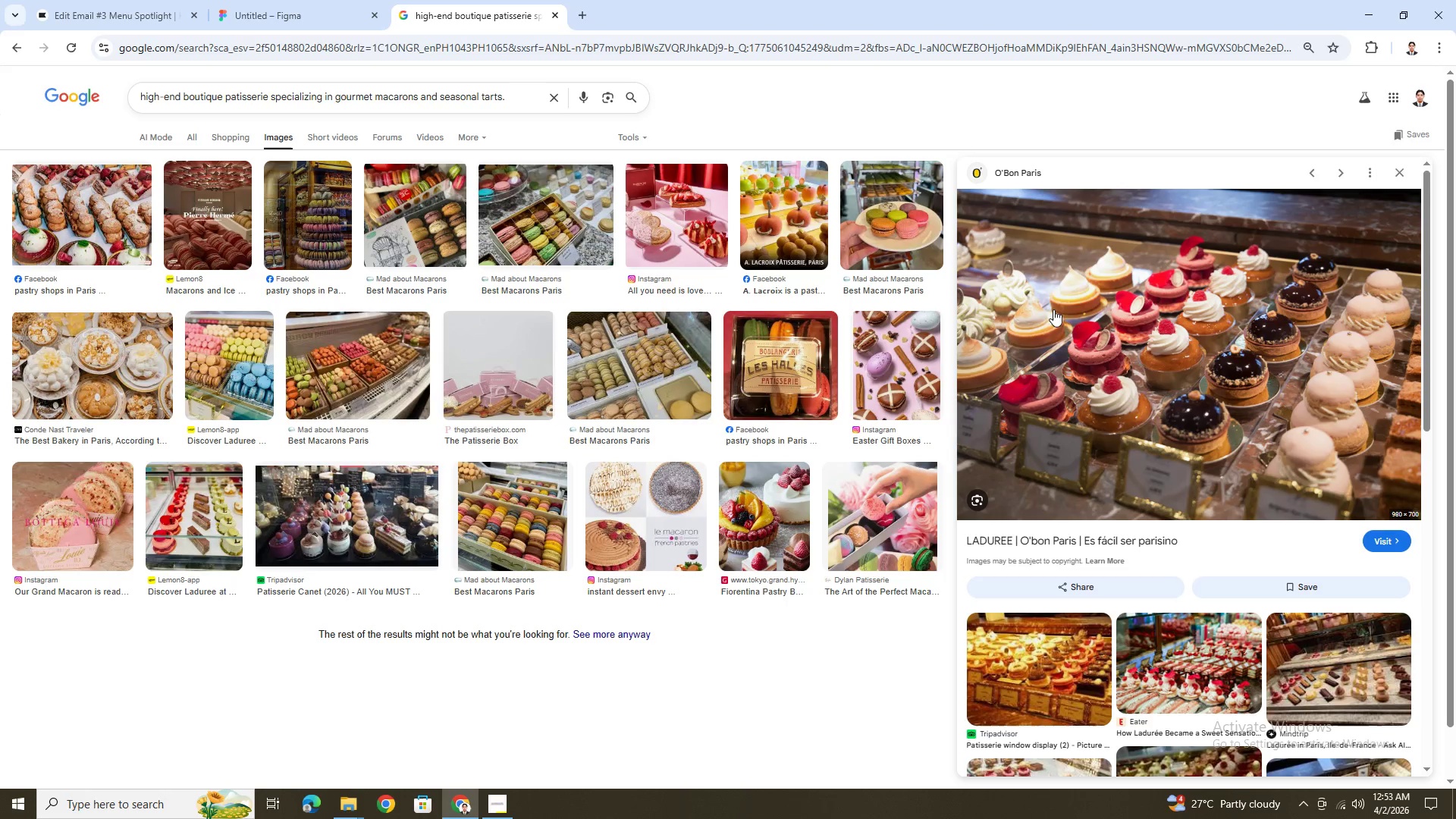 
right_click([1144, 331])
 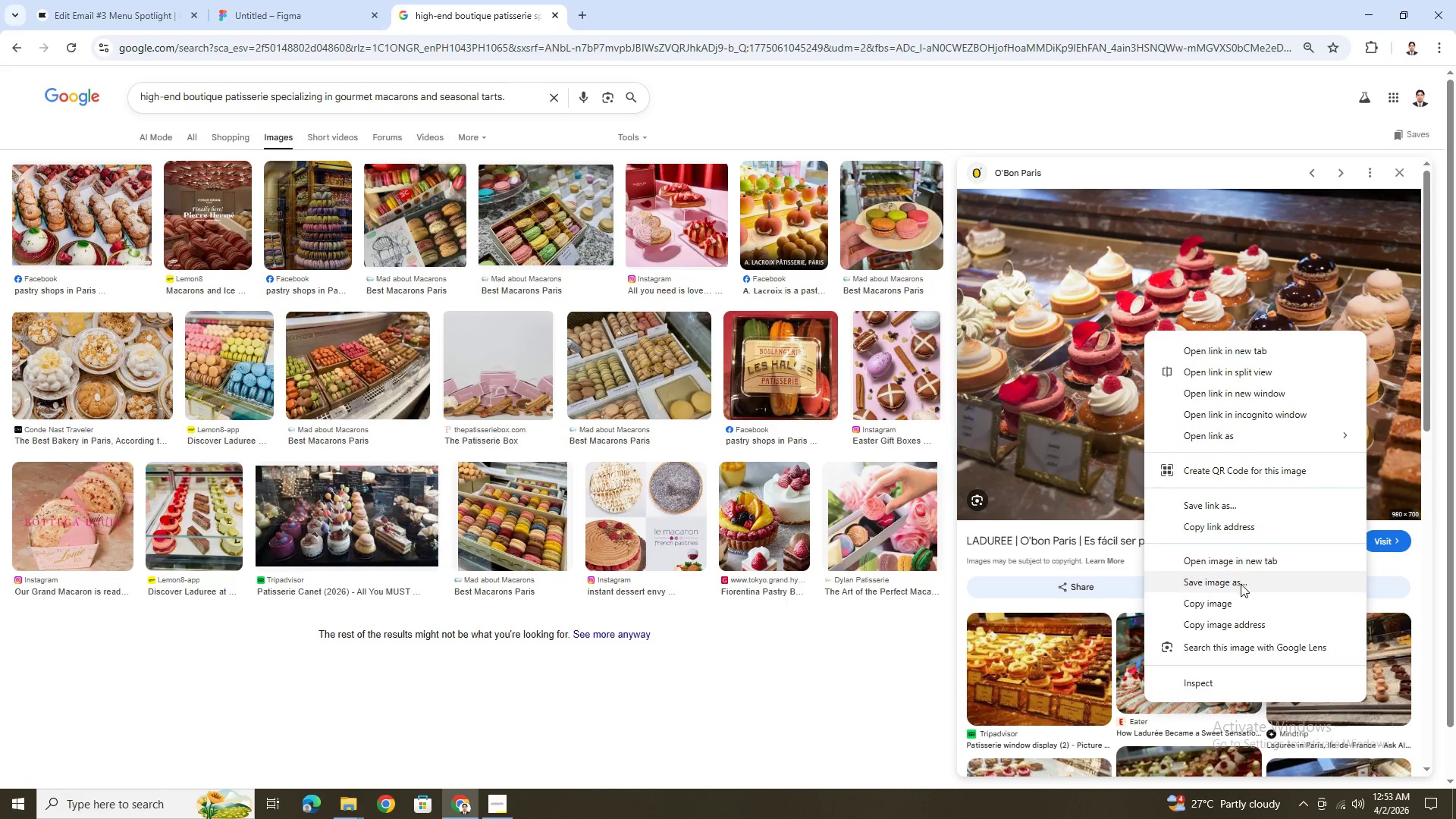 
left_click([1241, 598])
 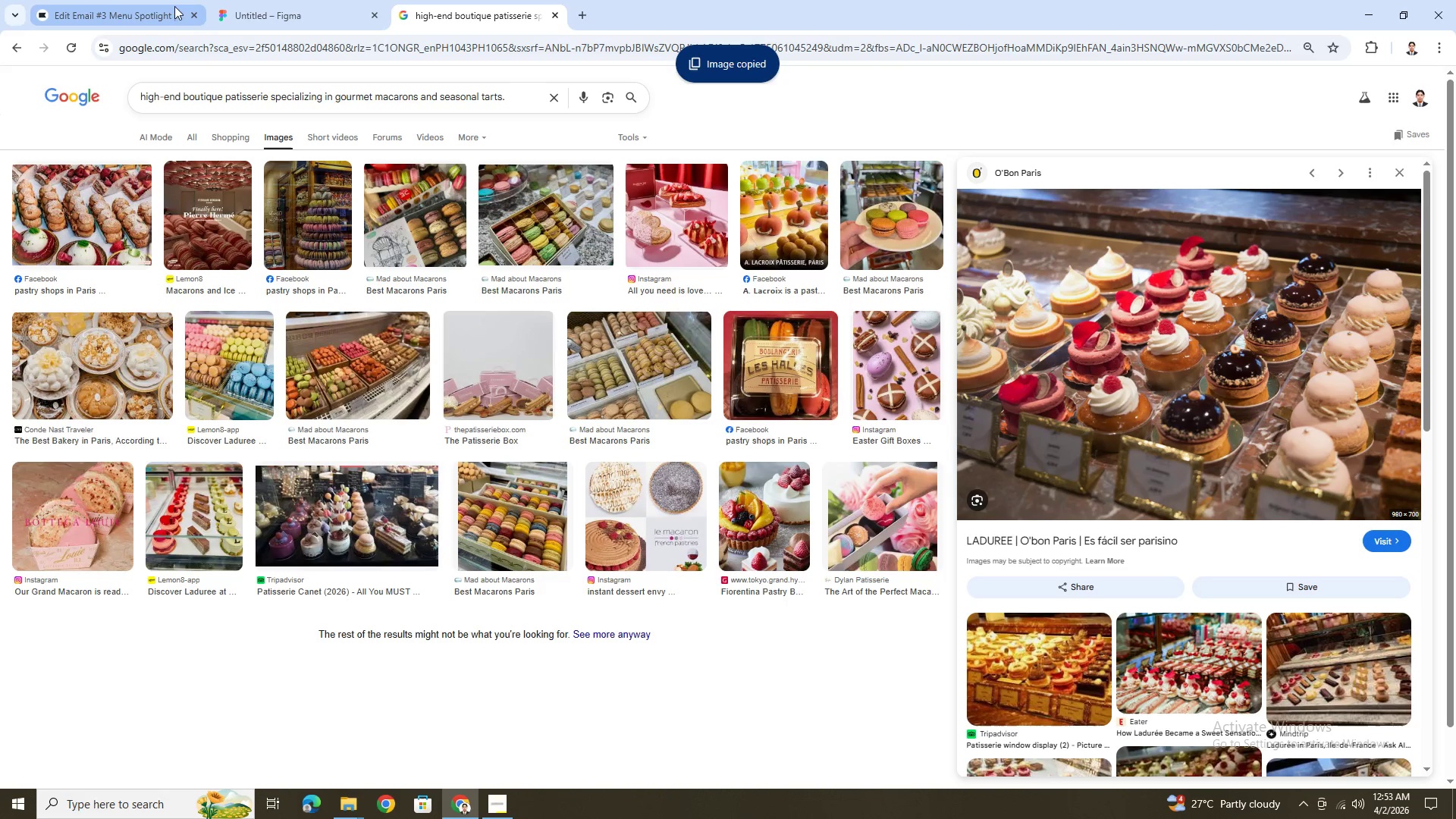 
left_click([229, 4])
 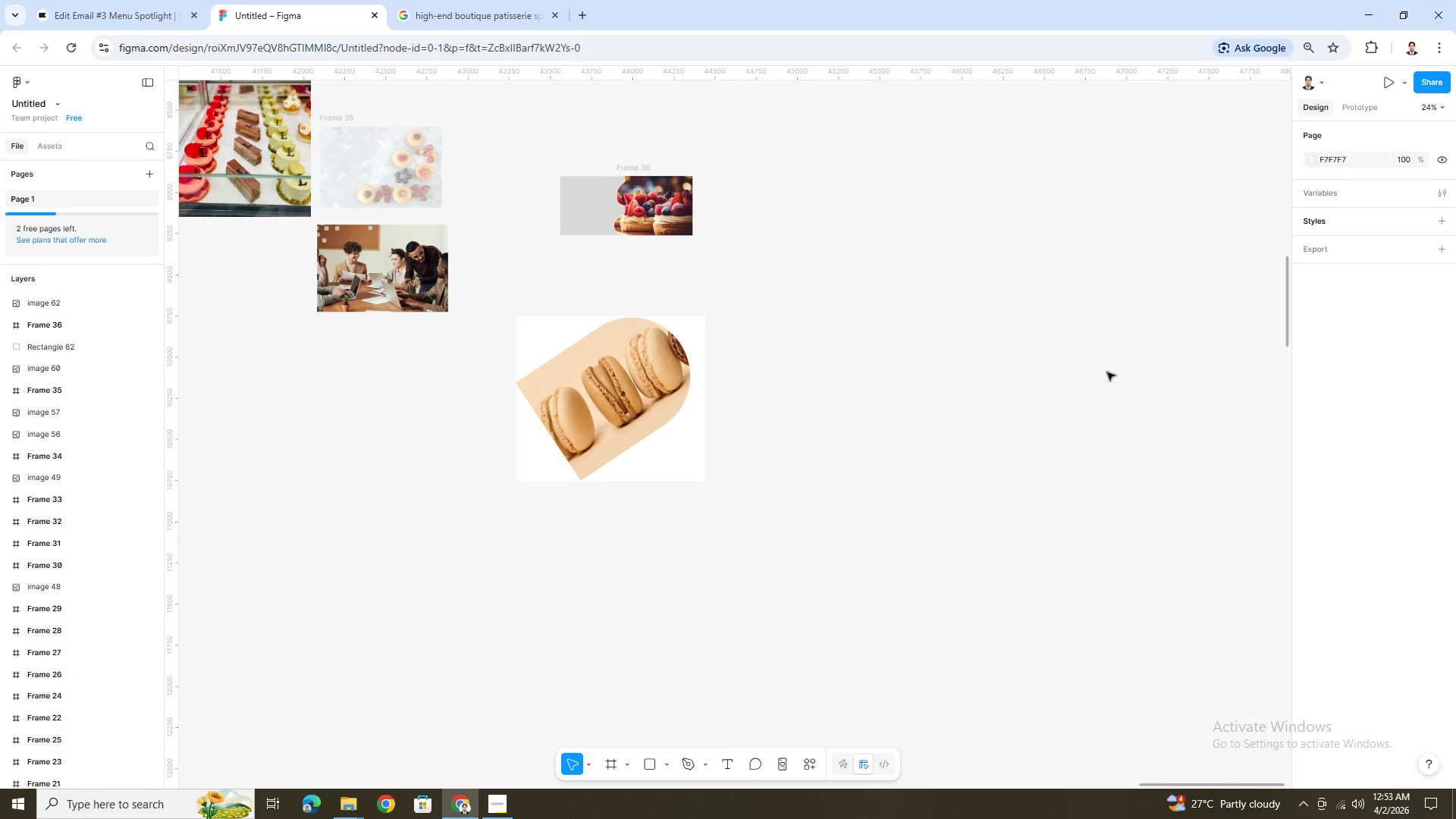 
left_click([1003, 359])
 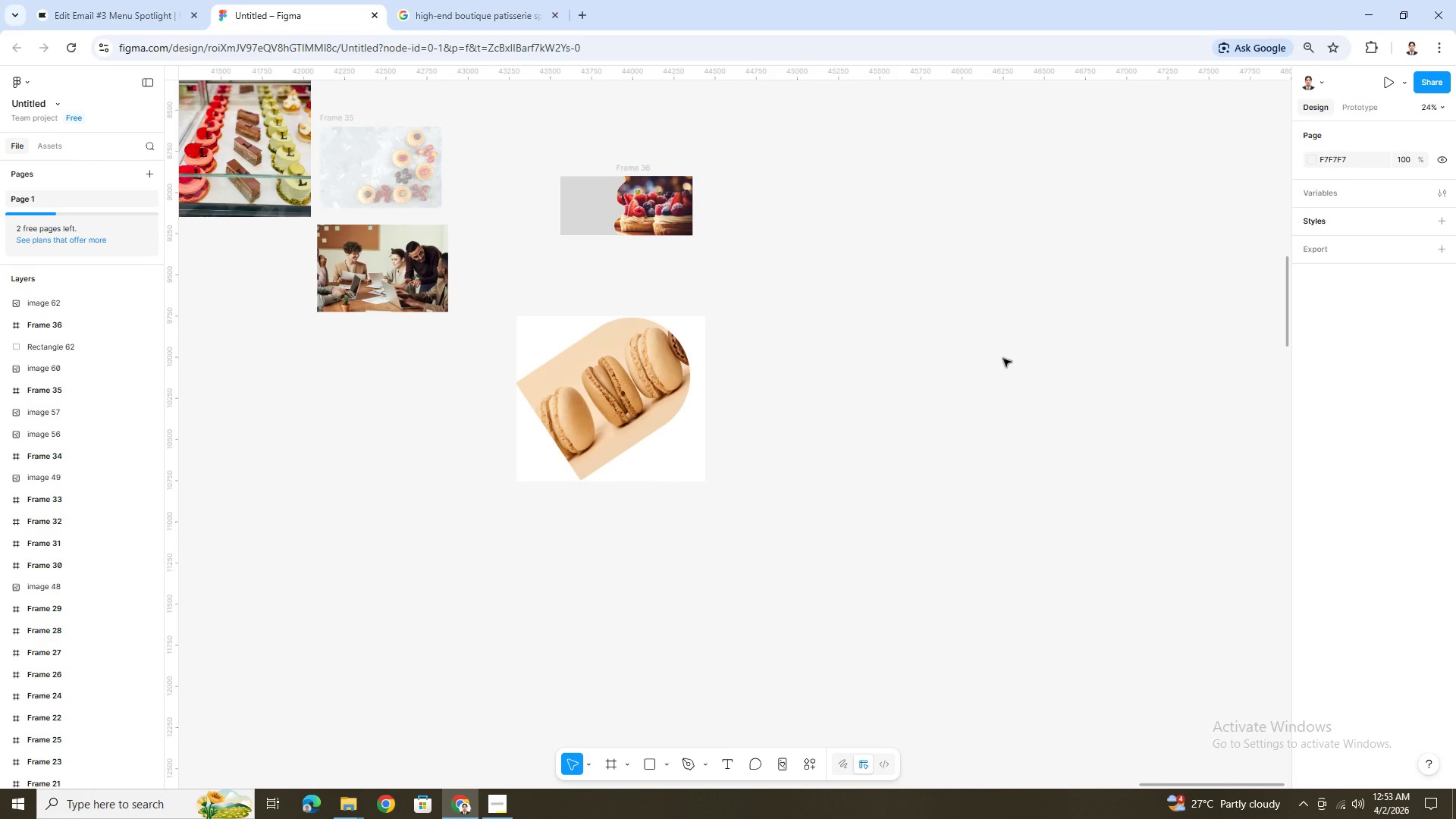 
key(Control+V)
 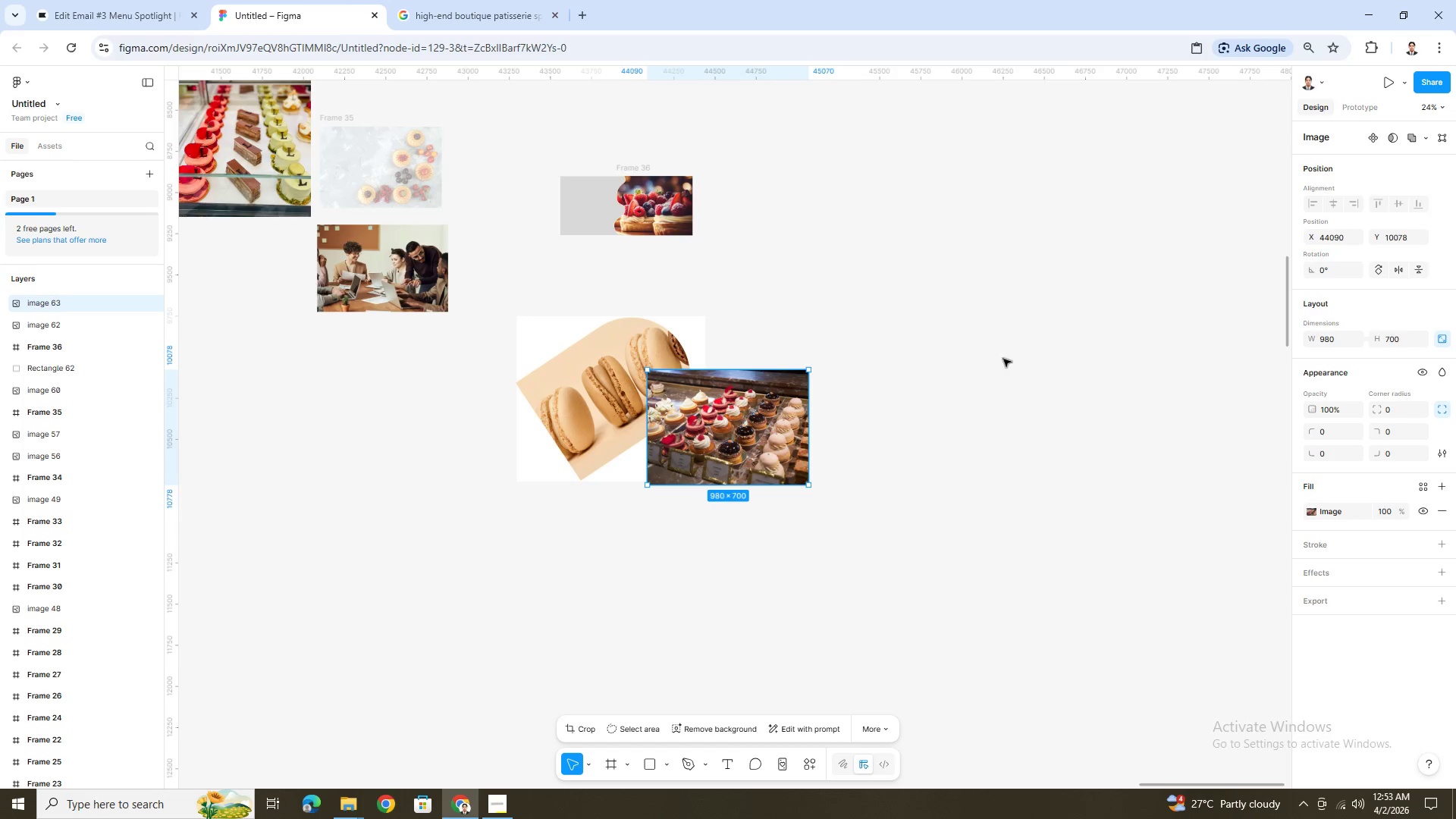 
left_click_drag(start_coordinate=[777, 426], to_coordinate=[1001, 318])
 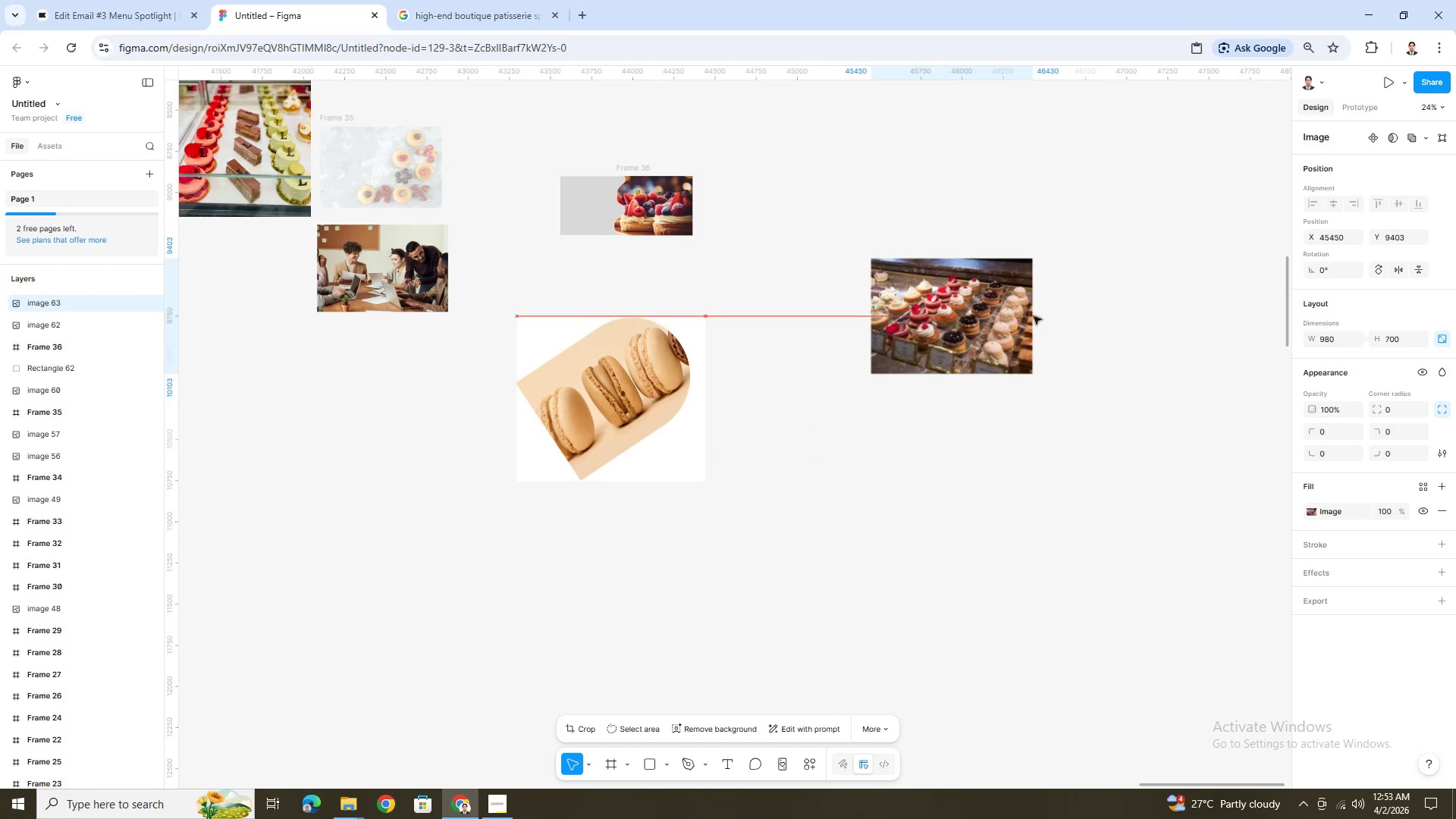 
hold_key(key=ControlLeft, duration=0.66)
scroll: coordinate [1127, 343], scroll_direction: up, amount: 4.0
 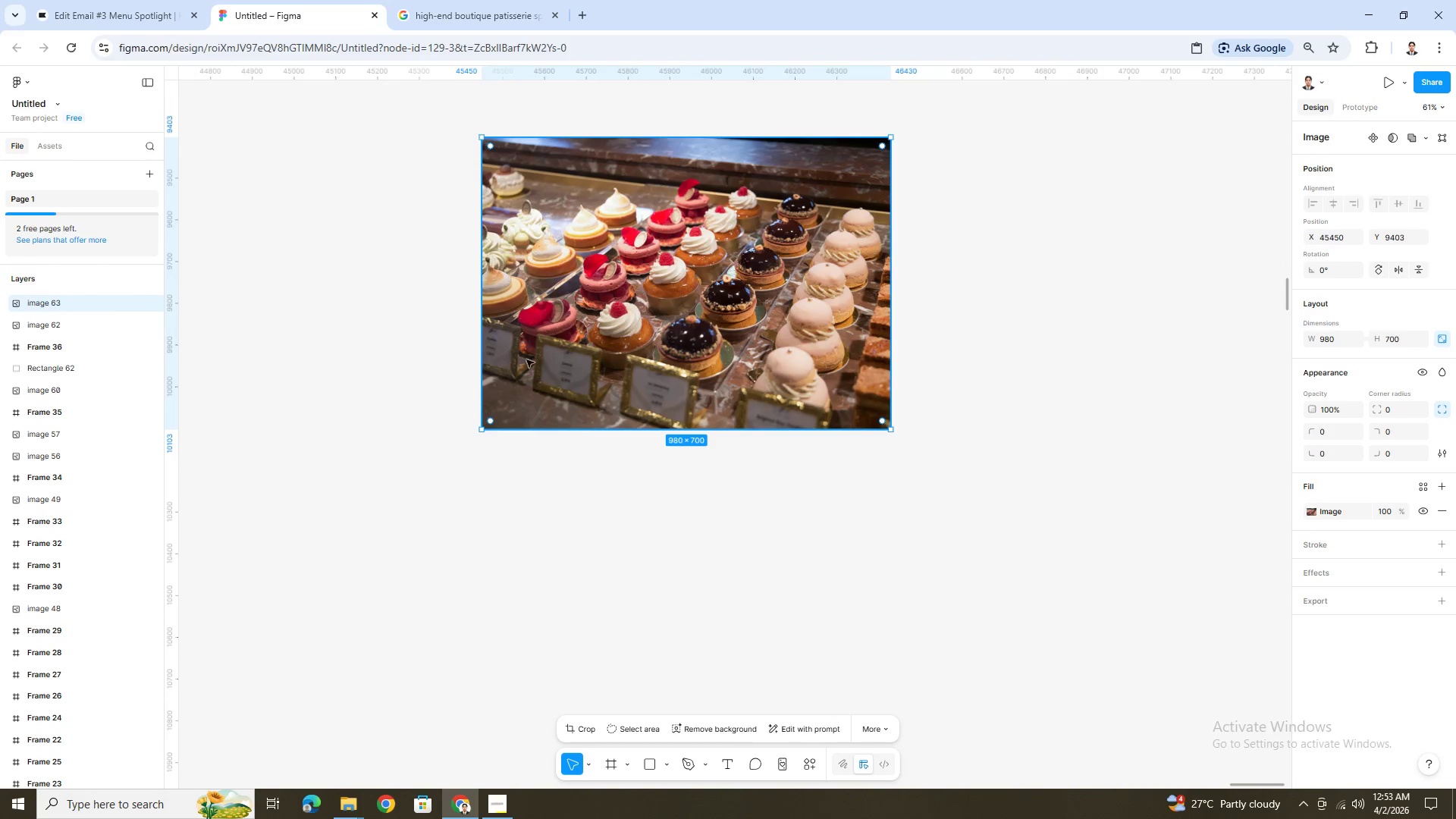 
hold_key(key=ControlLeft, duration=0.36)
scroll: coordinate [527, 361], scroll_direction: up, amount: 2.0
 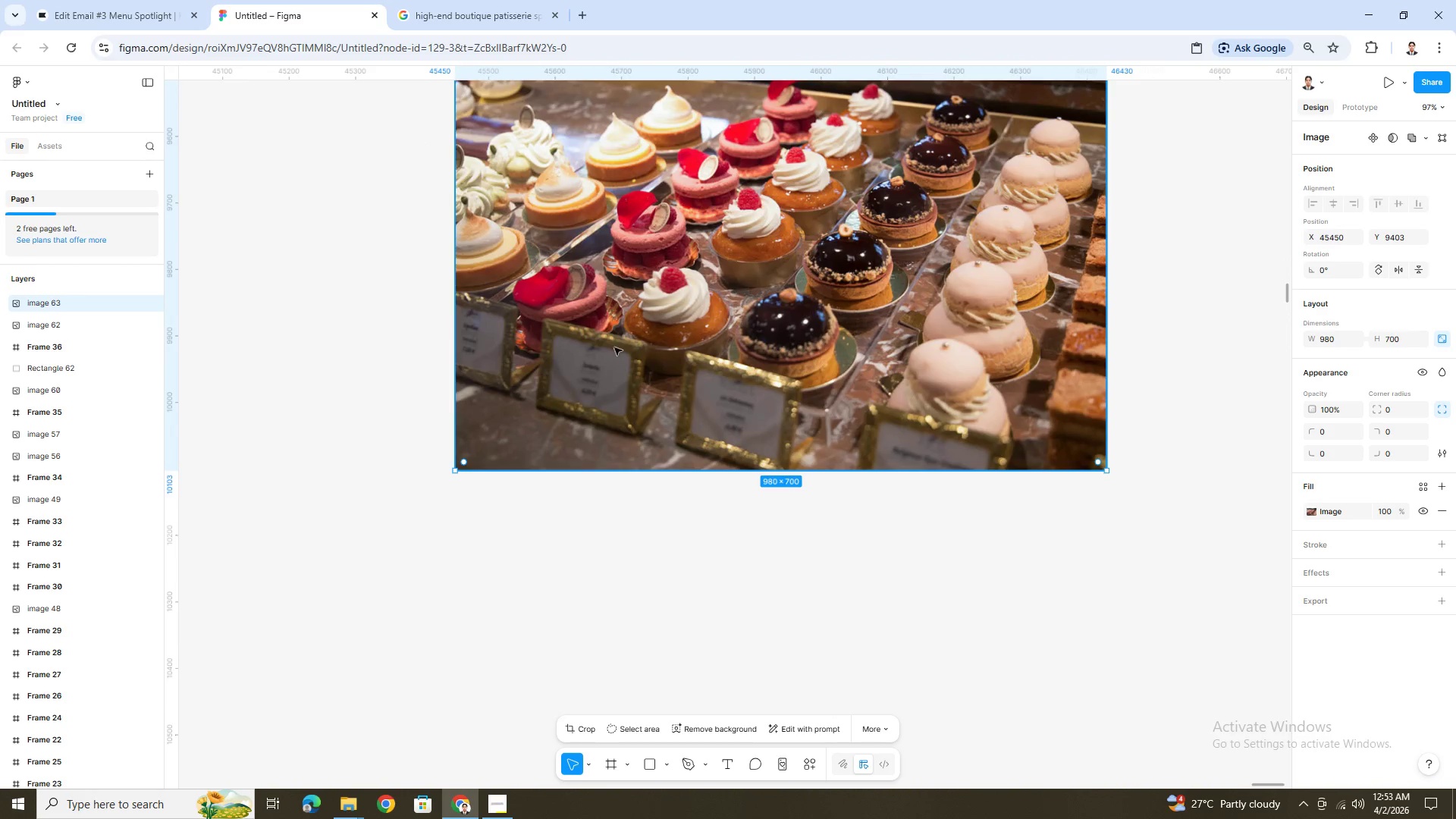 
hold_key(key=ControlLeft, duration=1.08)
scroll: coordinate [620, 341], scroll_direction: down, amount: 4.0
 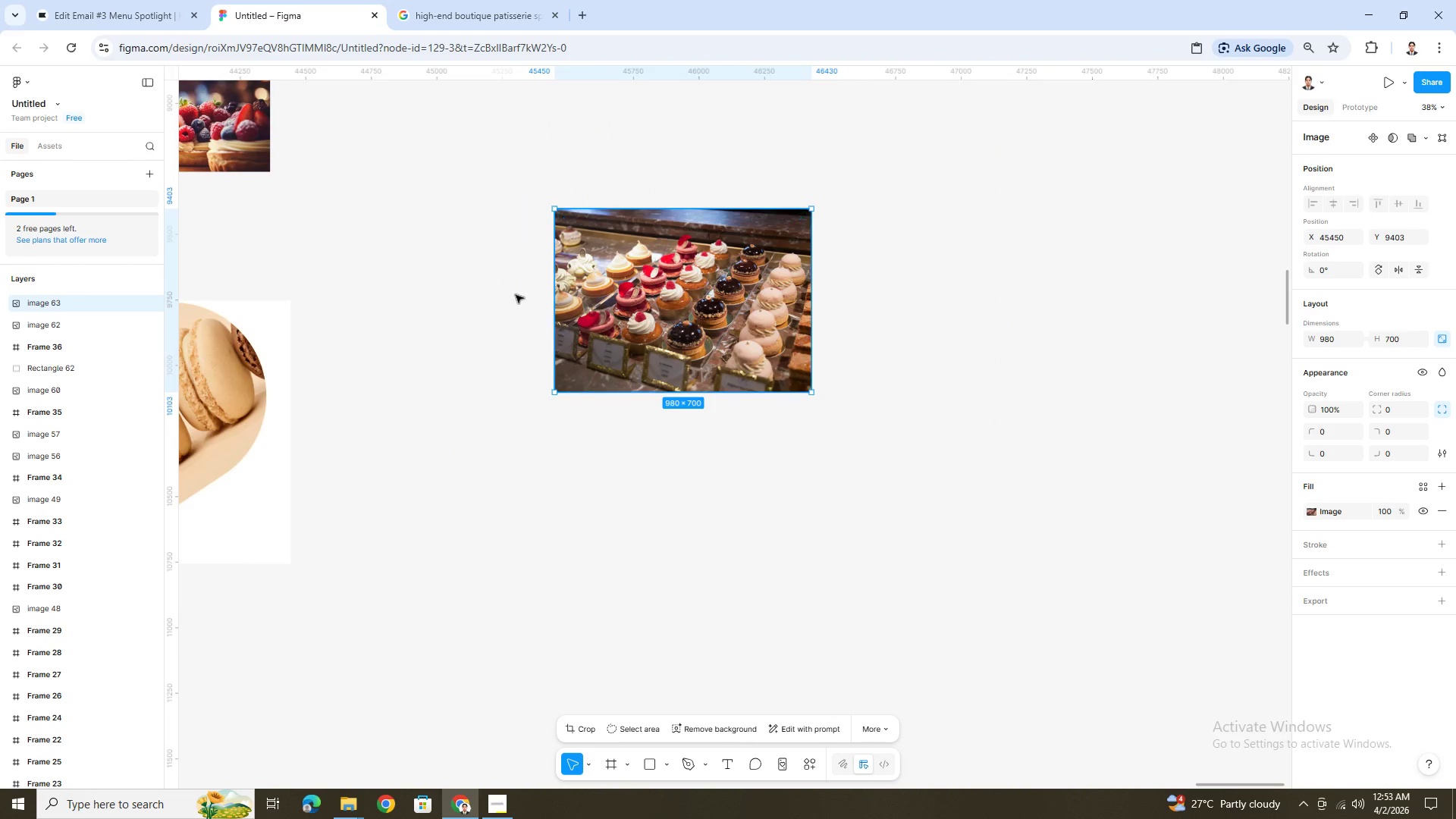 
scroll: coordinate [516, 295], scroll_direction: up, amount: 1.0
 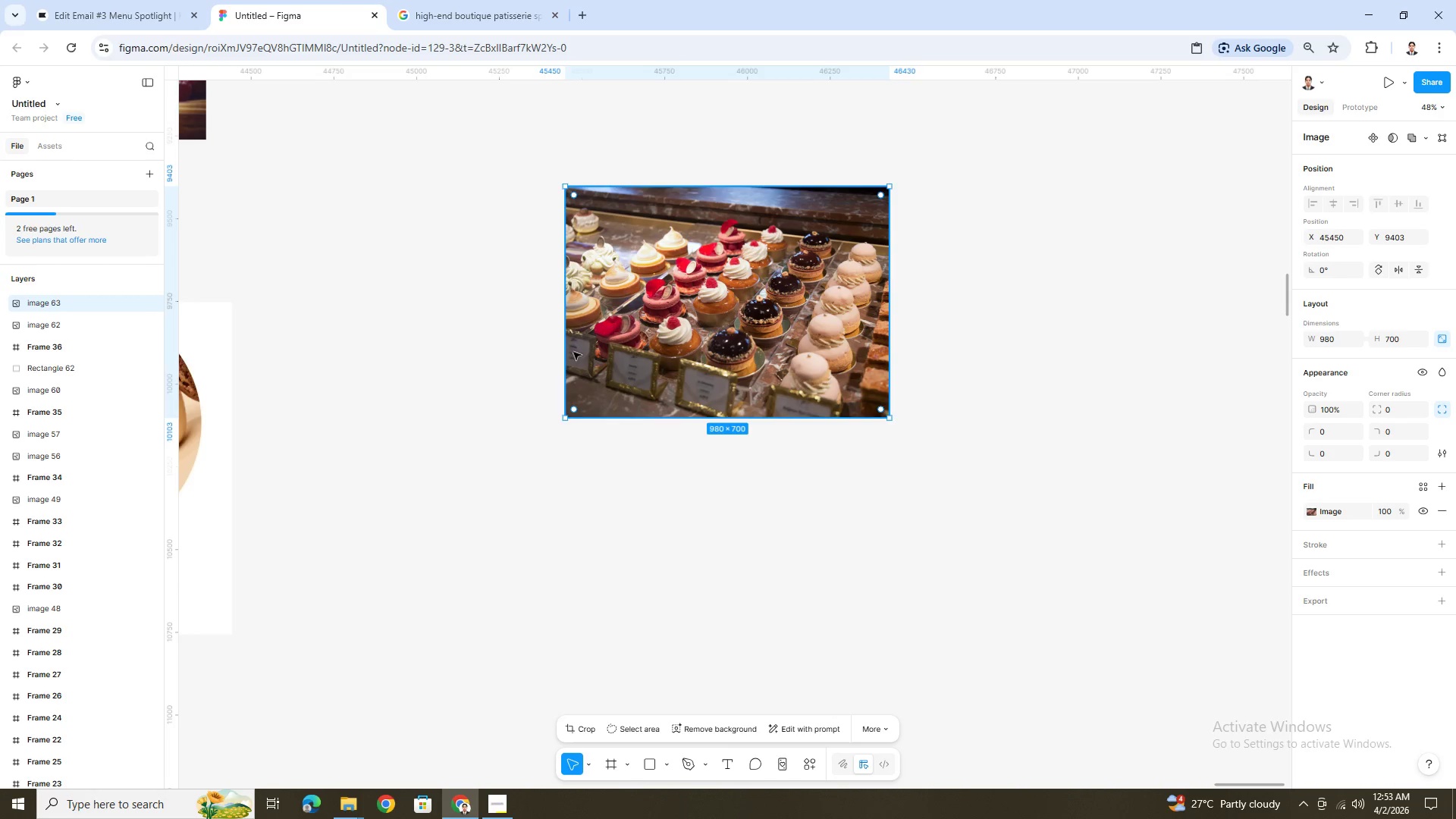 
wait(14.4)
 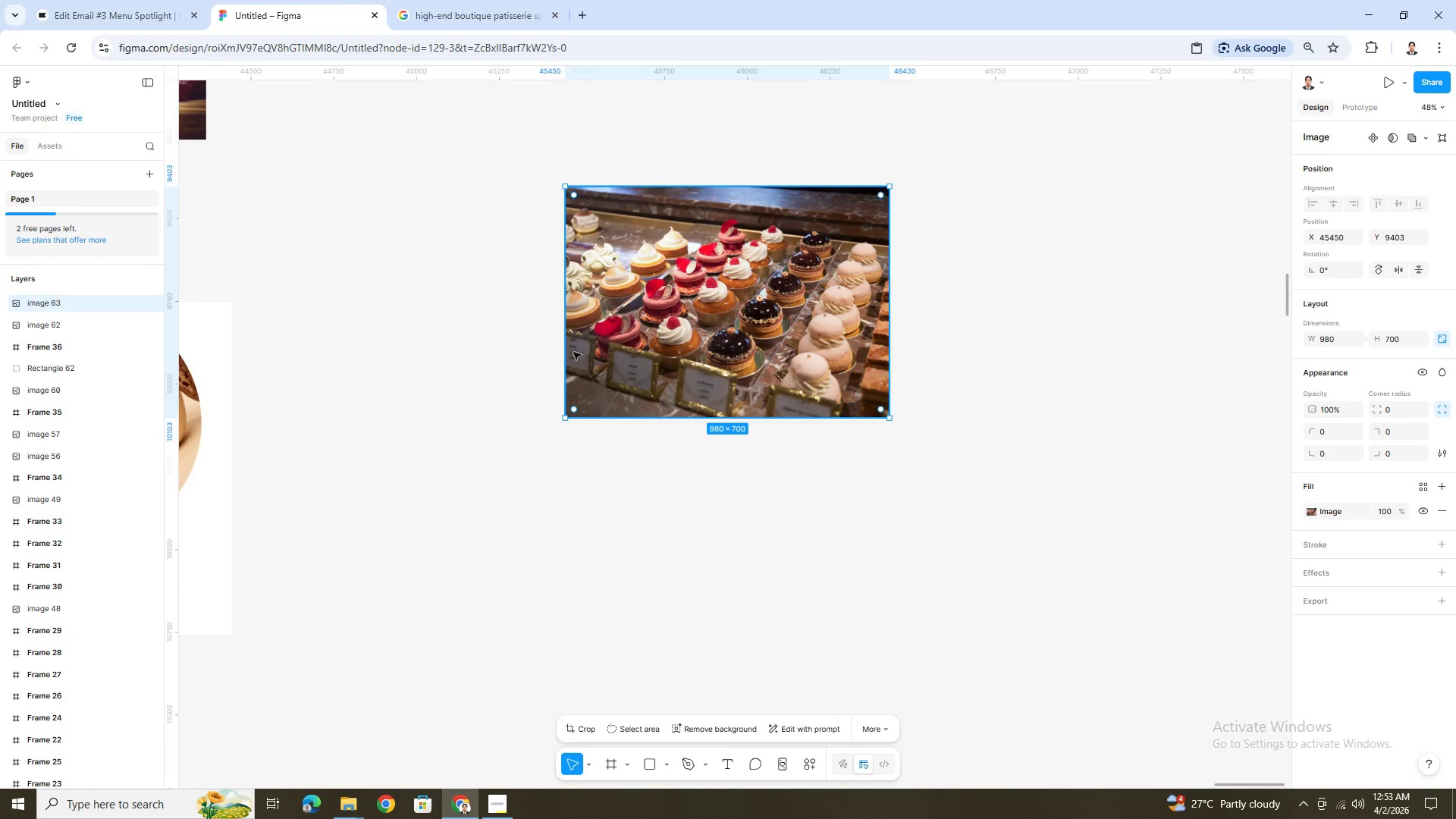 
hold_key(key=ControlLeft, duration=0.92)
hold_key(key=ControlLeft, duration=0.5)
scroll: coordinate [654, 355], scroll_direction: up, amount: 1.0
 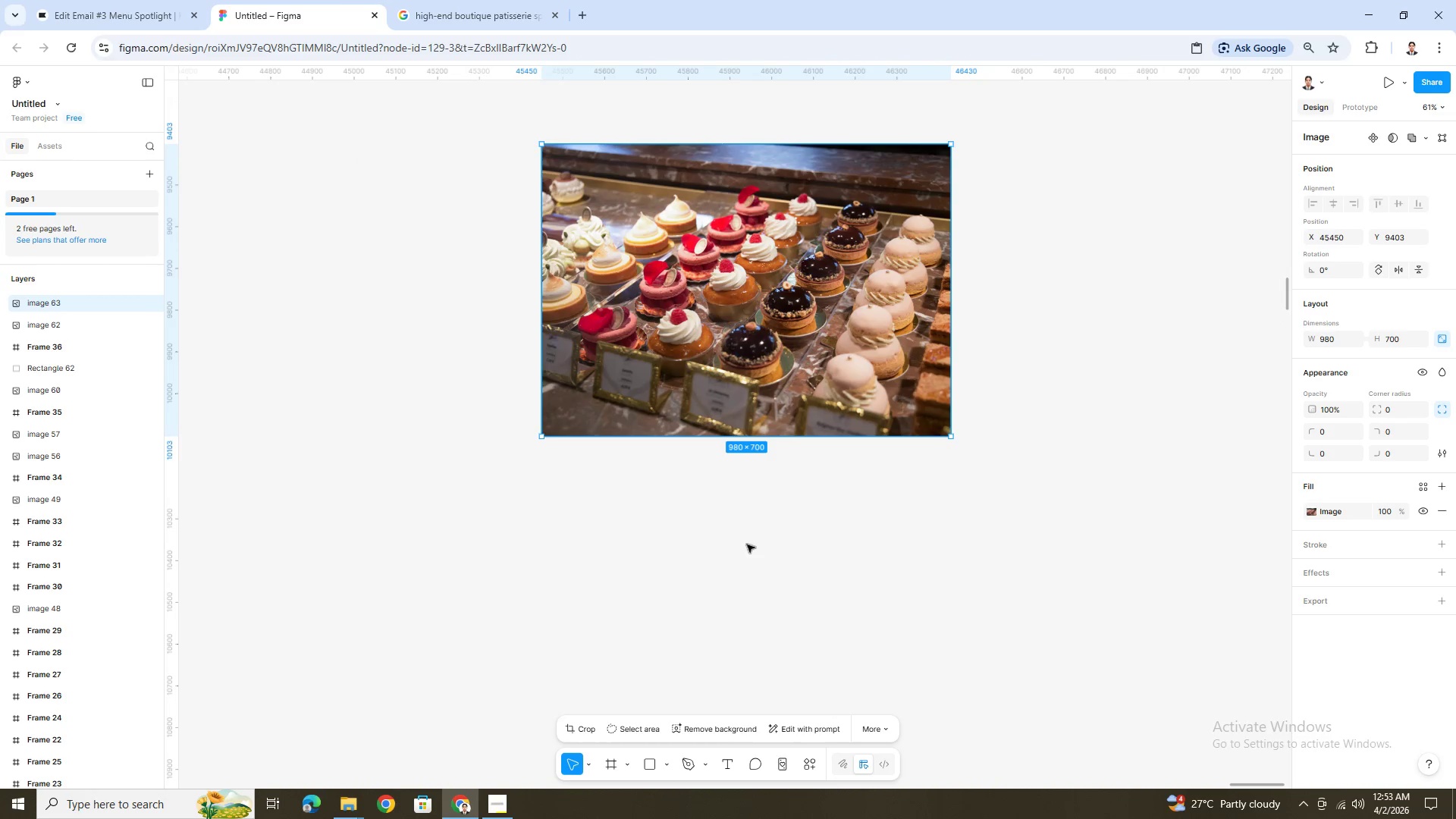 
wait(11.48)
 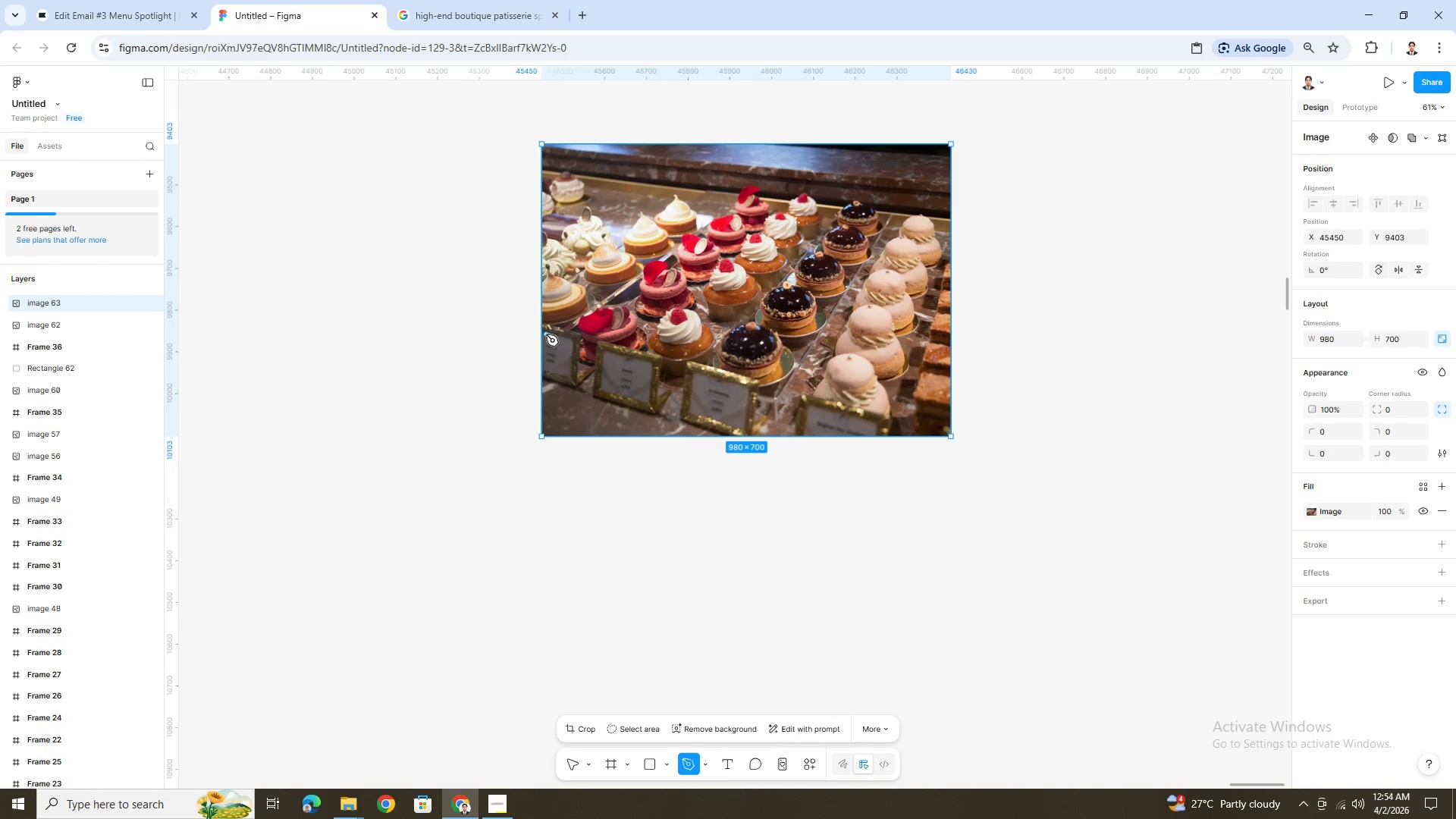 
key(Escape)
 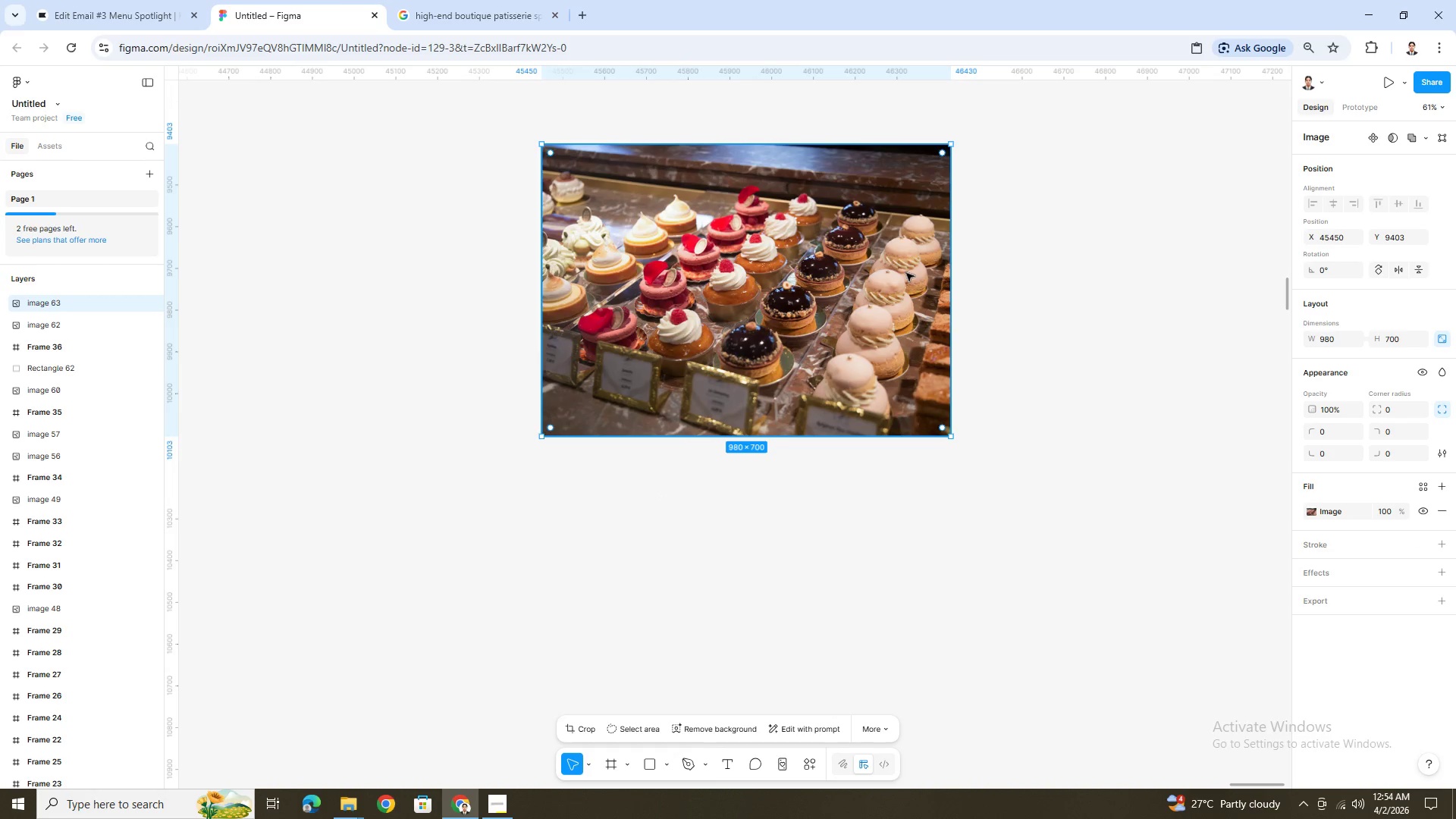 
left_click([906, 273])
 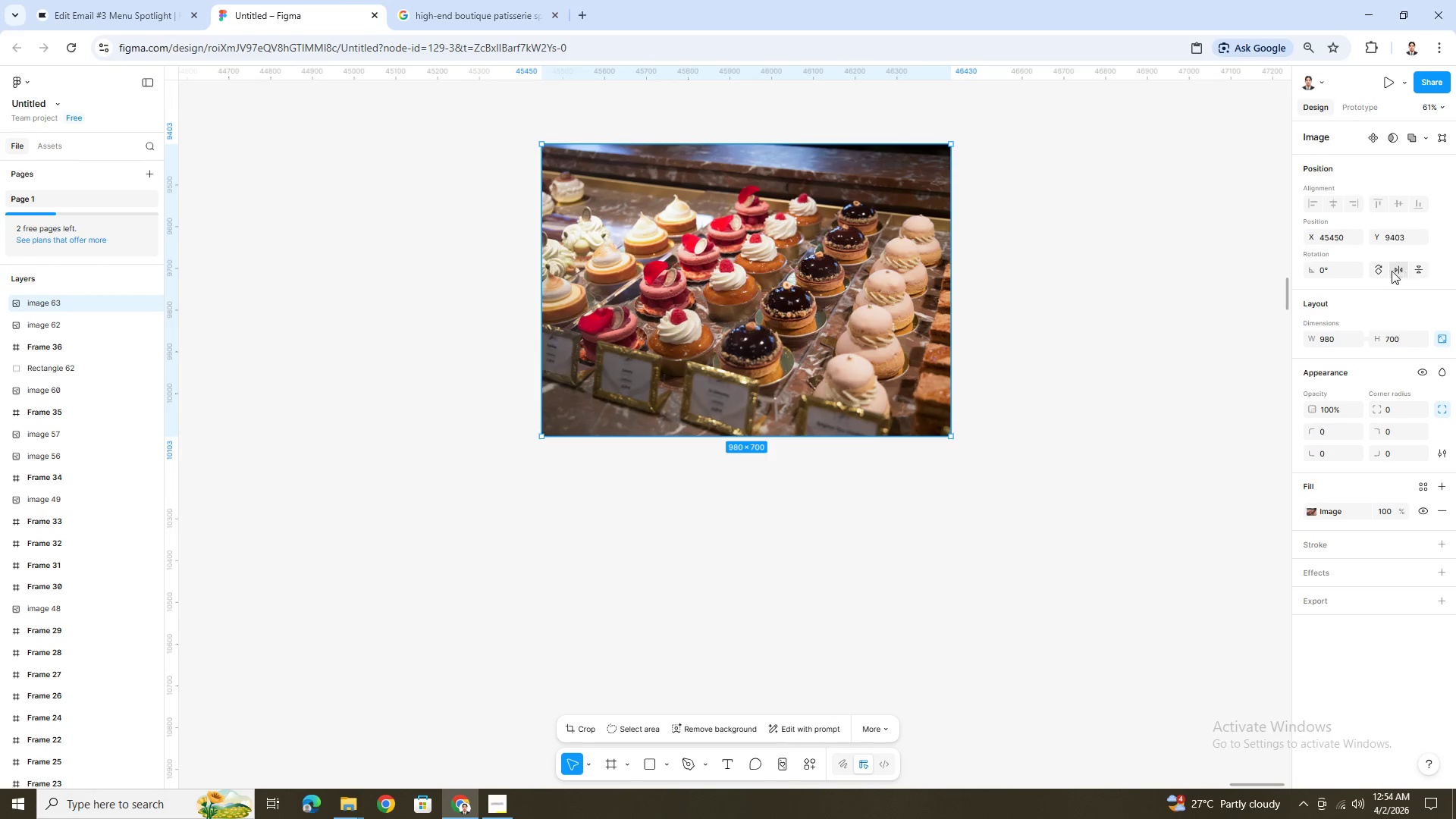 
double_click([1382, 271])
 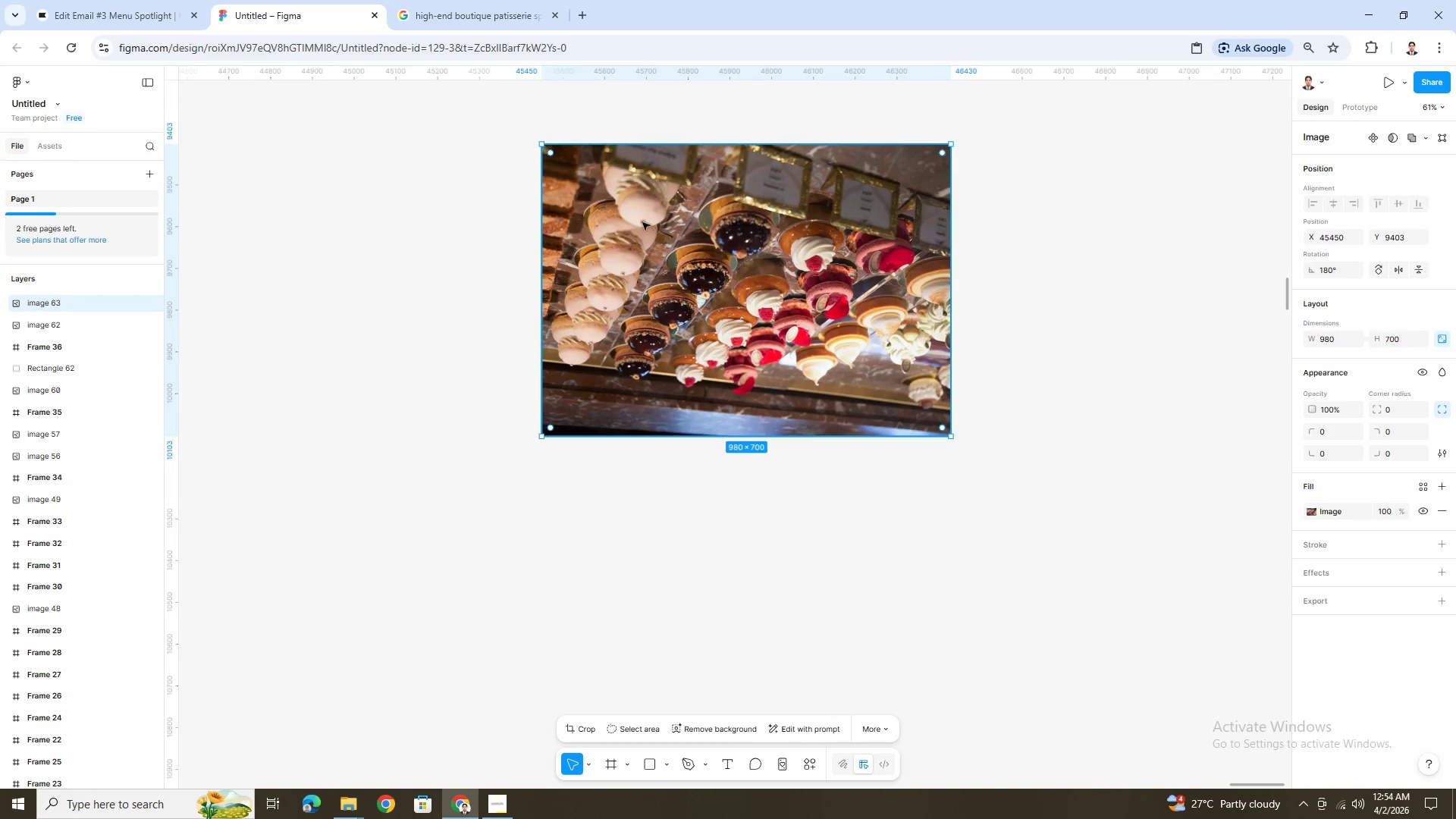 
wait(11.75)
 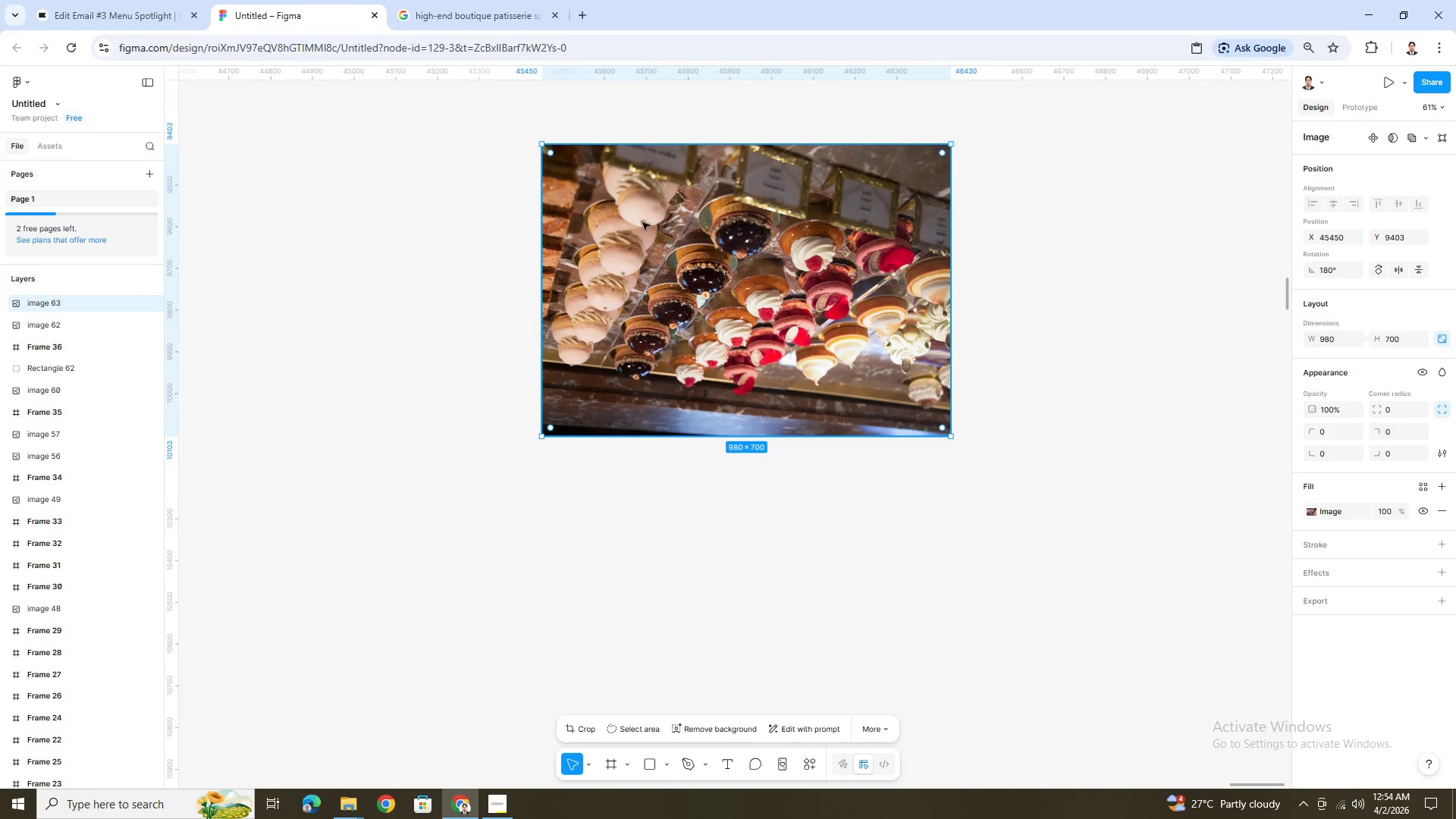 
left_click([1383, 274])
 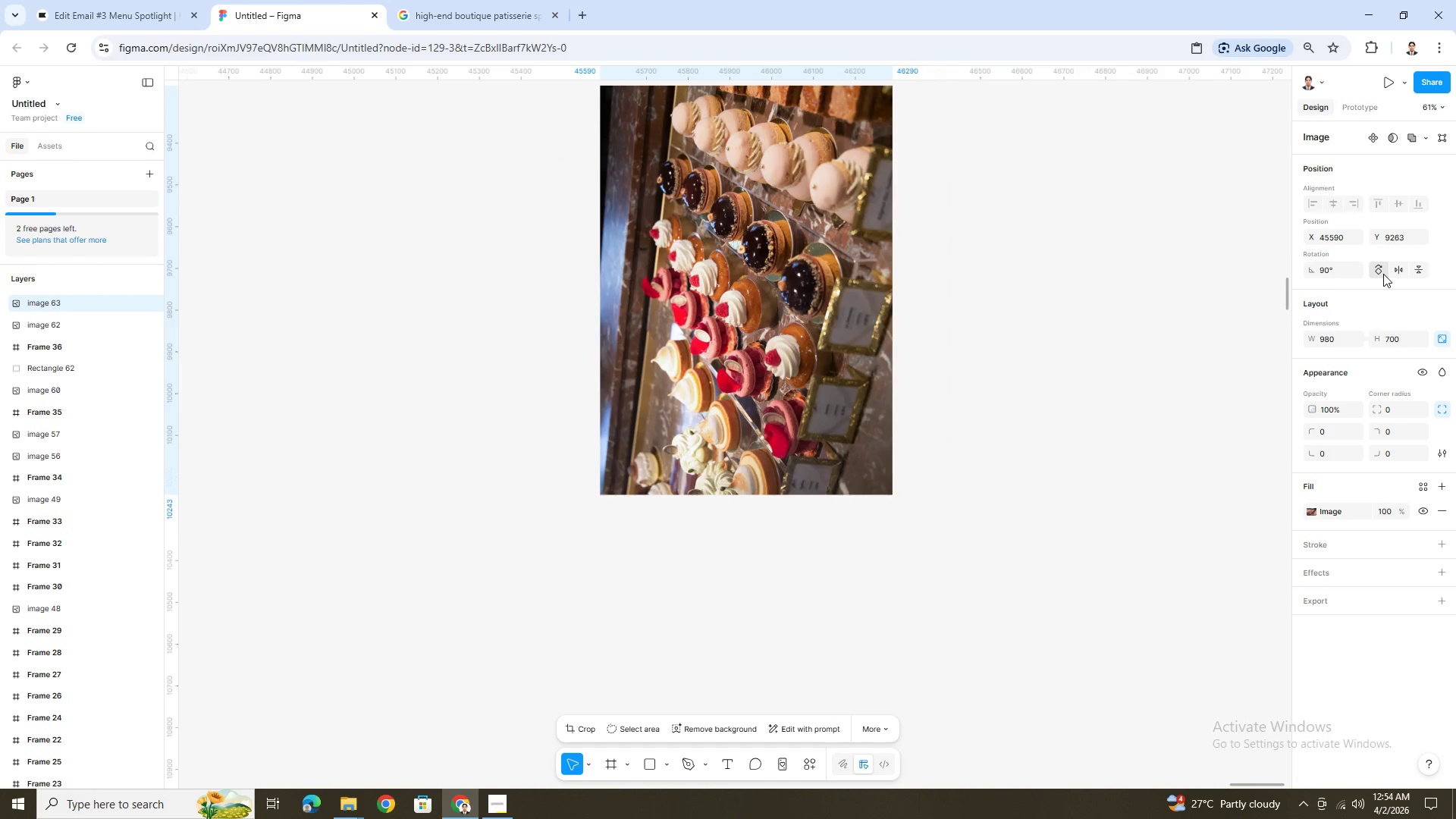 
left_click([1383, 274])
 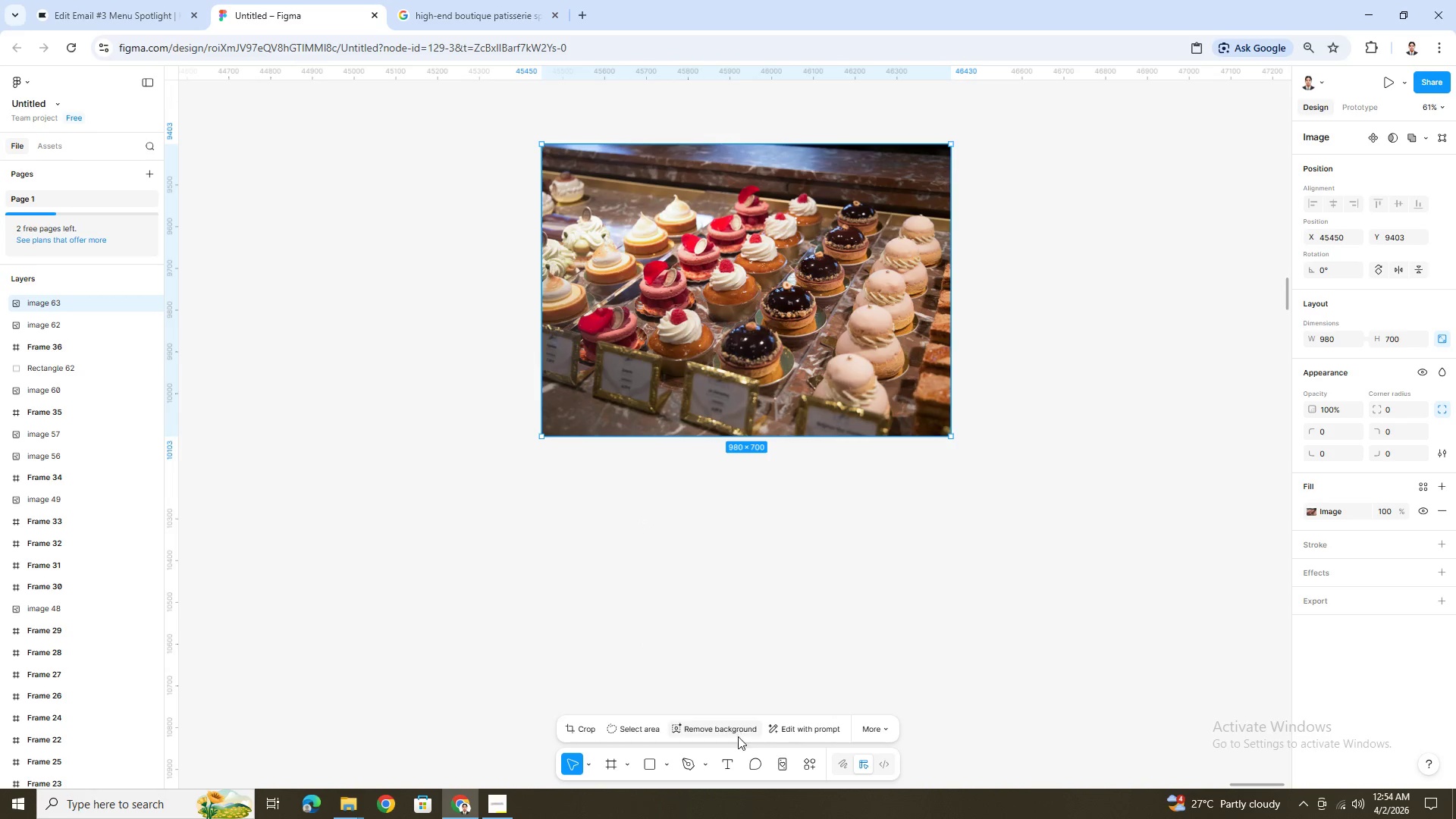 
left_click([687, 764])
 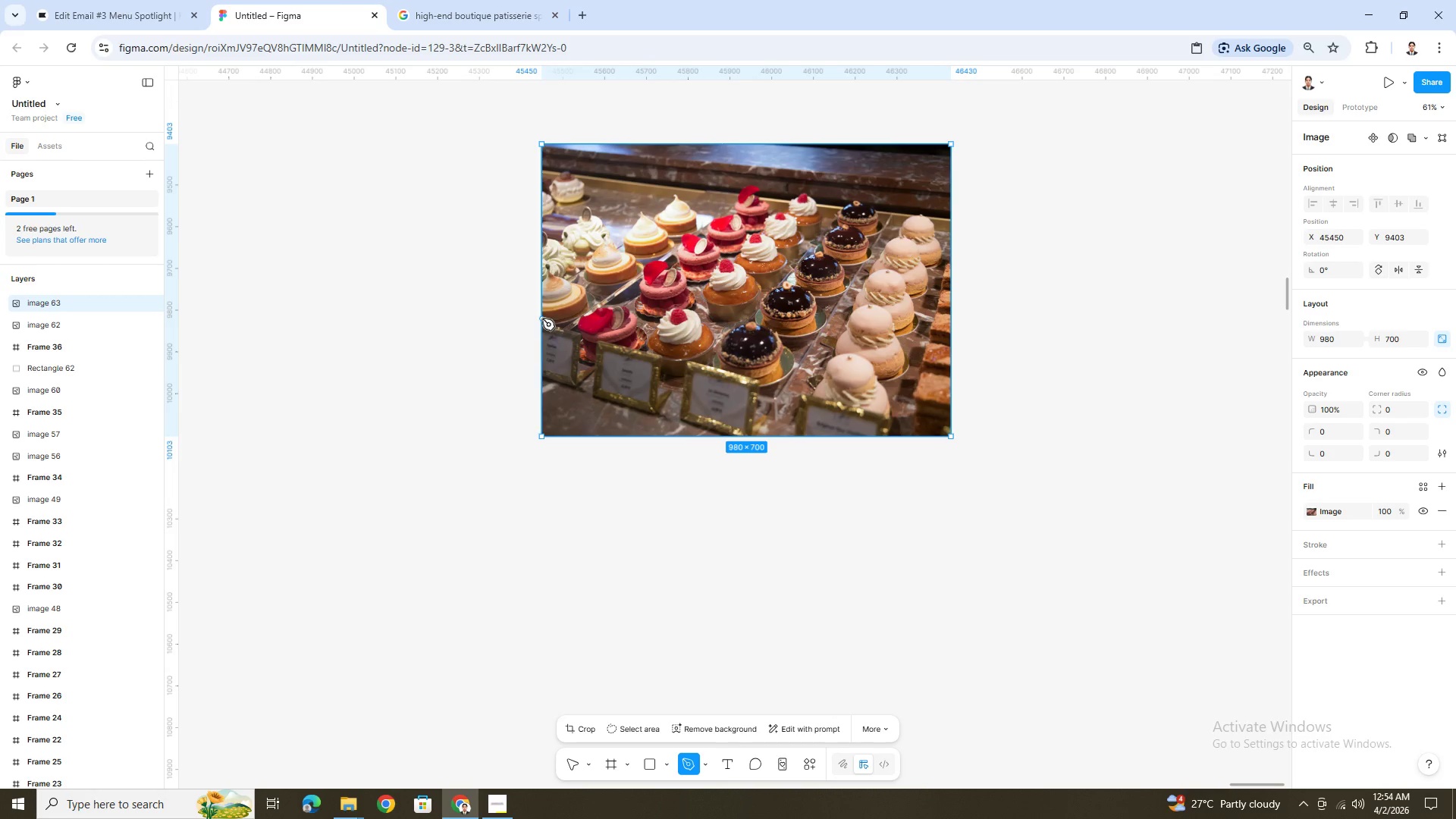 
wait(11.28)
 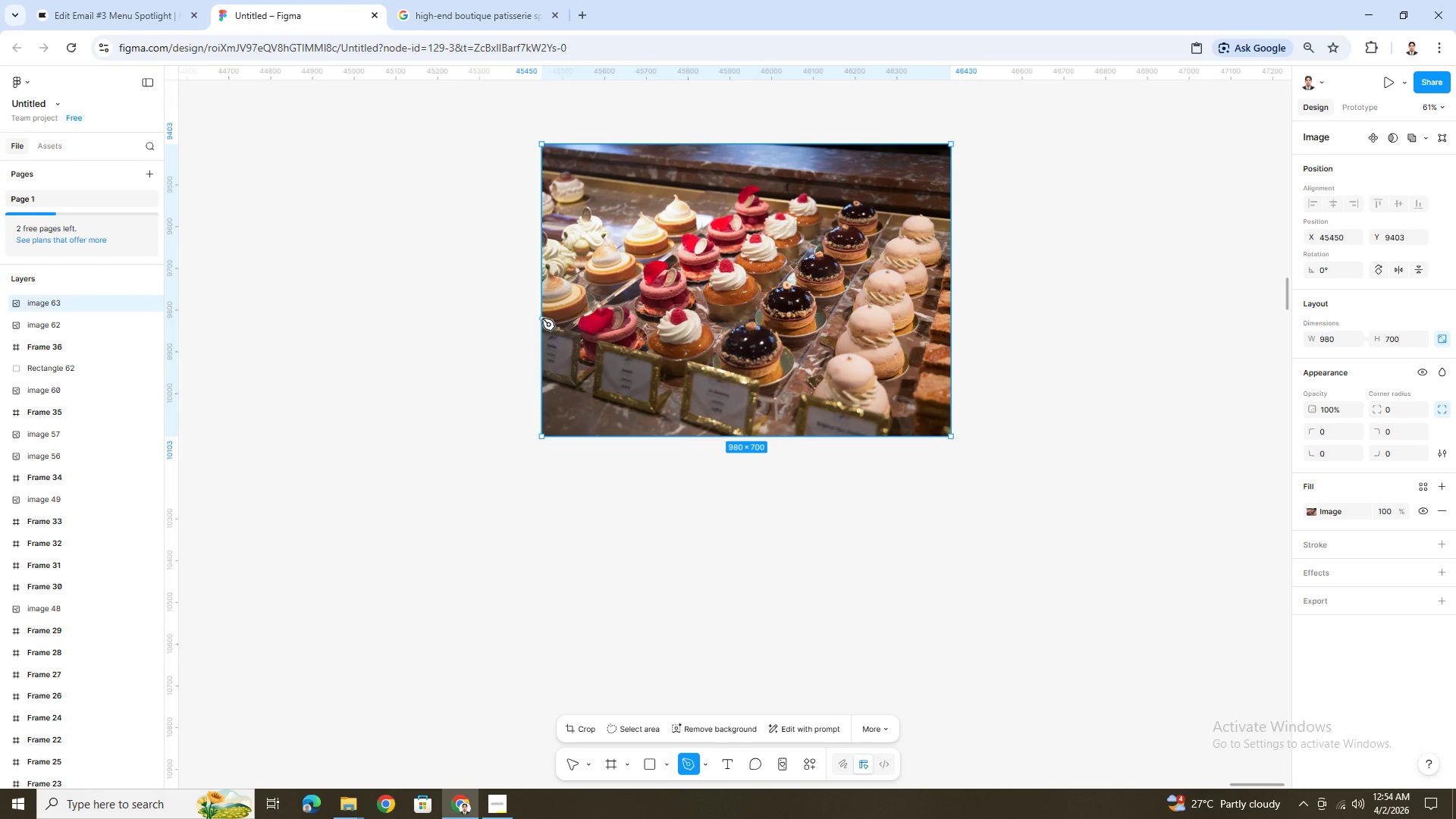 
left_click([542, 318])
 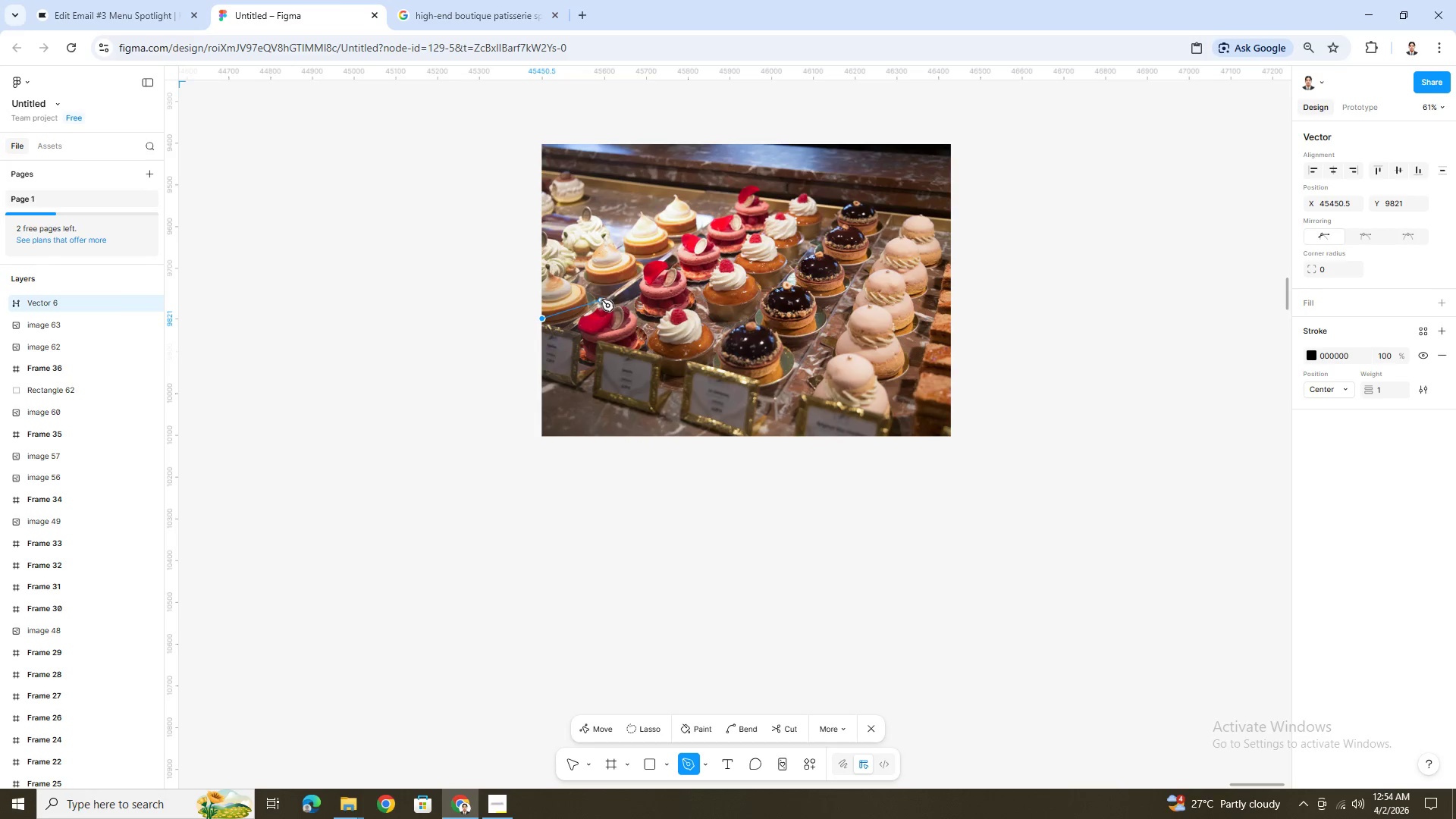 
left_click([613, 298])
 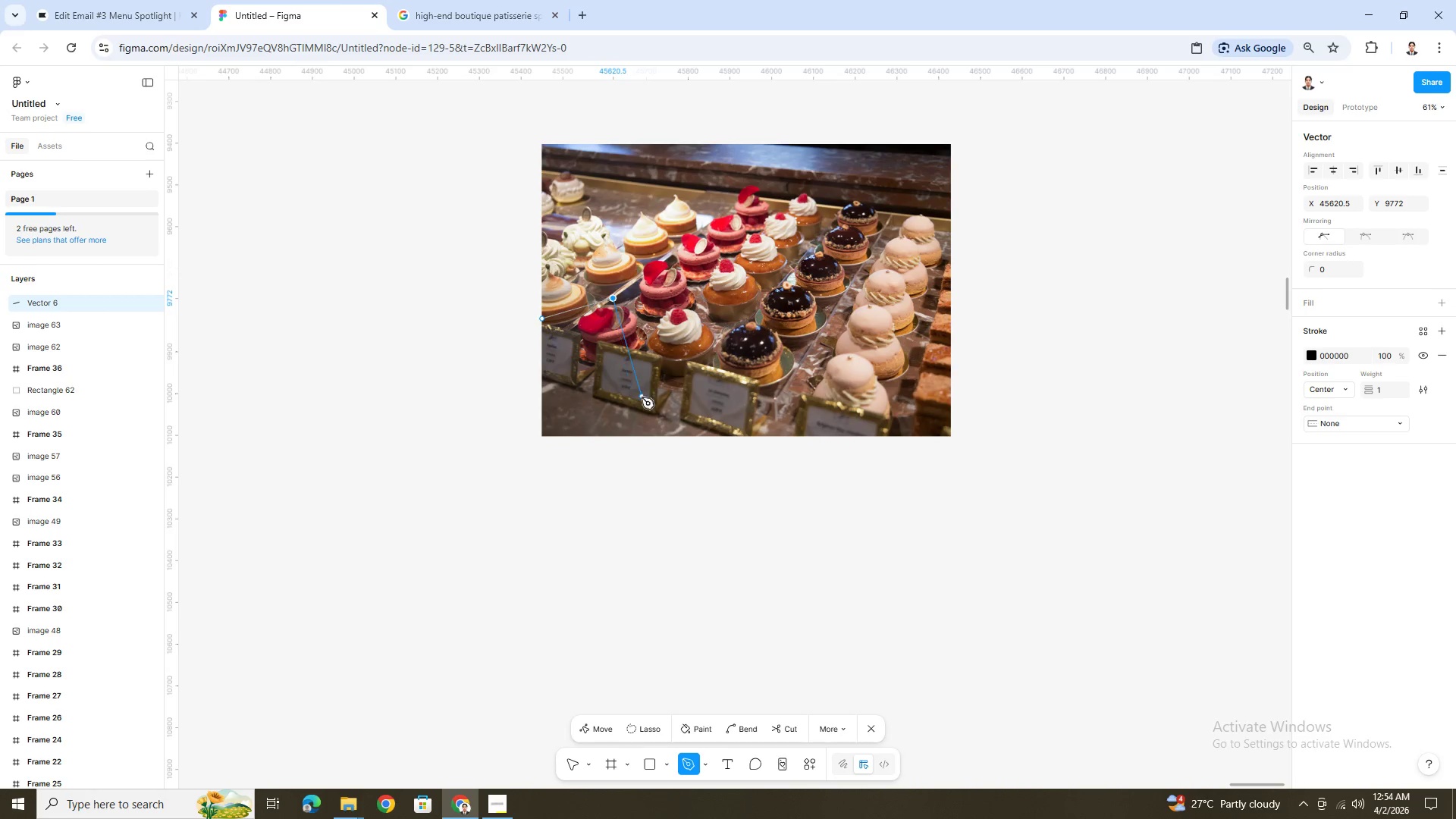 
left_click([643, 403])
 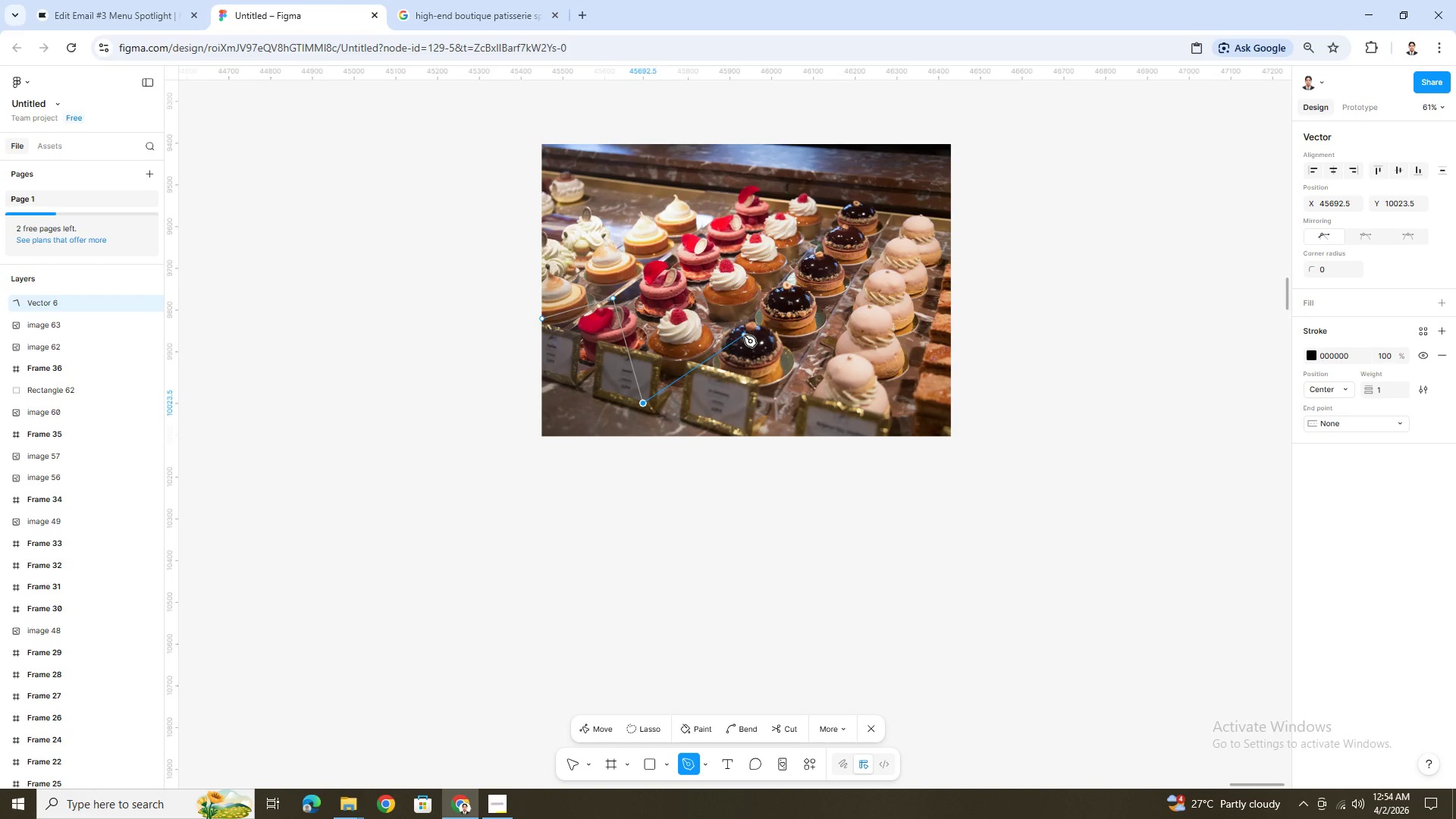 
left_click([742, 340])
 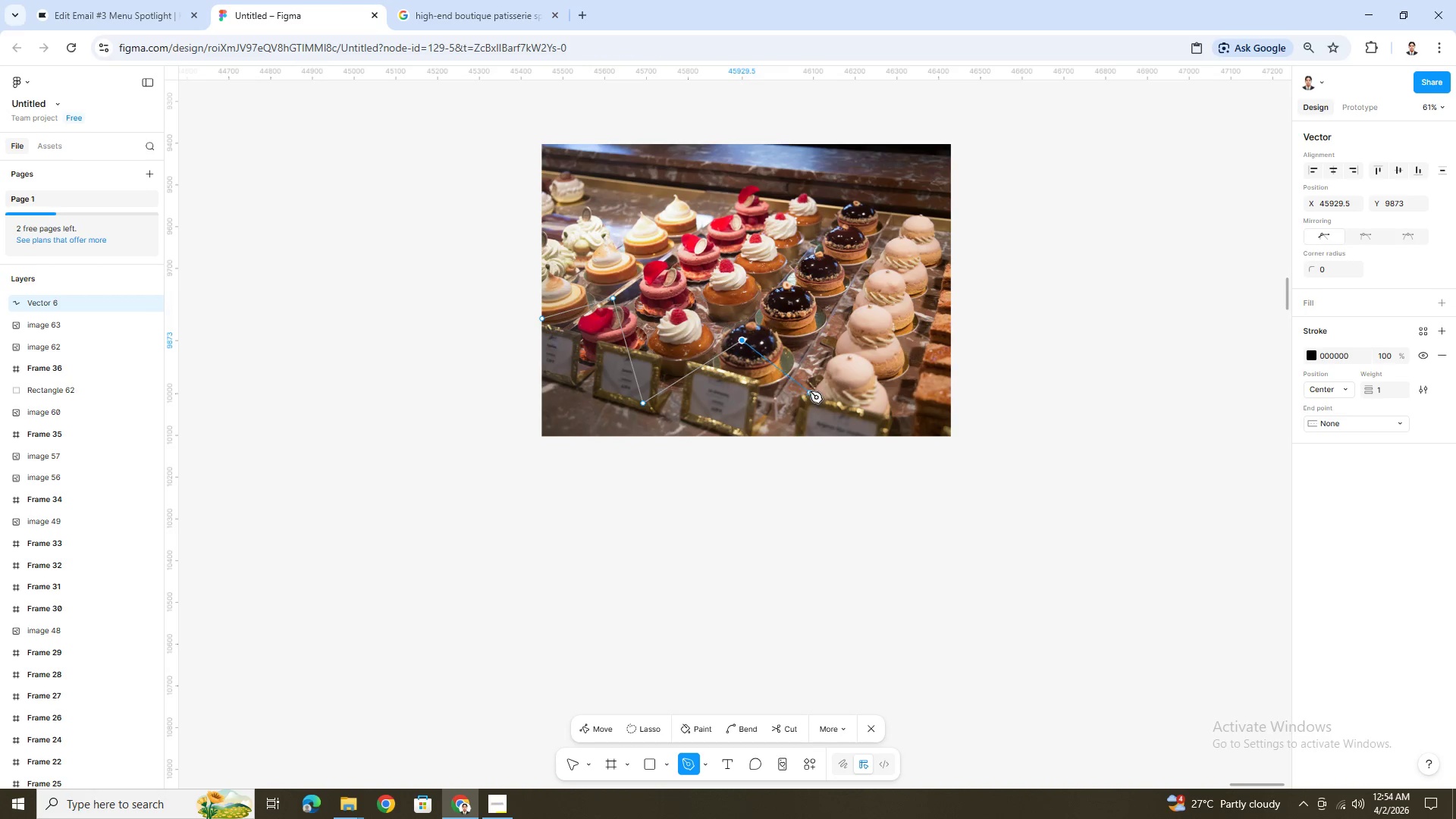 
left_click([808, 383])
 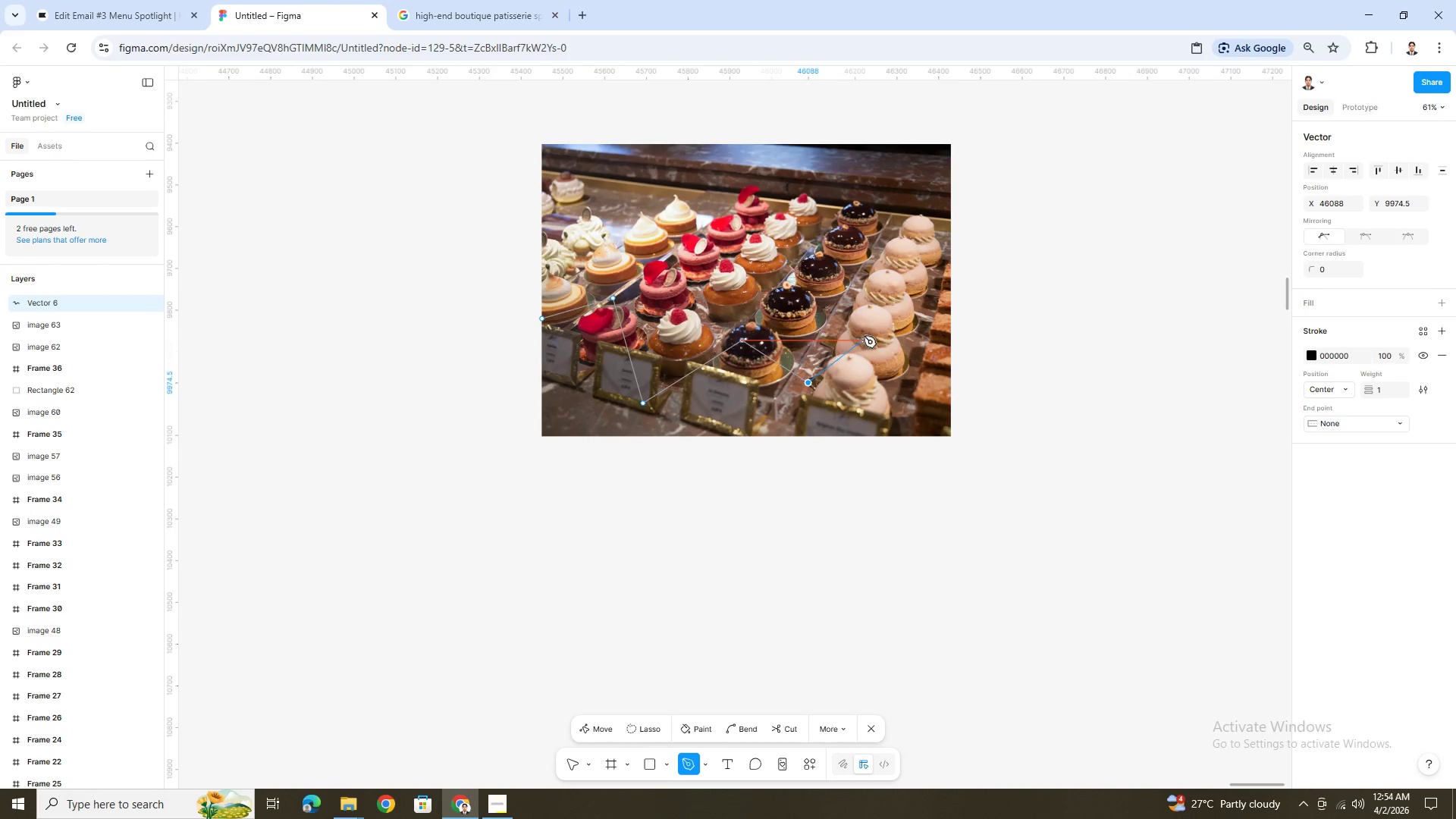 
left_click([864, 336])
 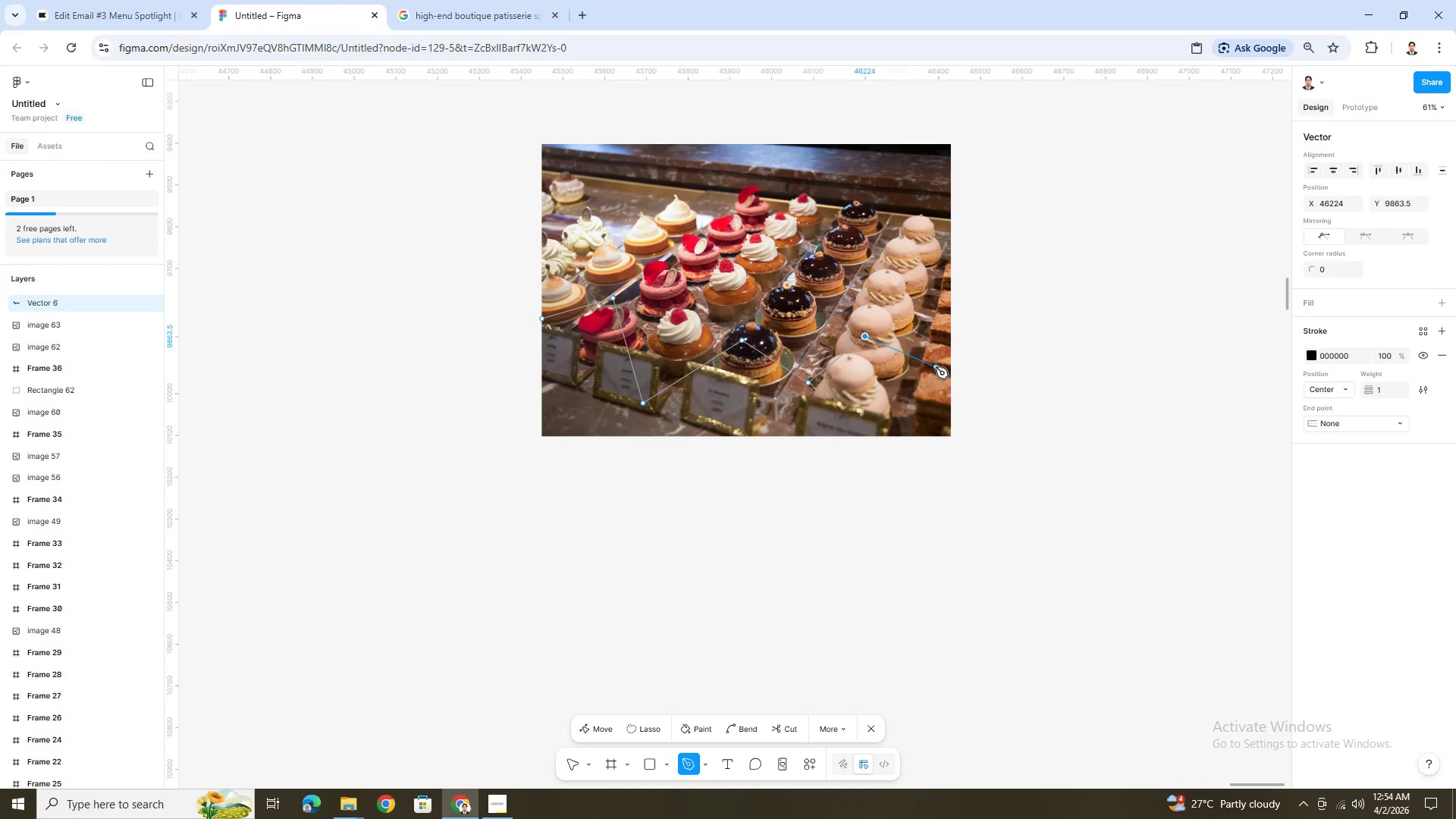 
wait(5.67)
 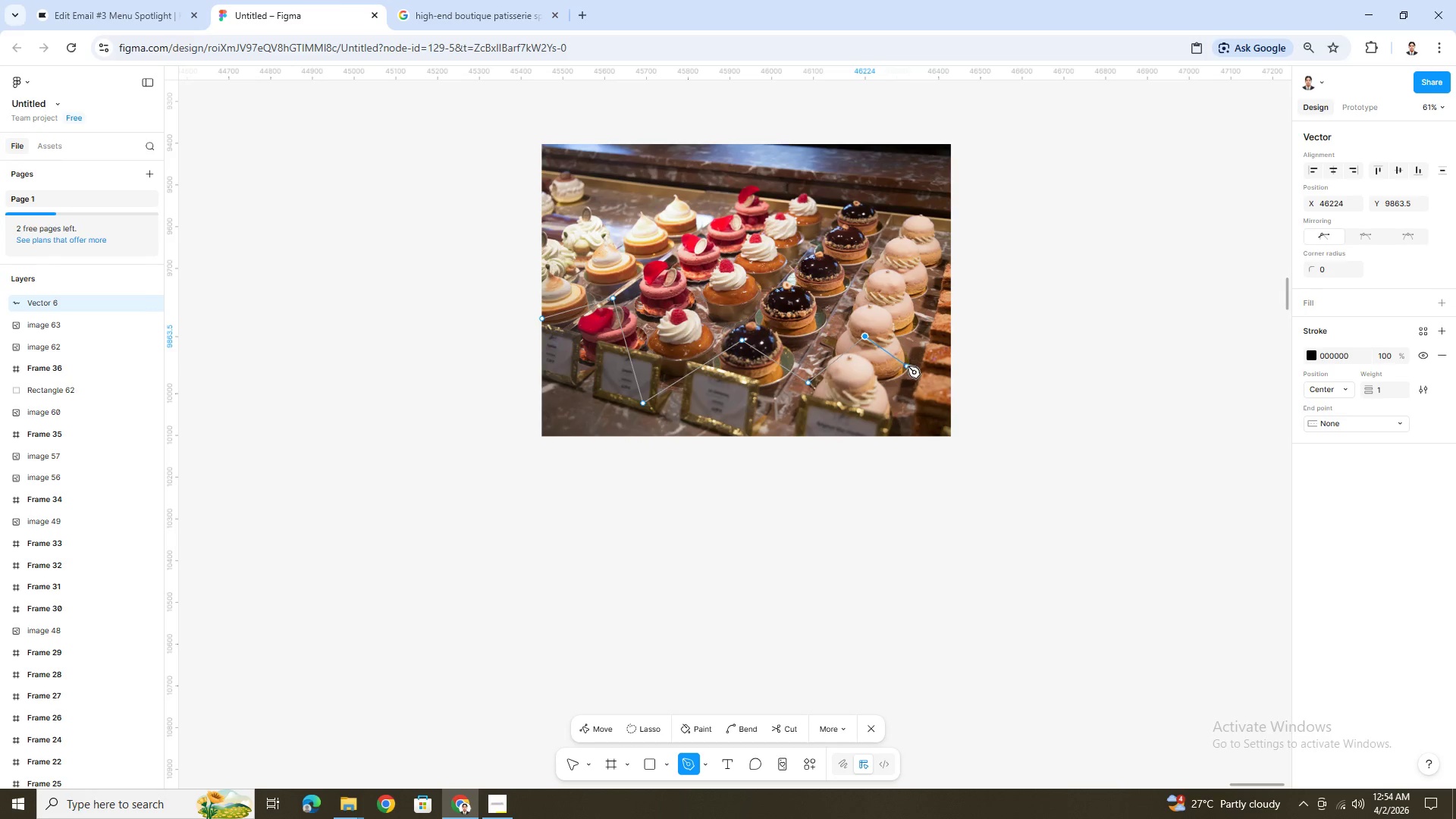 
left_click([923, 368])
 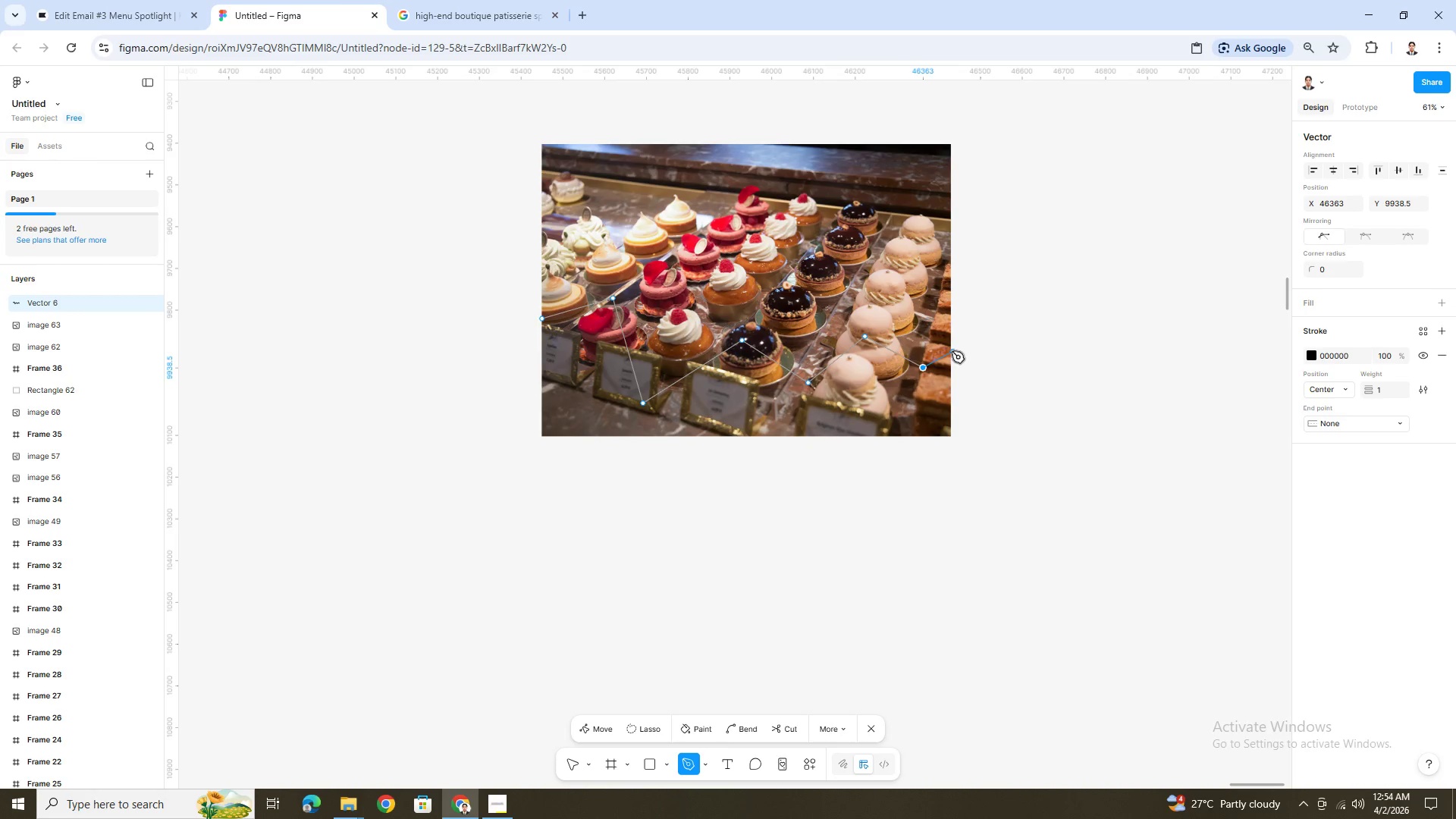 
left_click([952, 351])
 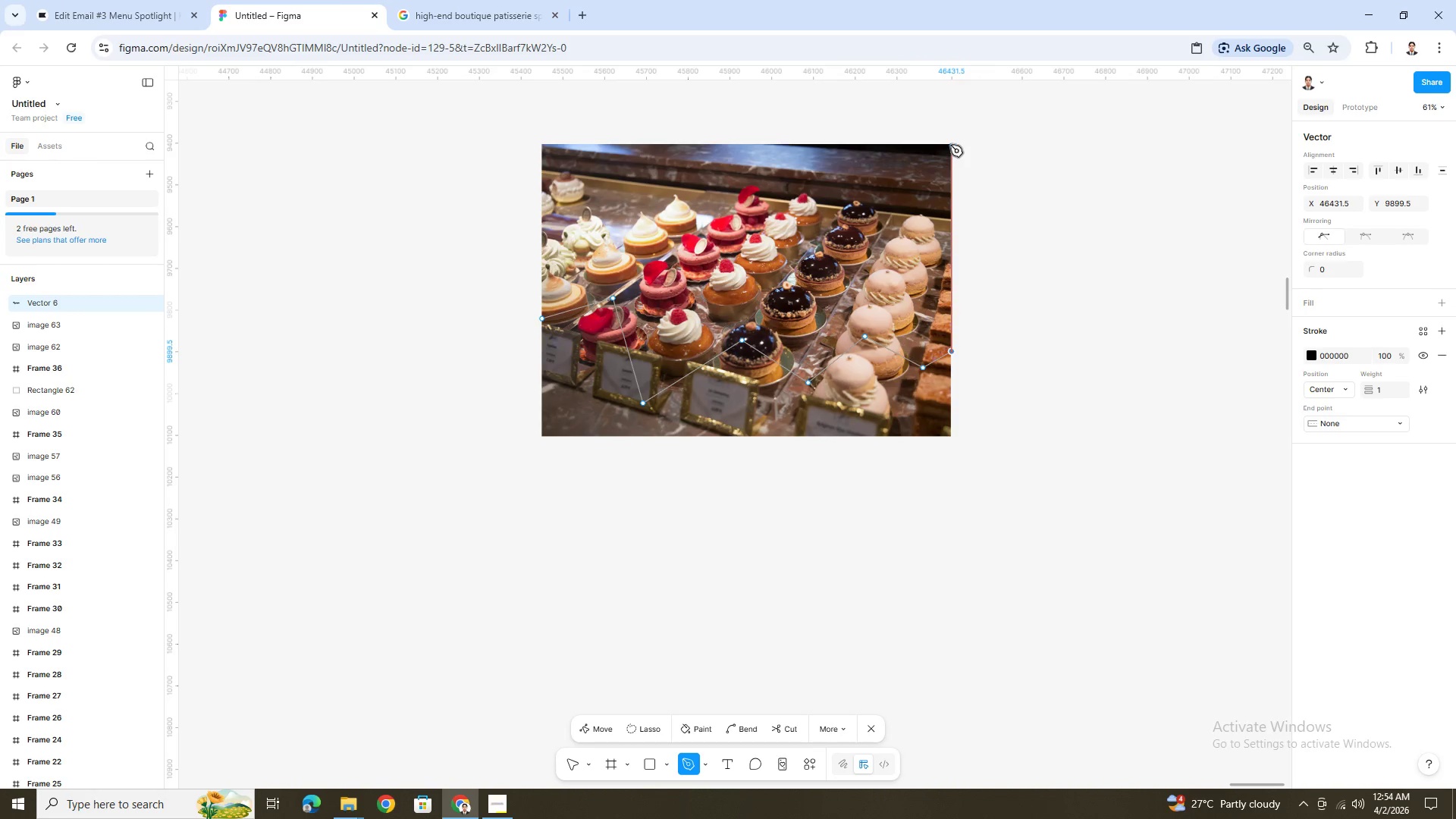 
left_click([950, 144])
 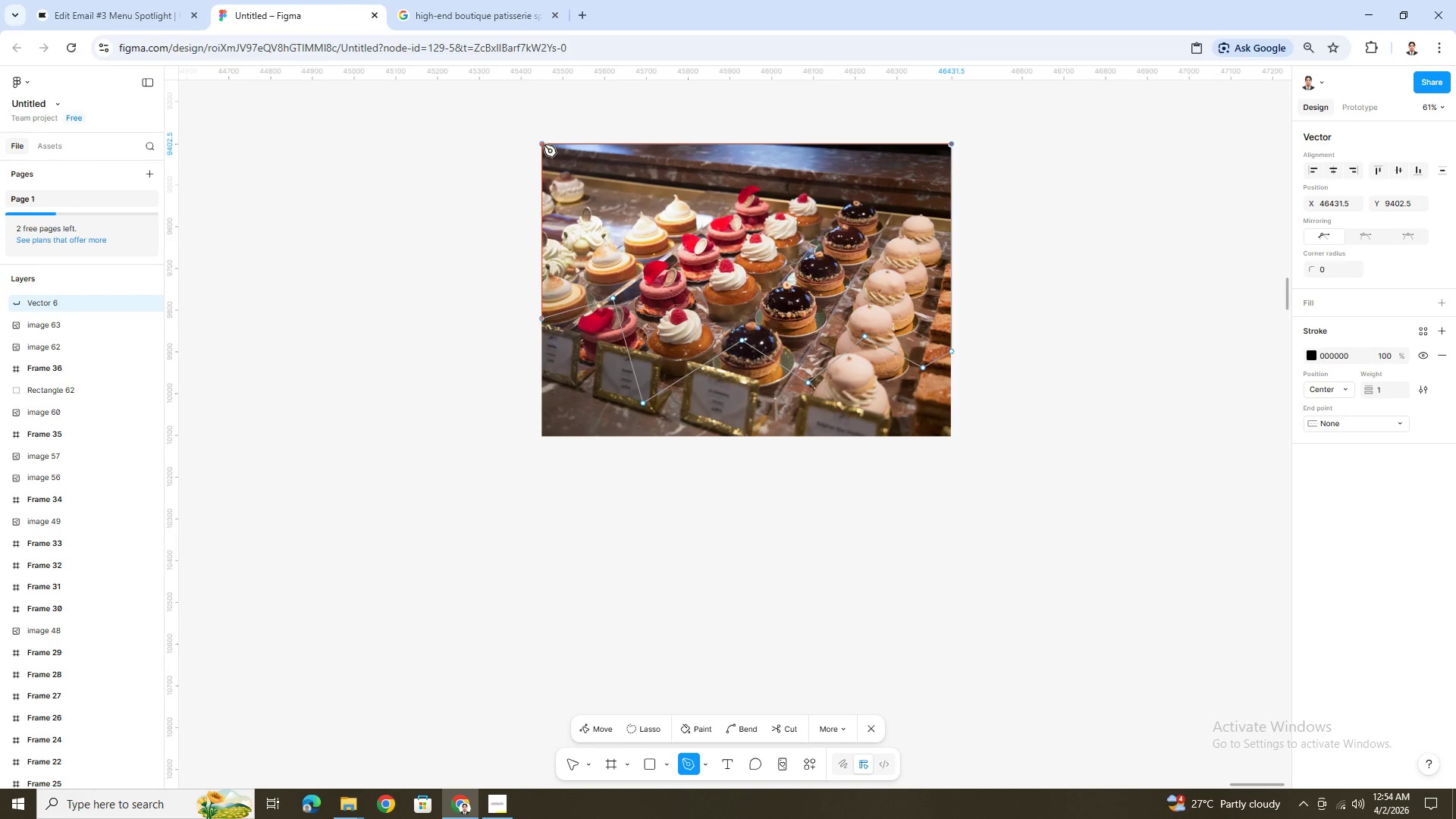 
left_click([544, 145])
 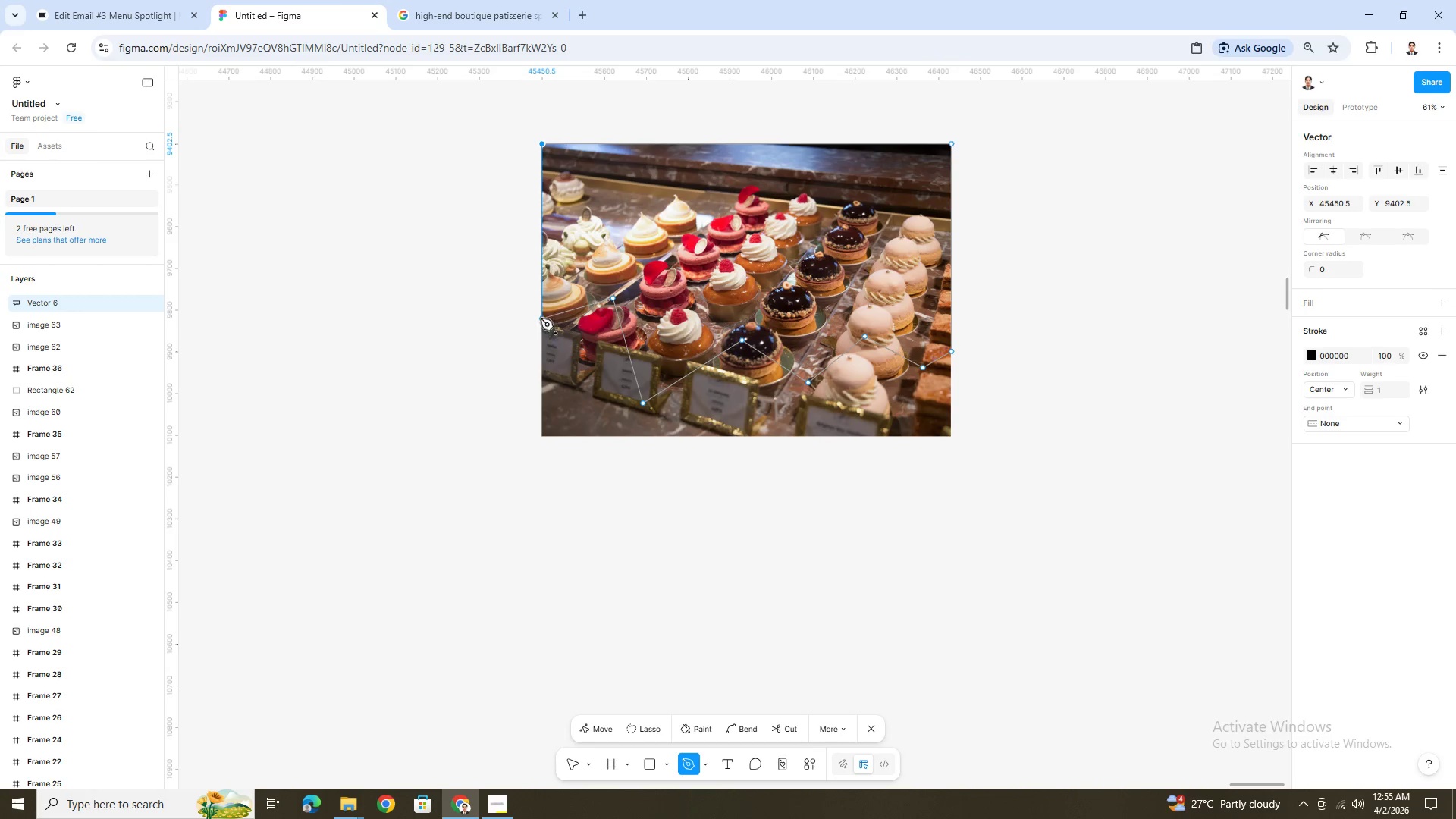 
left_click([541, 318])
 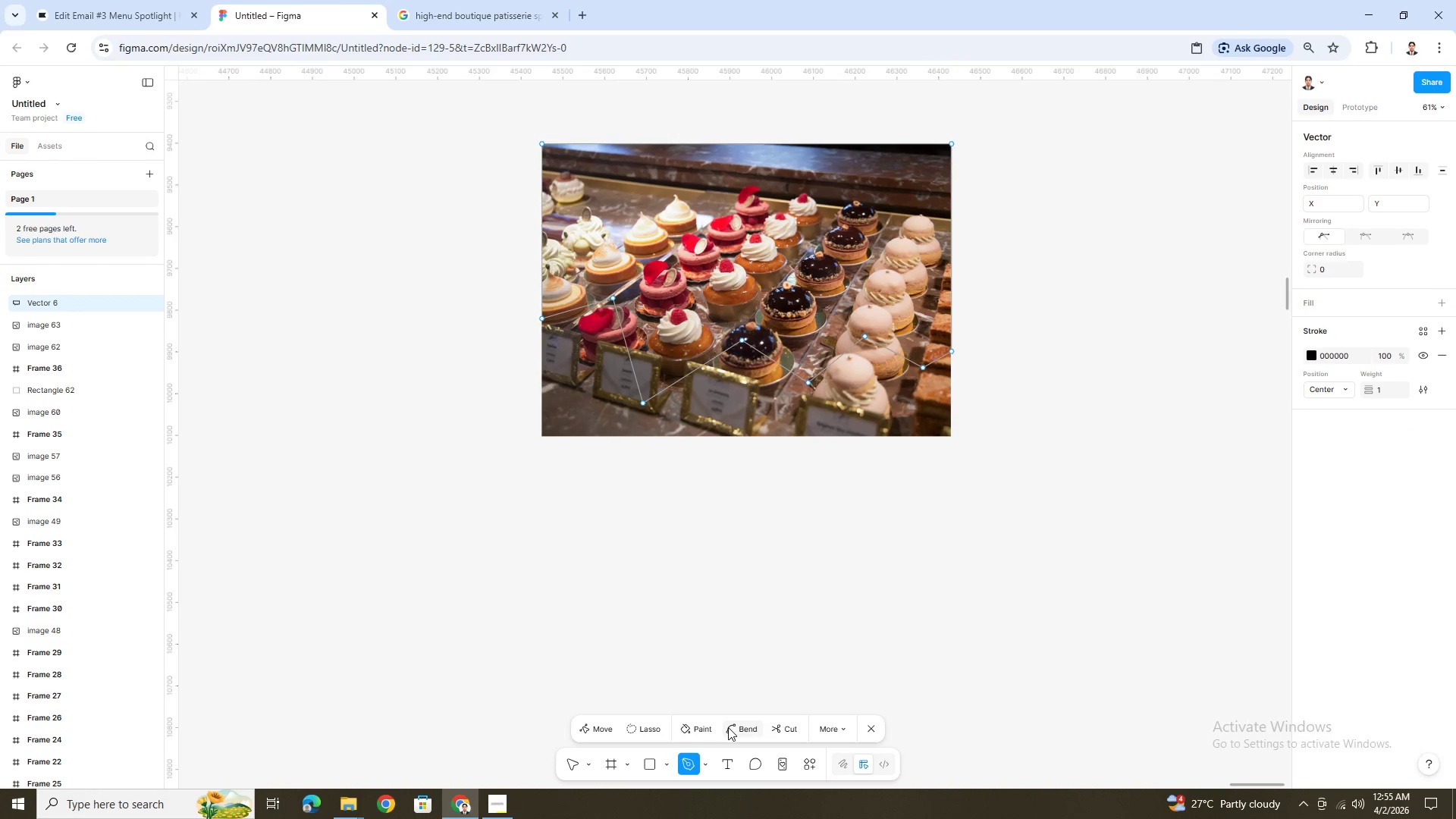 
wait(6.22)
 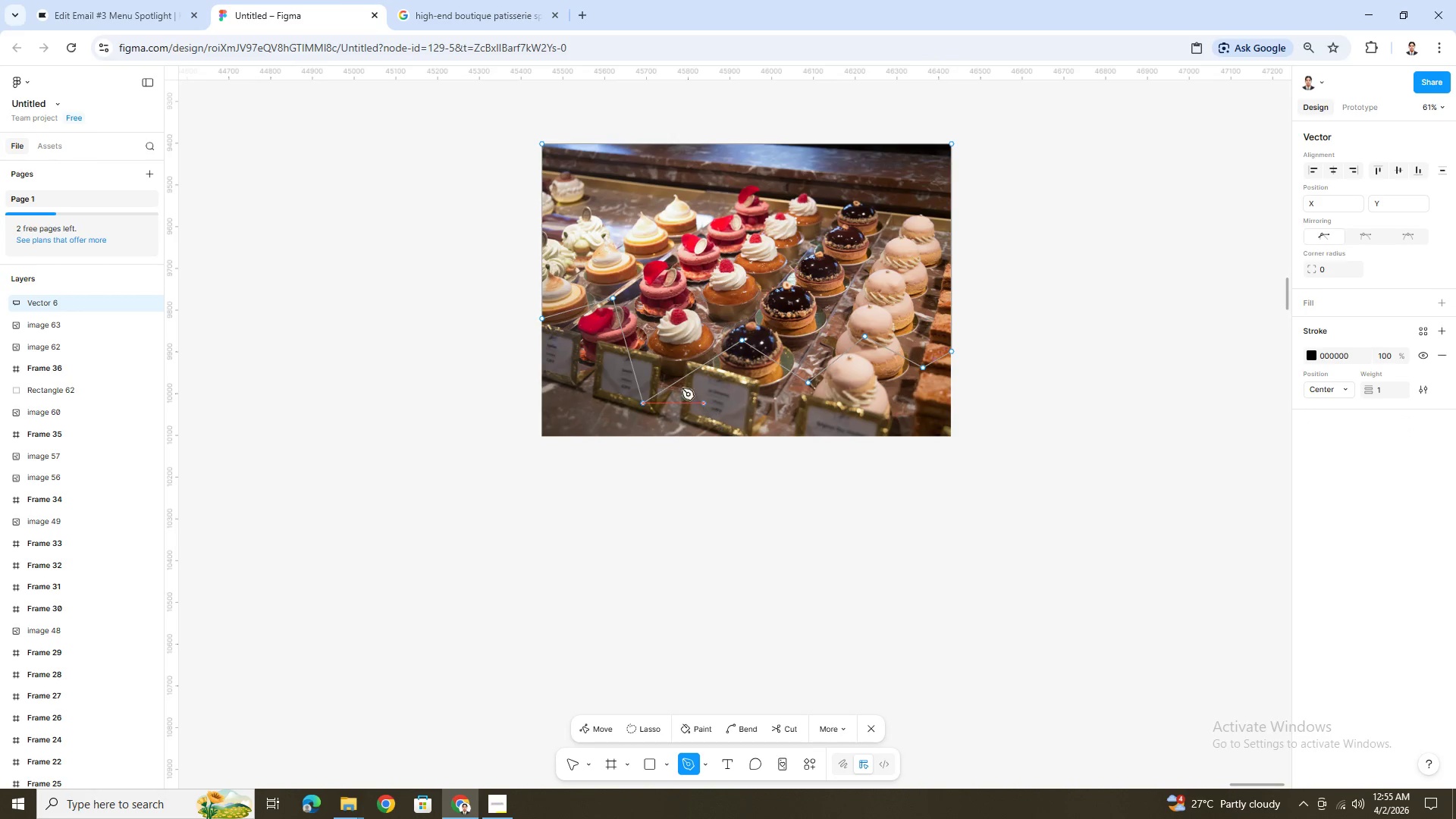 
hold_key(key=ControlLeft, duration=0.48)
scroll: coordinate [611, 337], scroll_direction: up, amount: 4.0
 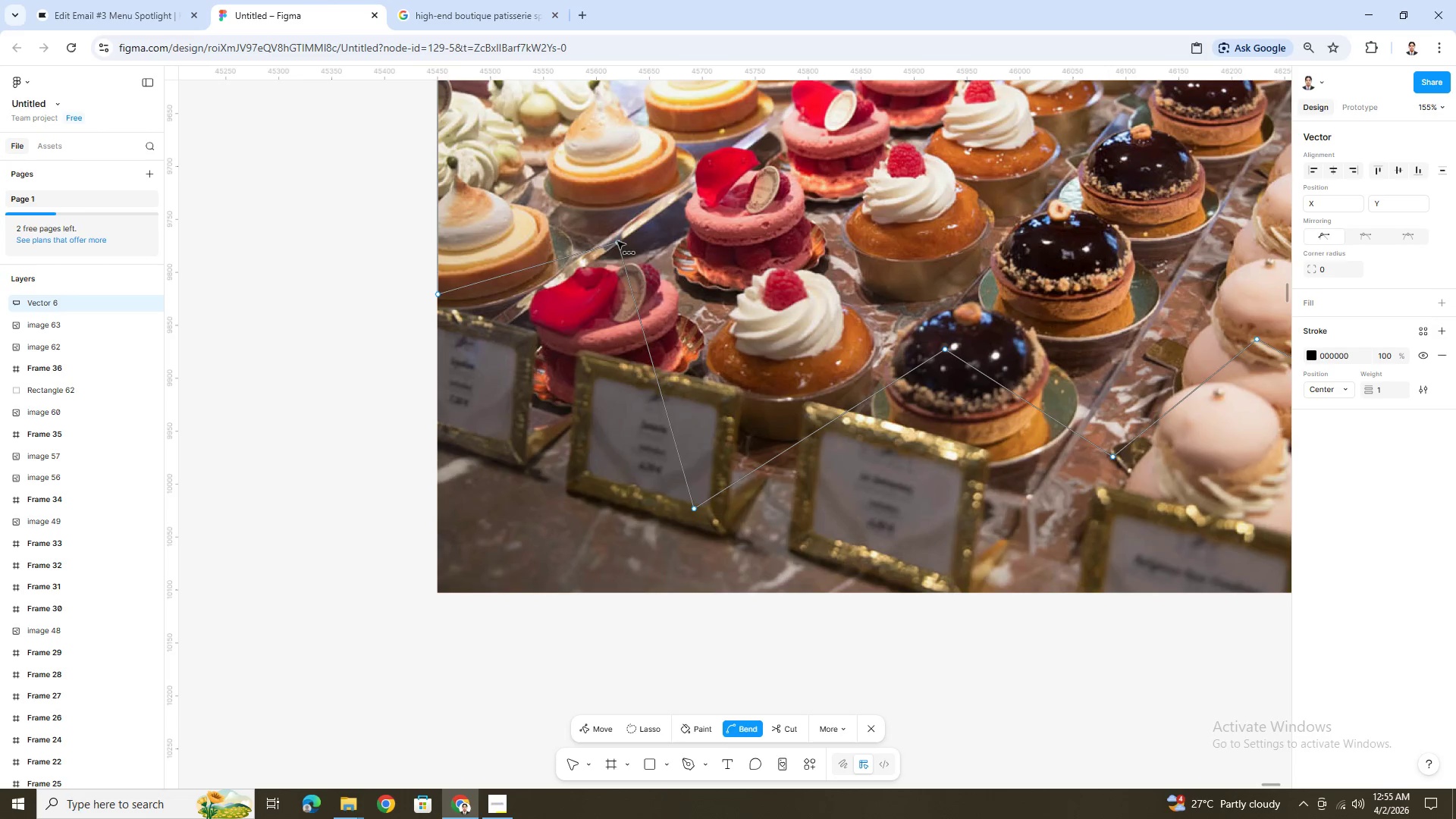 
left_click_drag(start_coordinate=[617, 241], to_coordinate=[619, 193])
 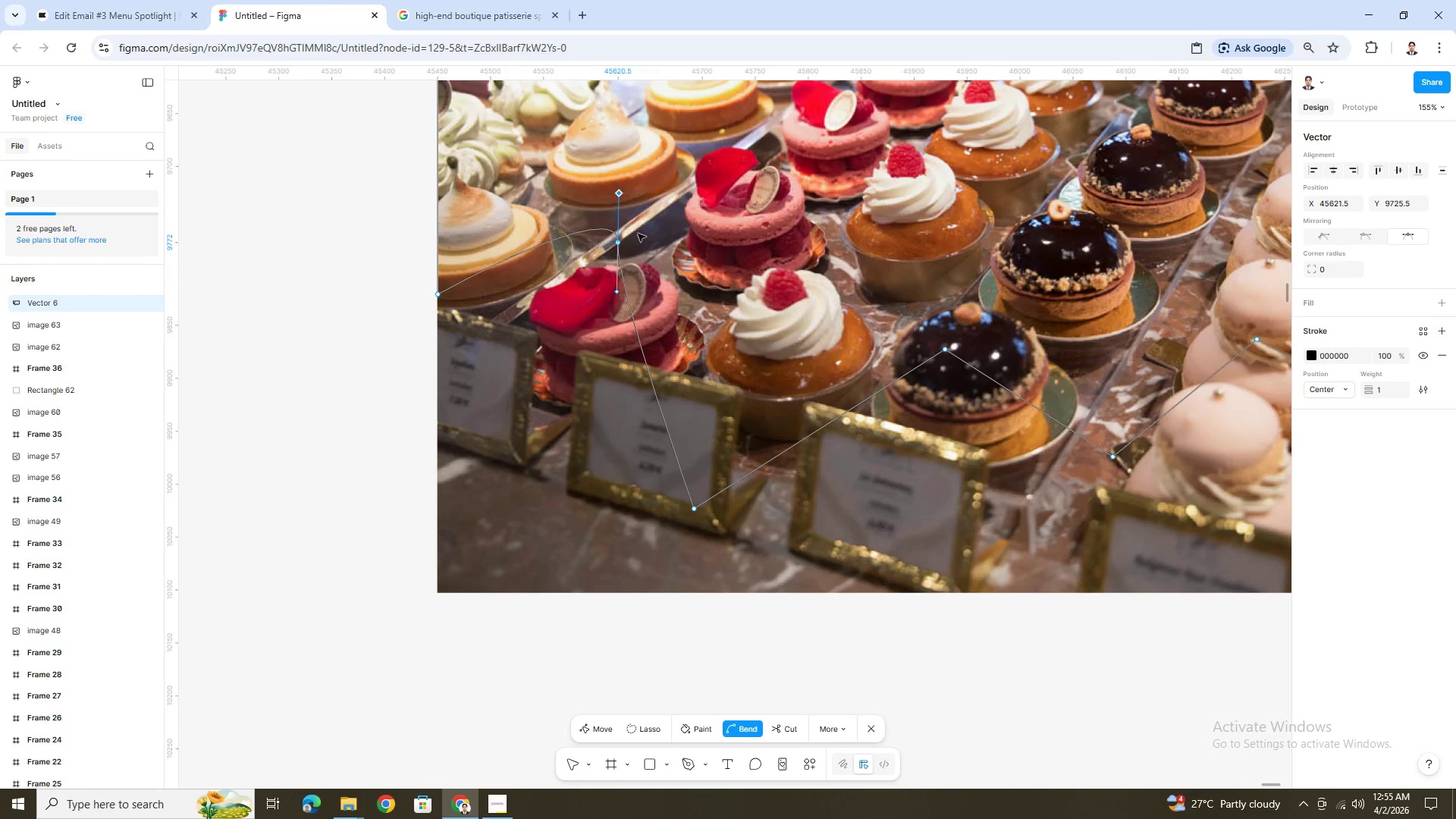 
hold_key(key=ControlLeft, duration=0.58)
 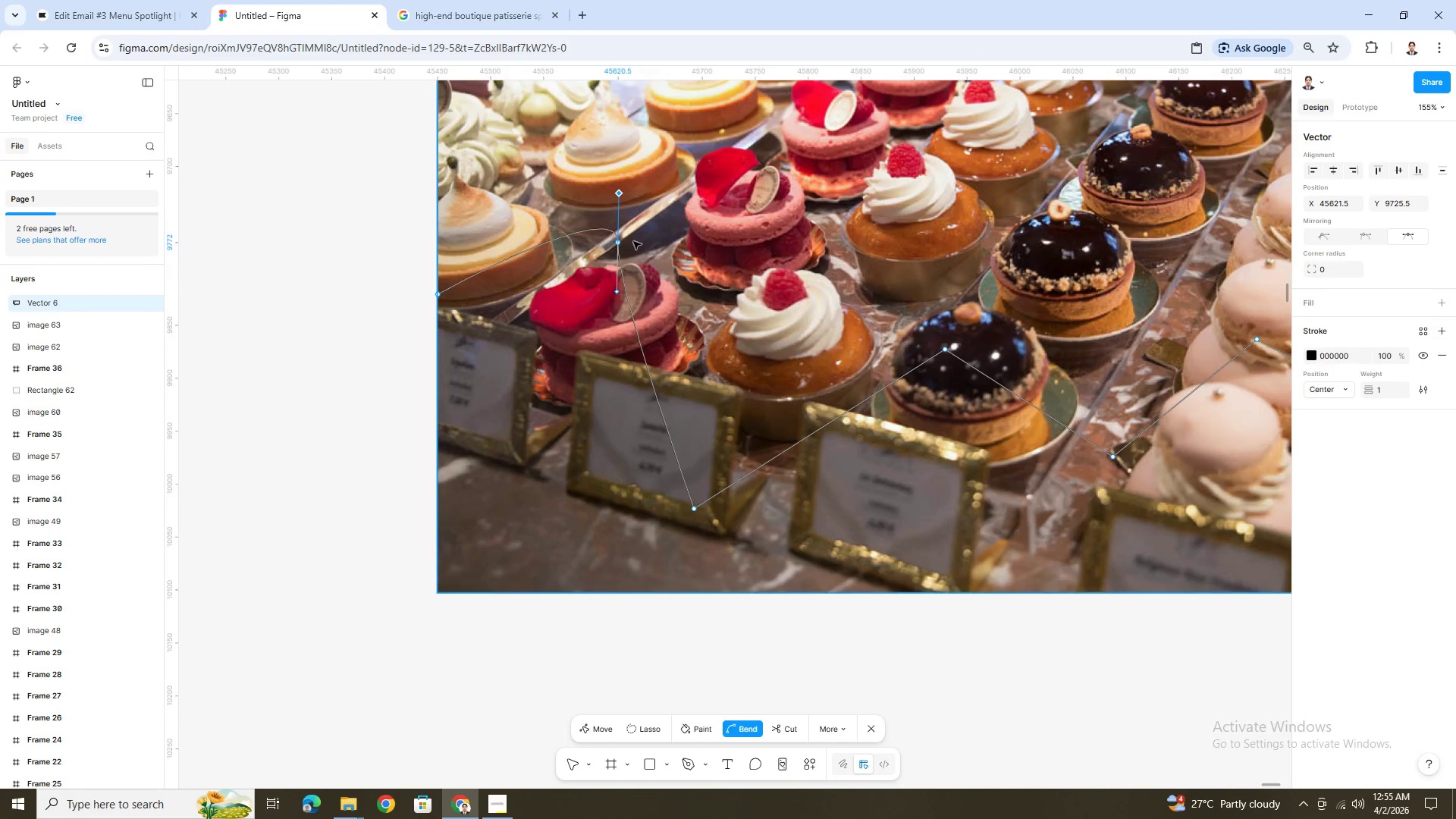 
key(Control+Z)
 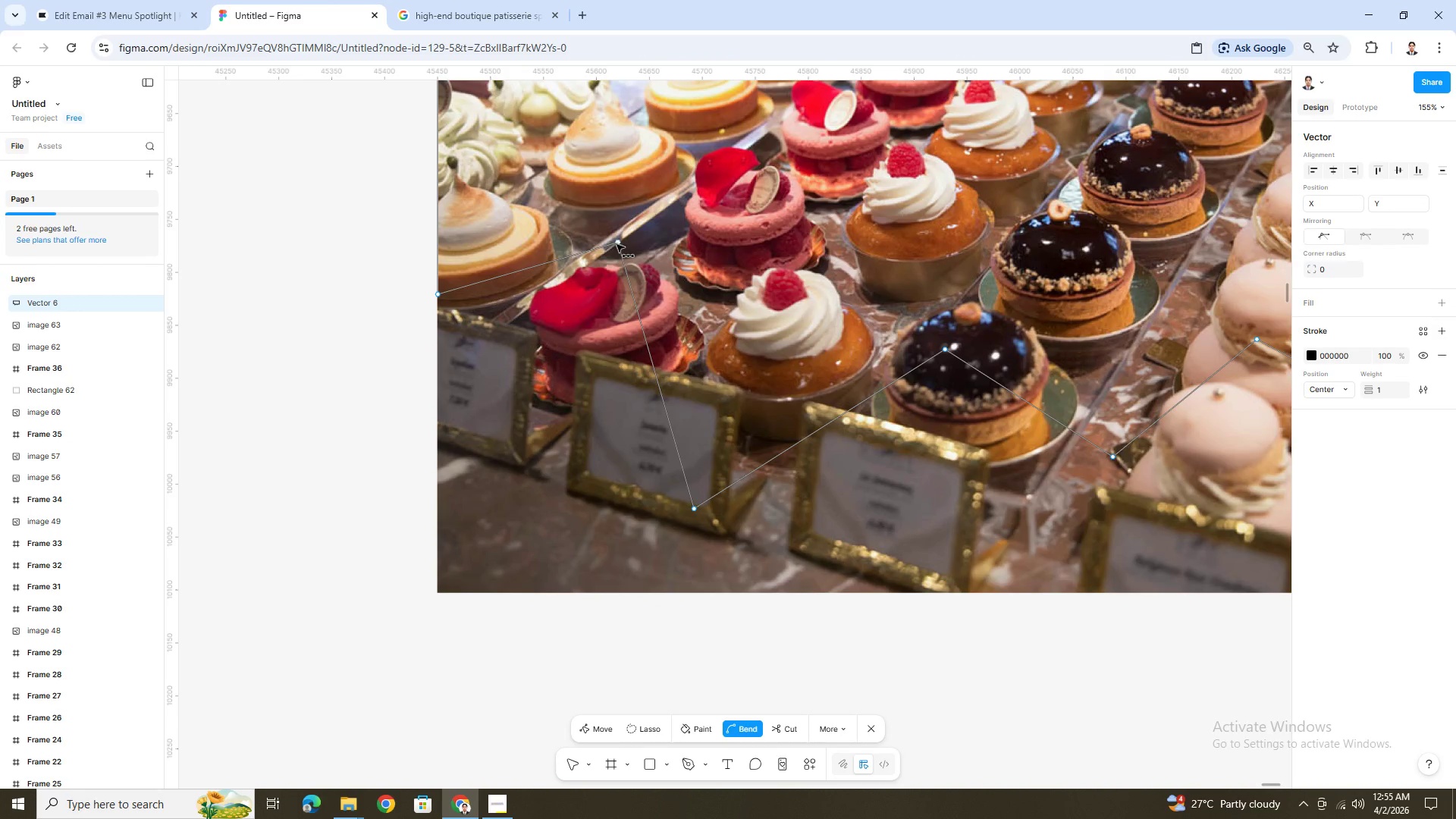 
left_click_drag(start_coordinate=[619, 243], to_coordinate=[670, 256])
 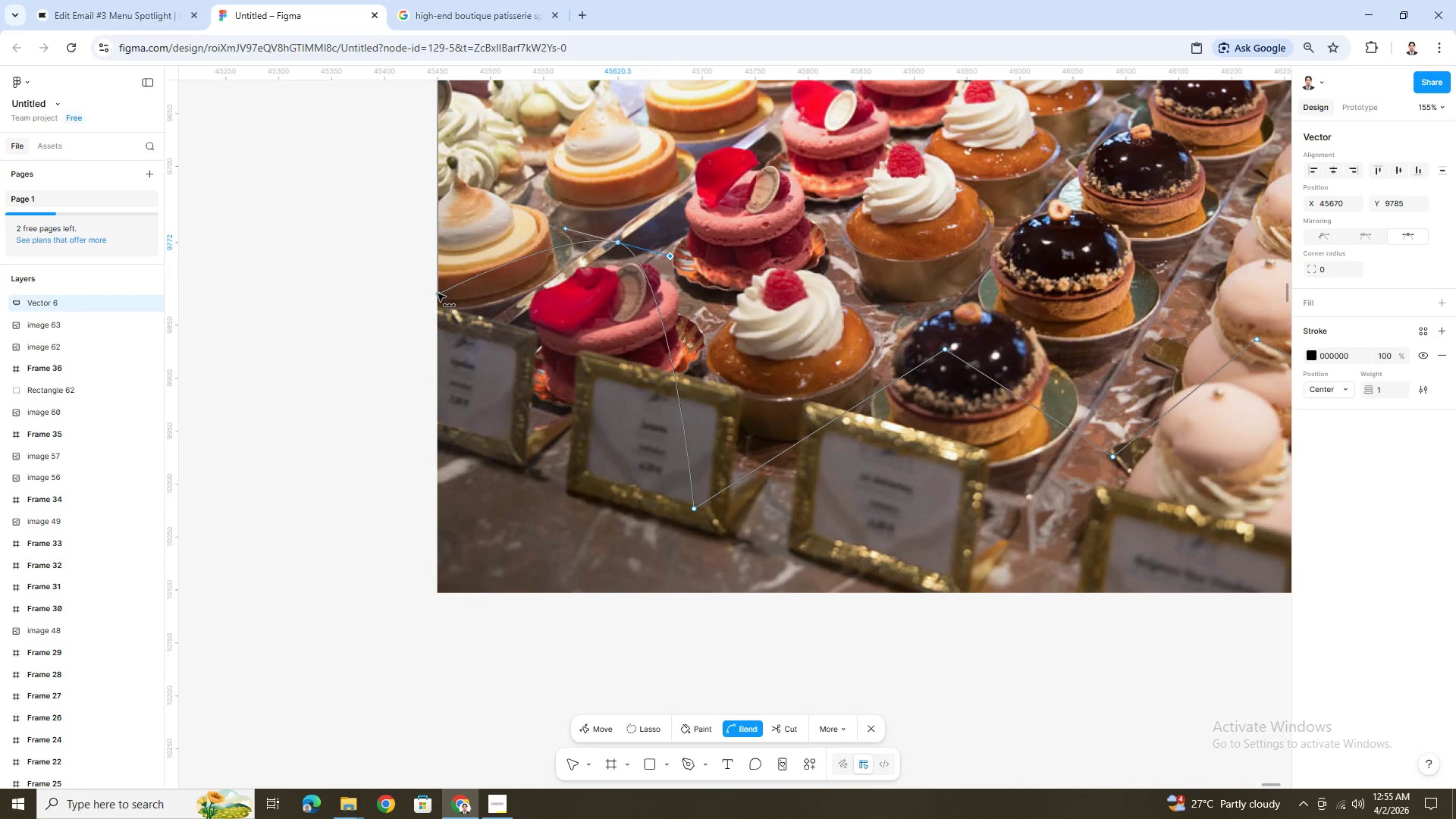 
left_click_drag(start_coordinate=[438, 294], to_coordinate=[439, 317])
 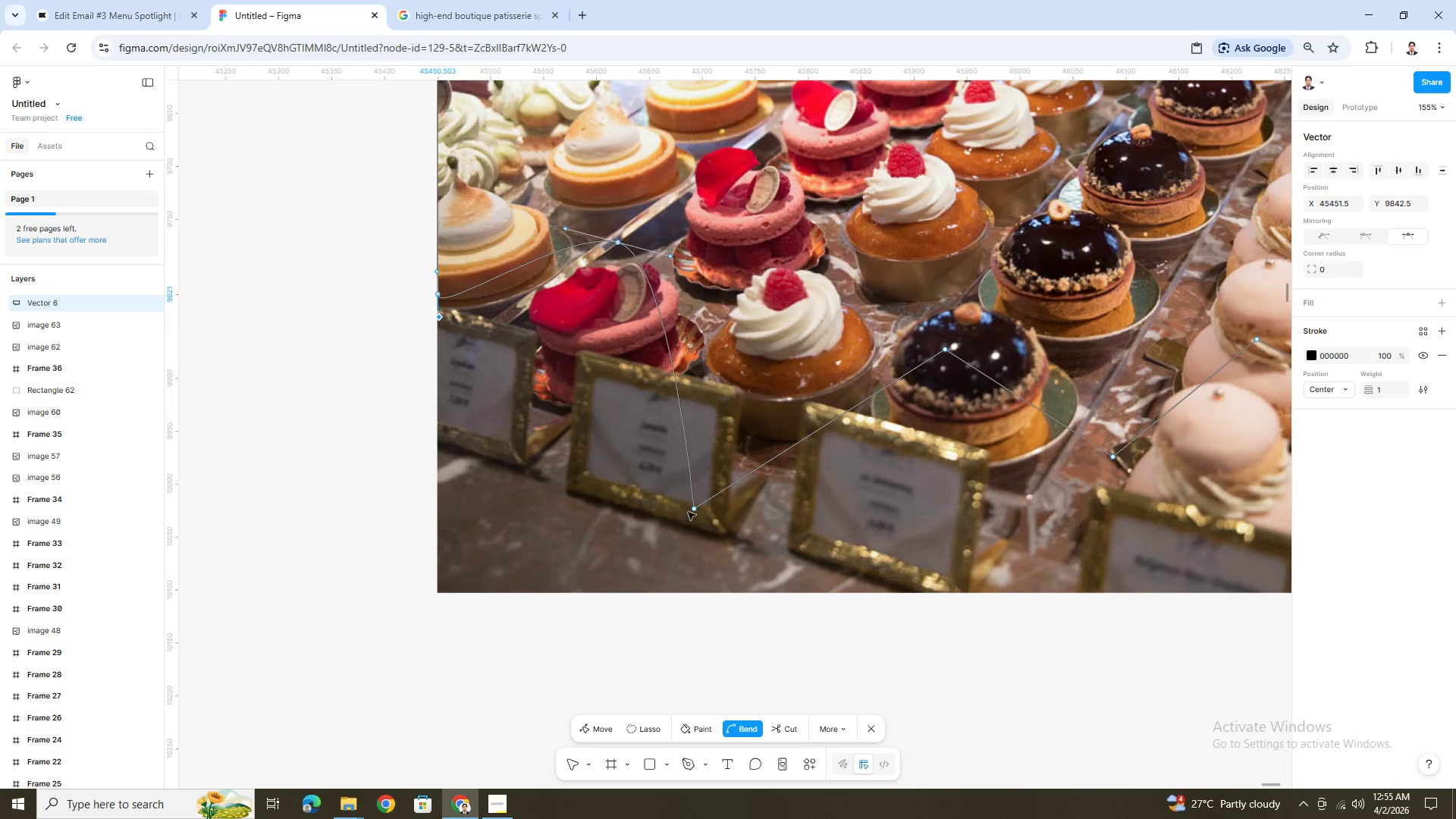 
left_click_drag(start_coordinate=[692, 511], to_coordinate=[784, 548])
 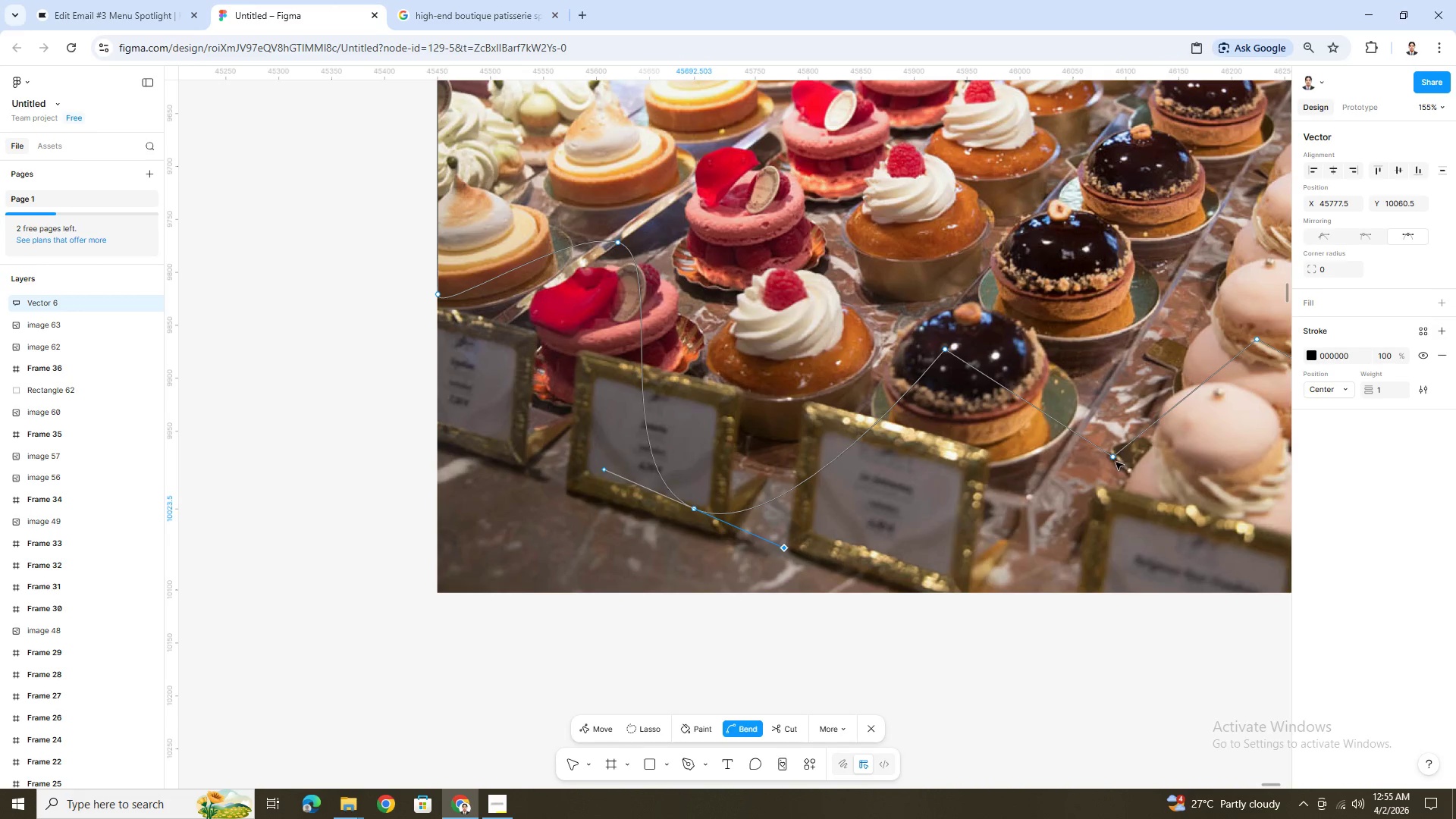 
left_click_drag(start_coordinate=[1114, 461], to_coordinate=[1205, 463])
 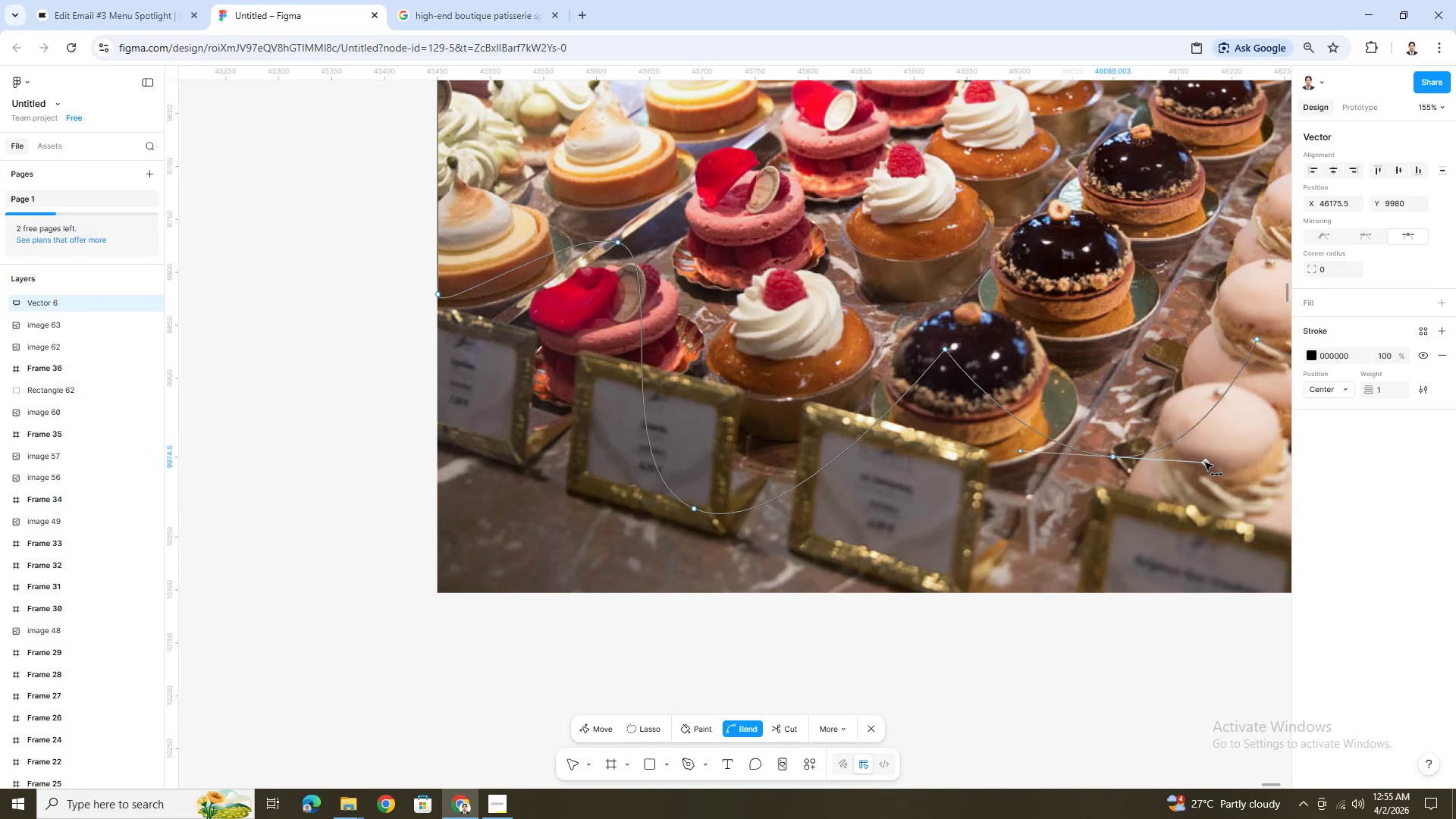 
hold_key(key=ControlLeft, duration=1.5)
scroll: coordinate [1202, 463], scroll_direction: down, amount: 4.0
 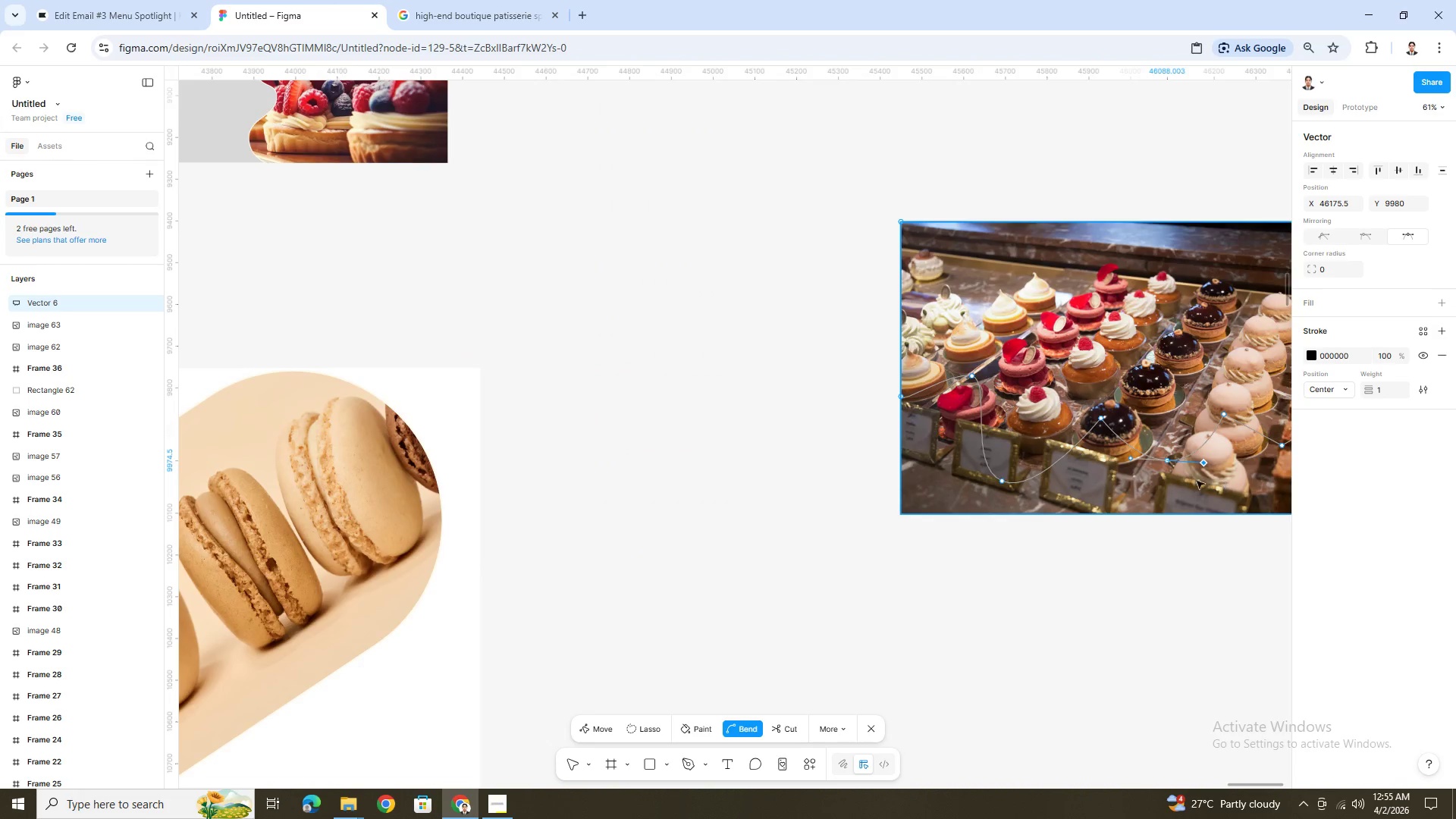 
hold_key(key=ControlLeft, duration=0.72)
 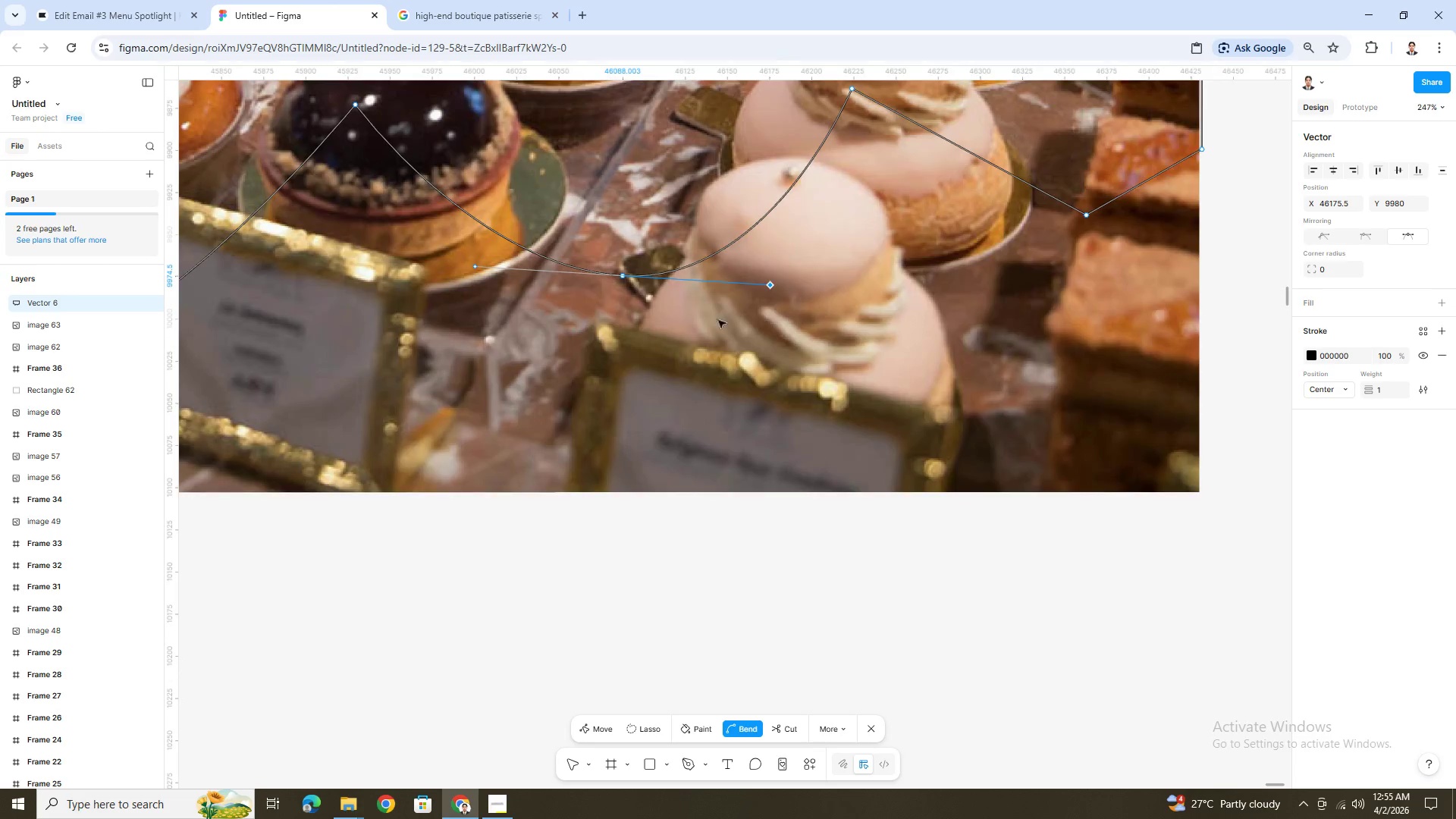 
key(Control+ControlLeft)
 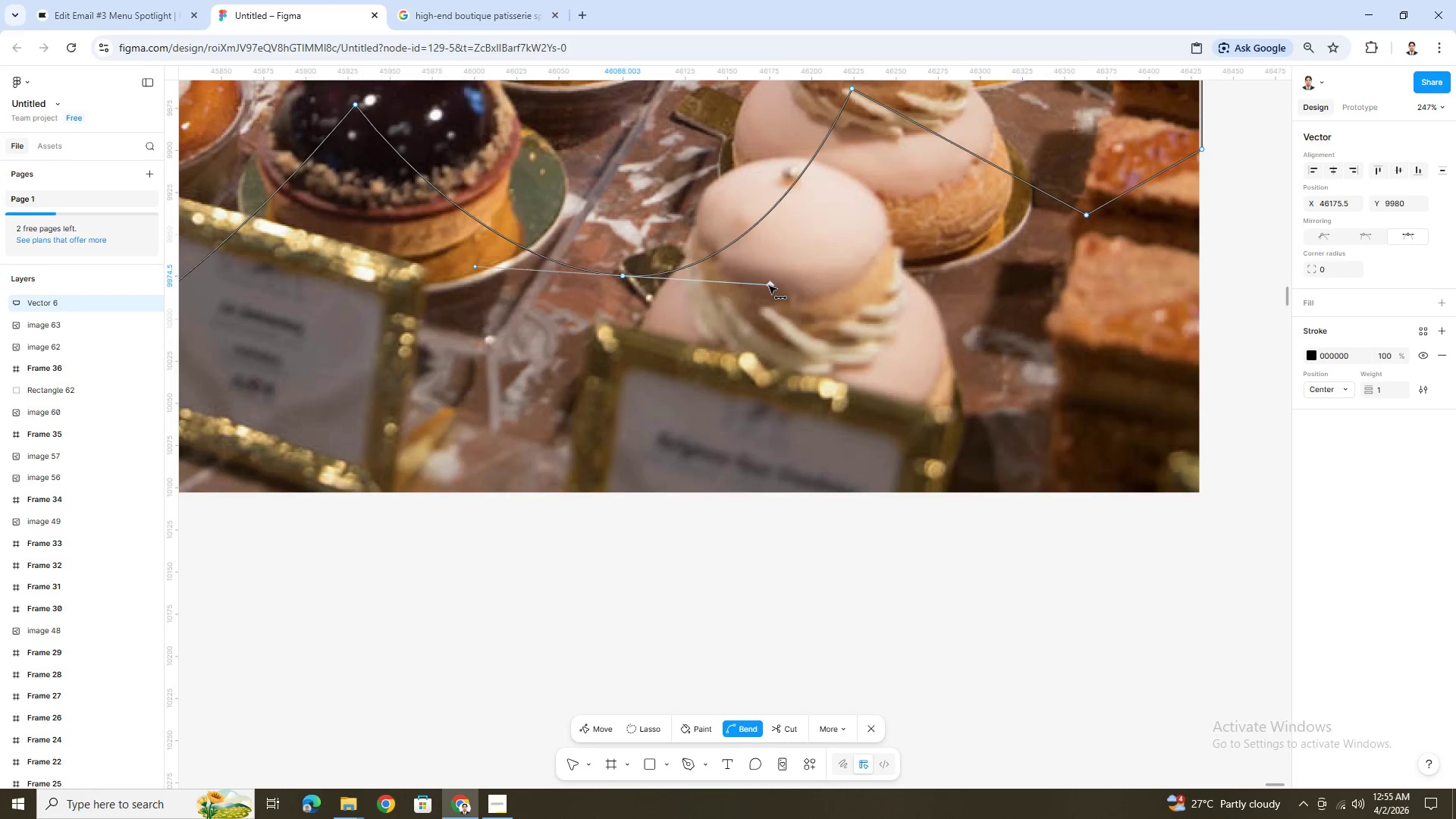 
scroll: coordinate [1181, 421], scroll_direction: up, amount: 6.0
 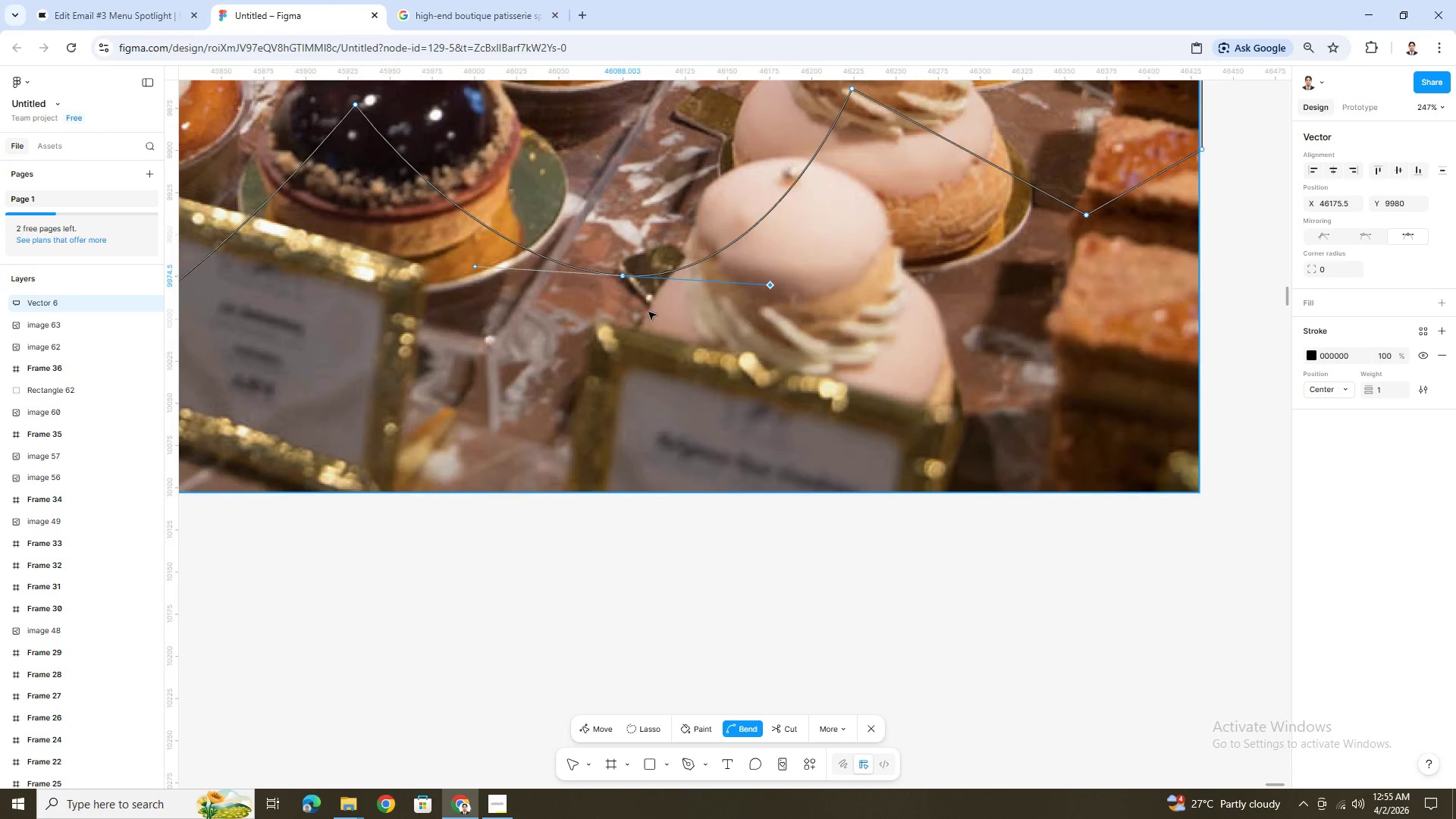 
left_click_drag(start_coordinate=[770, 286], to_coordinate=[726, 278])
 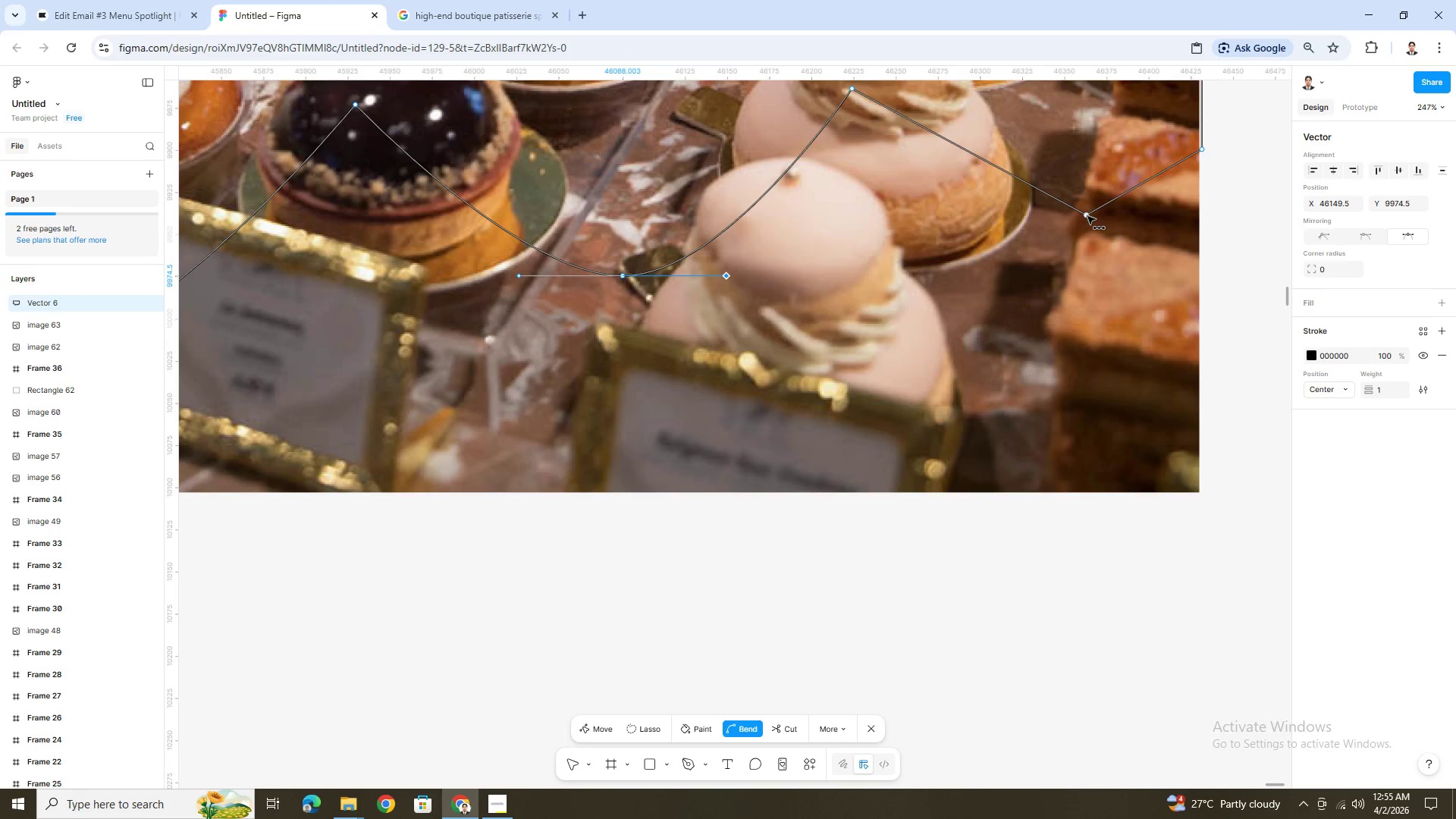 
left_click_drag(start_coordinate=[1087, 216], to_coordinate=[1154, 213])
 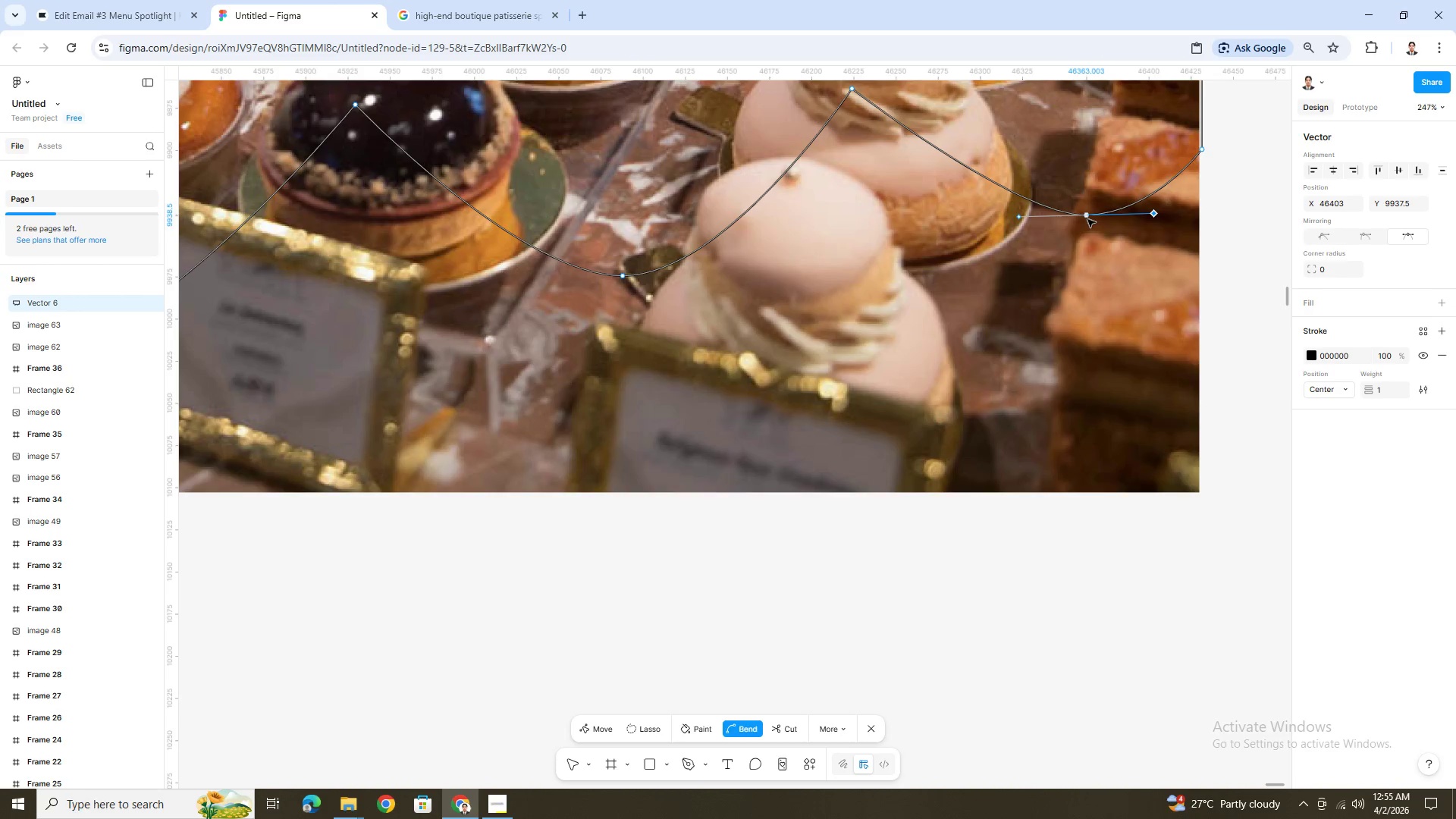 
left_click_drag(start_coordinate=[1085, 218], to_coordinate=[1090, 247])
 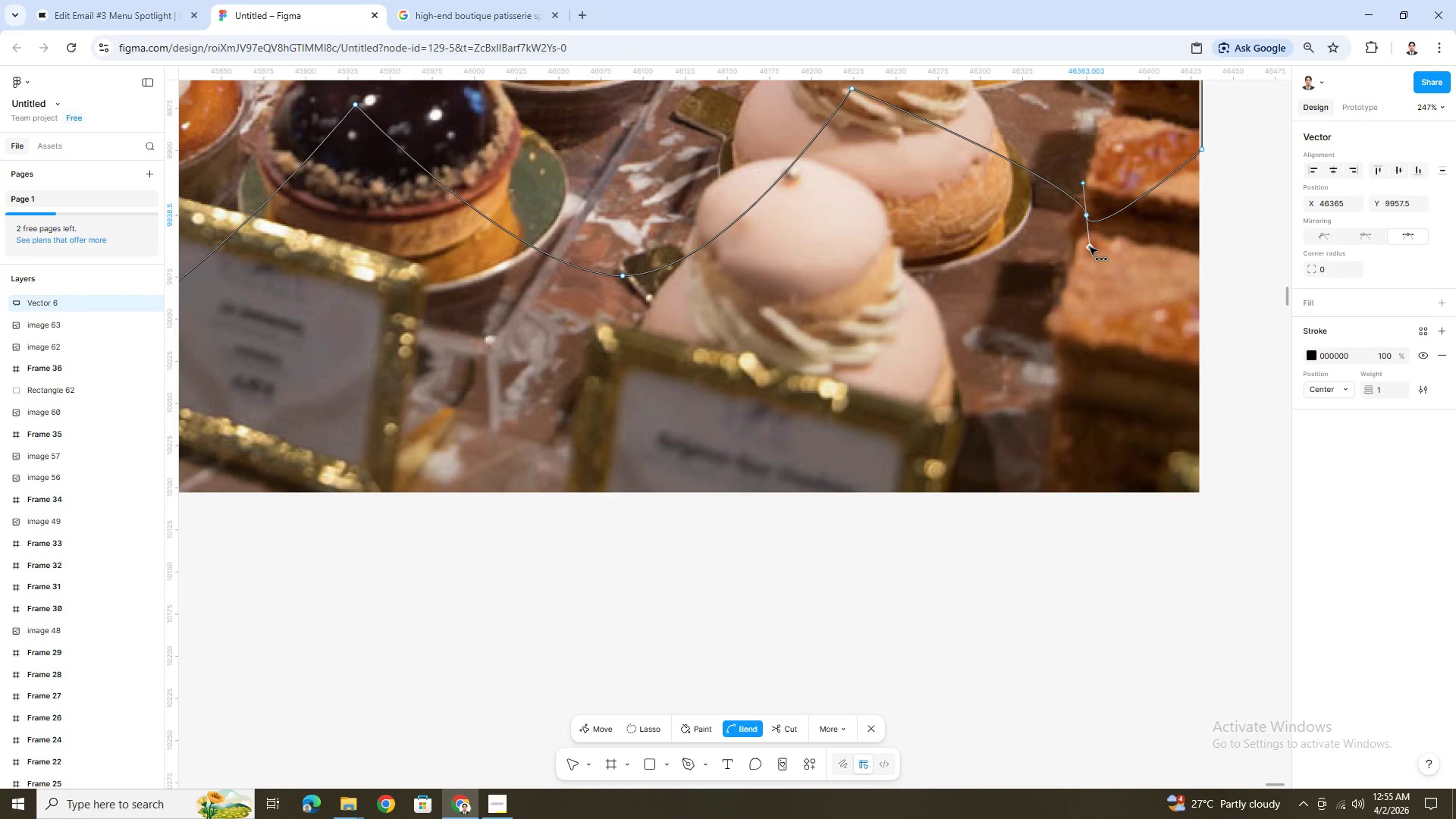 
key(Control+Z)
 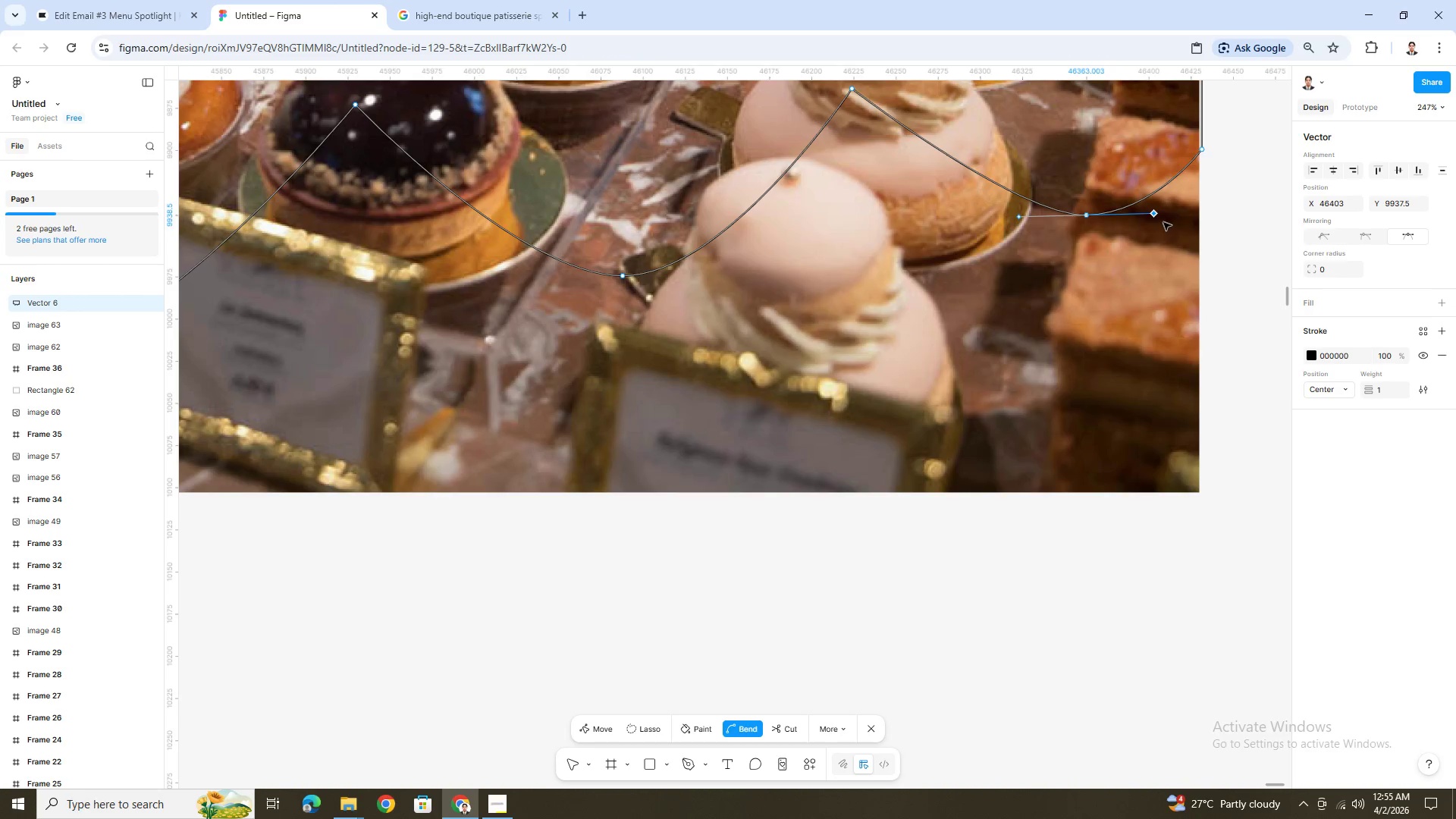 
left_click_drag(start_coordinate=[1158, 217], to_coordinate=[1163, 216])
 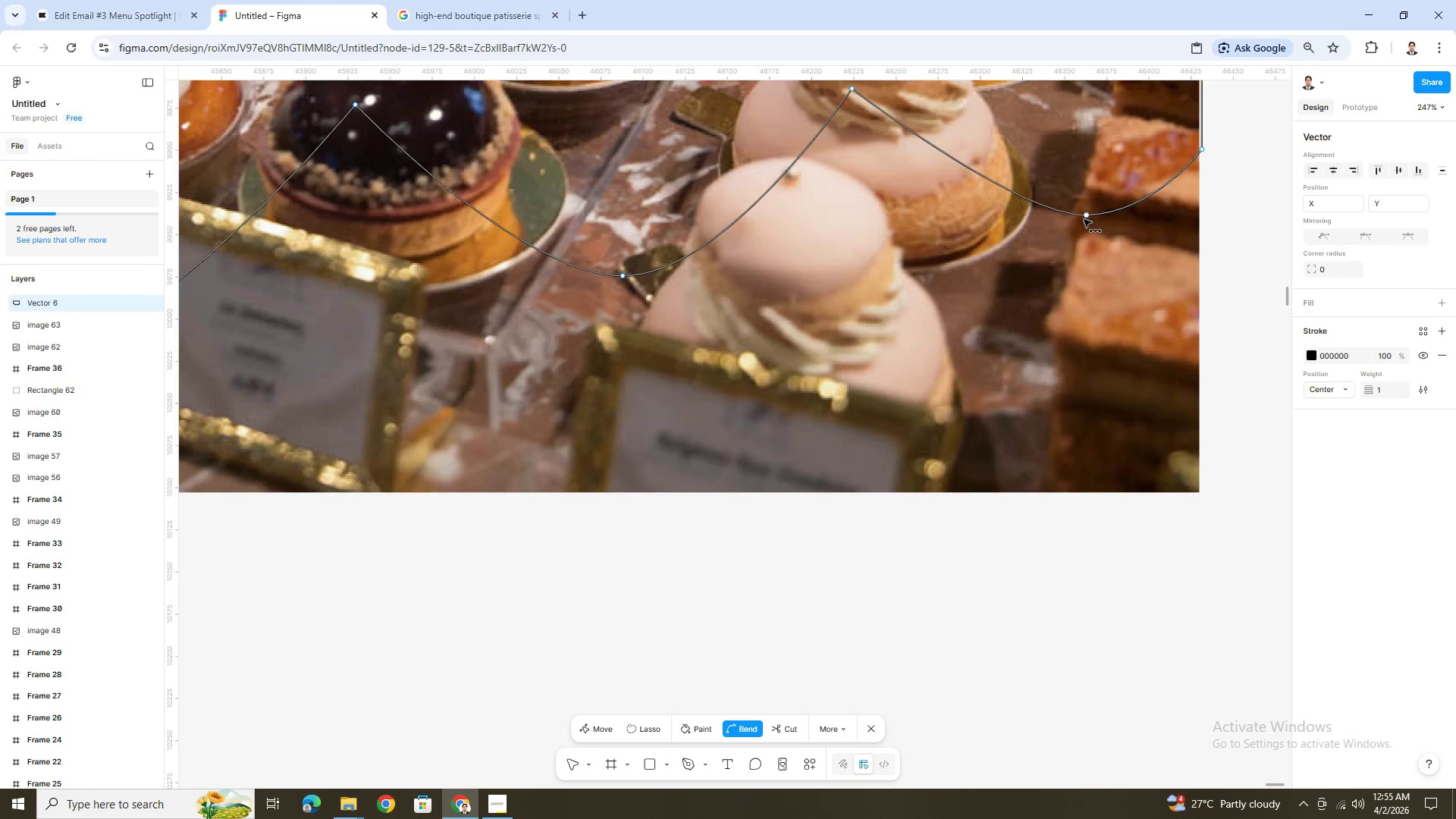 
left_click([1086, 217])
 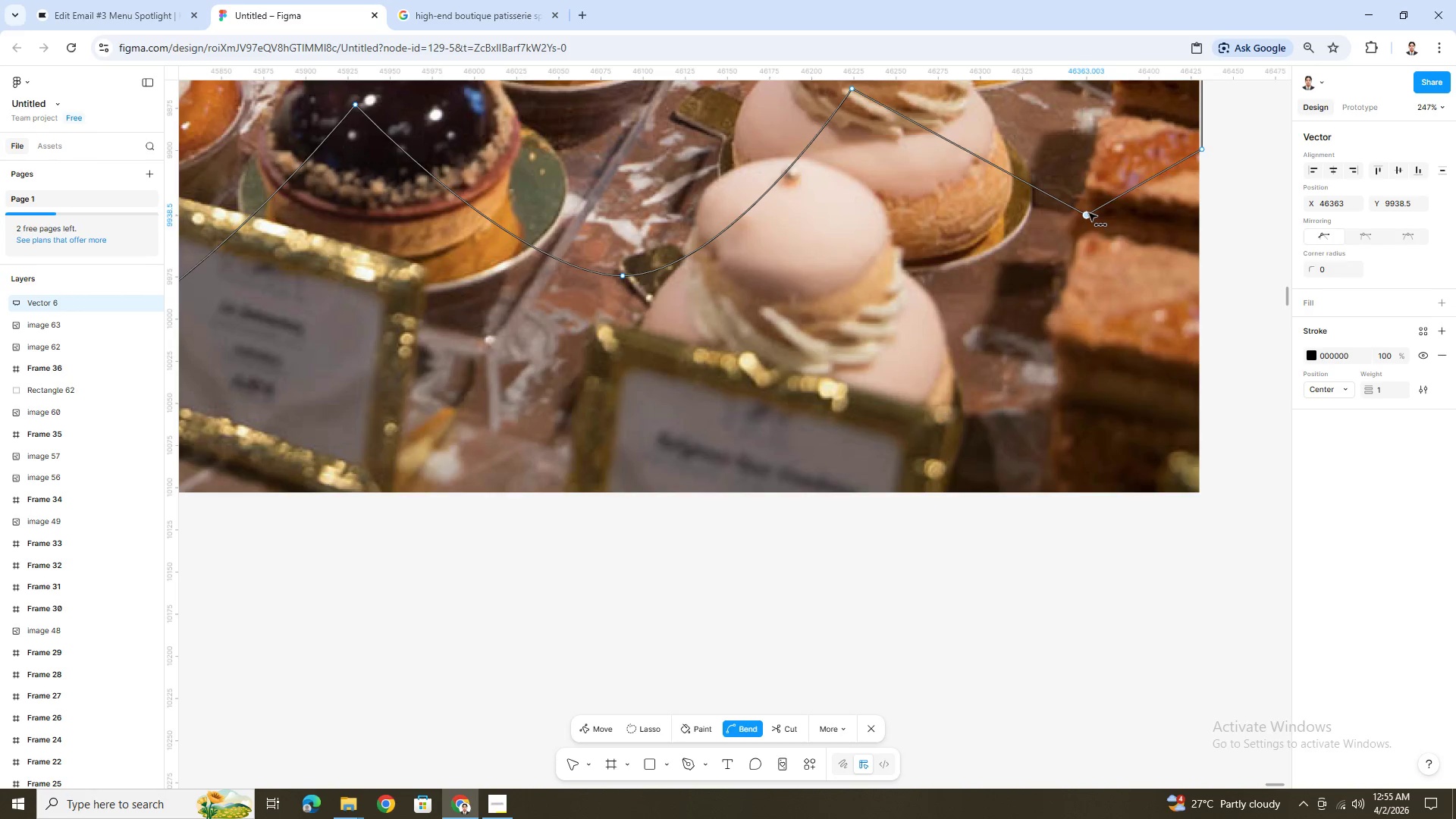 
left_click([1084, 215])
 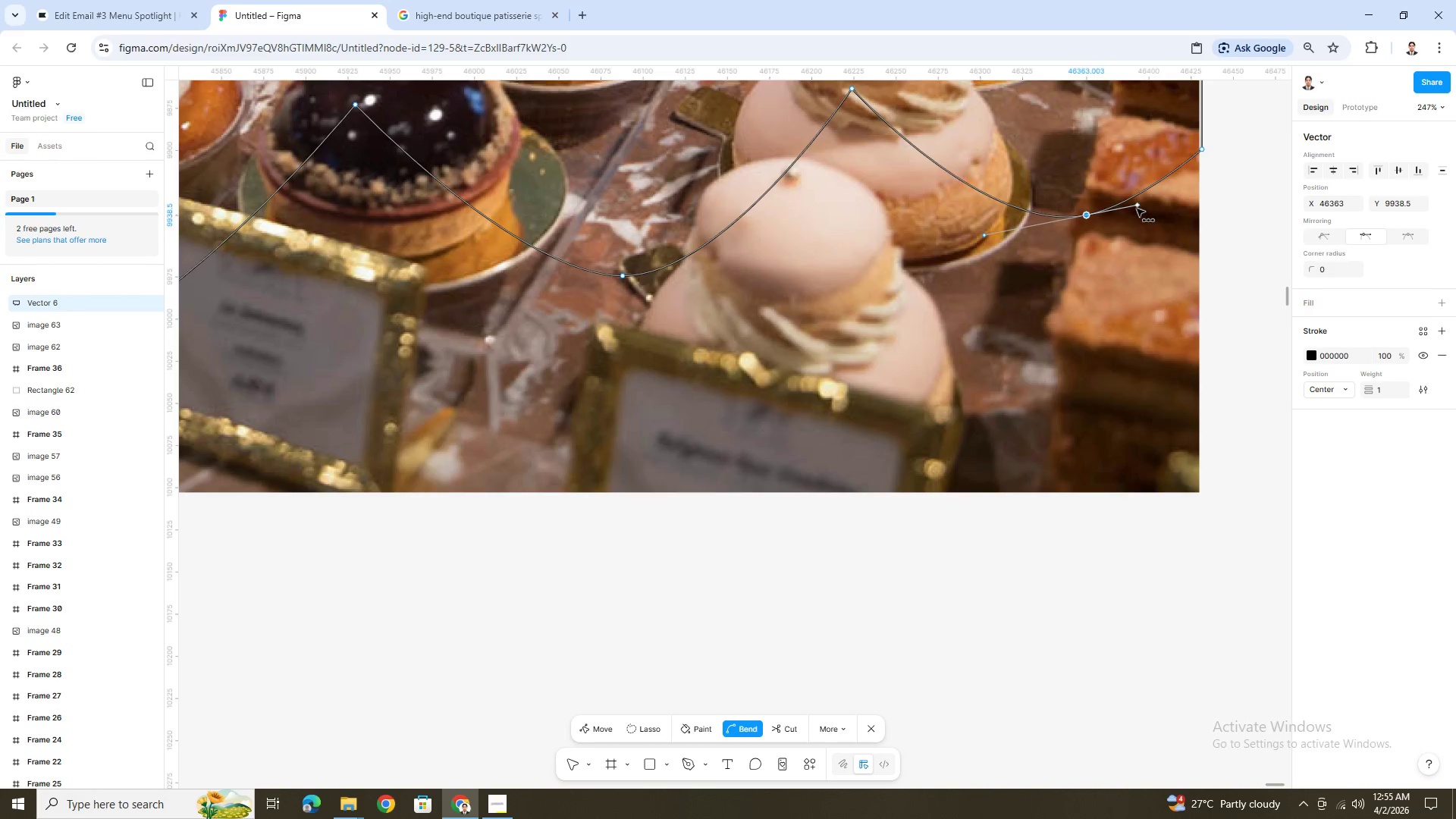 
left_click_drag(start_coordinate=[1137, 207], to_coordinate=[1139, 212])
 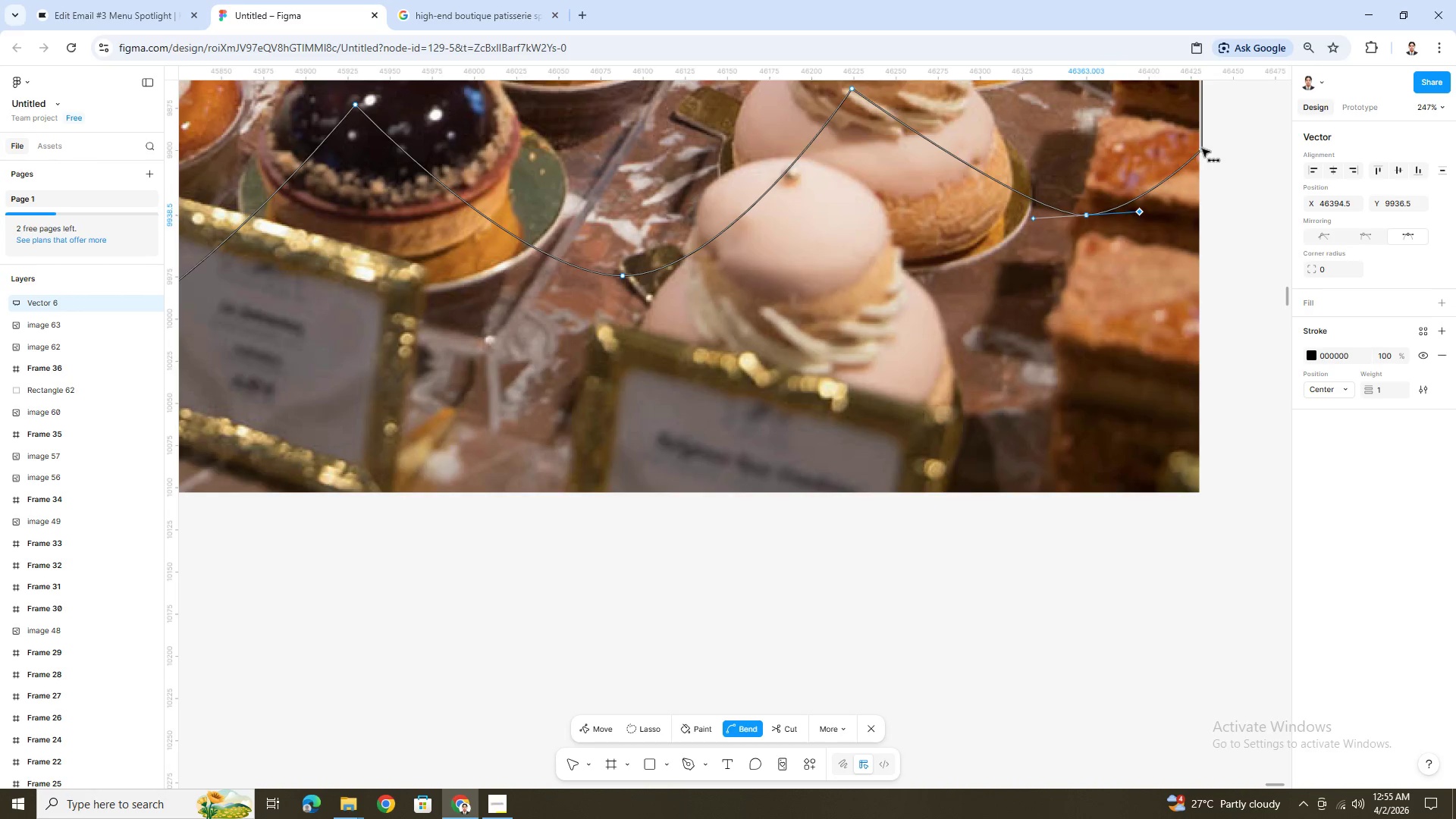 
left_click_drag(start_coordinate=[1202, 148], to_coordinate=[1195, 148])
 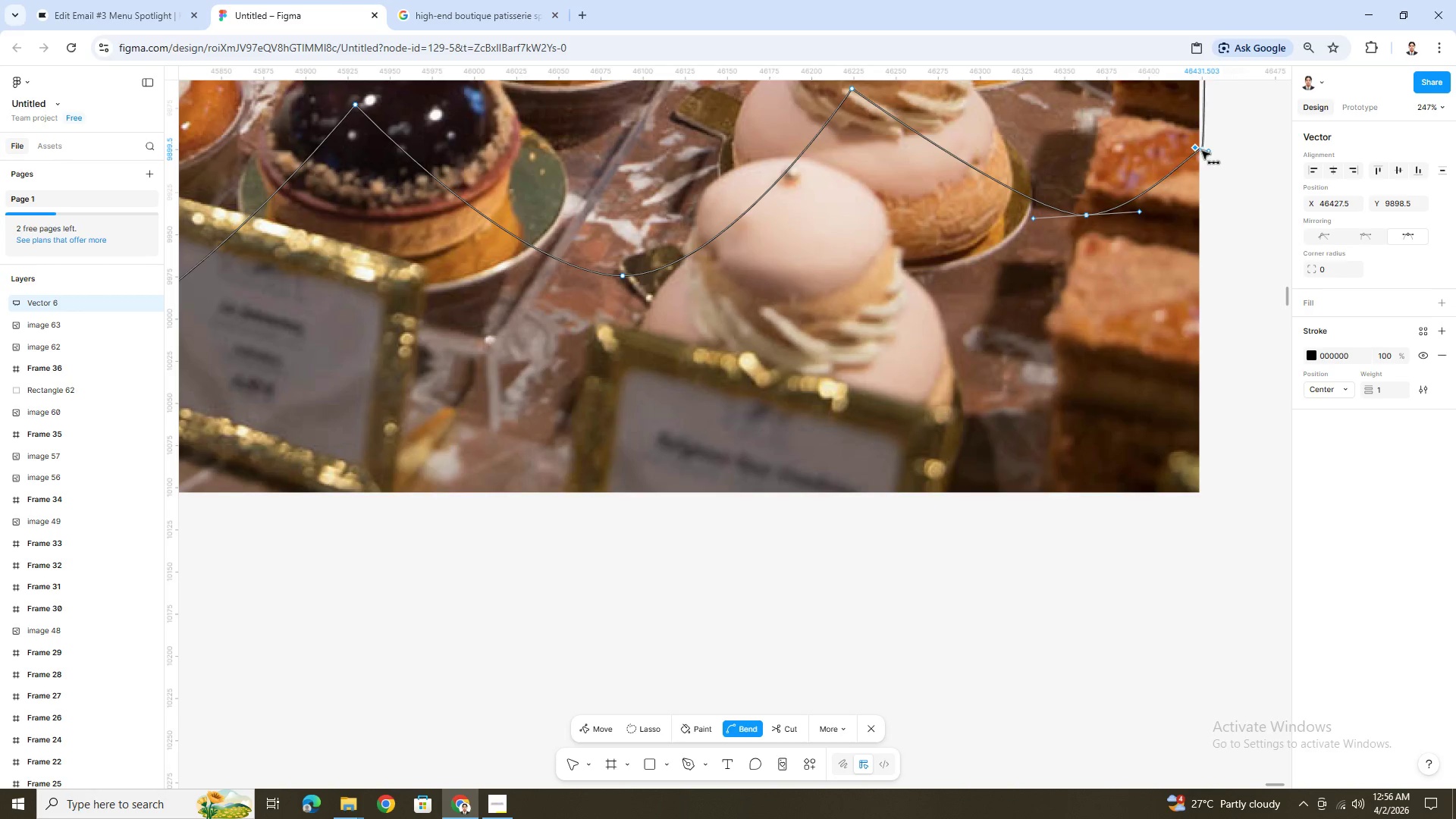 
key(Control+Z)
 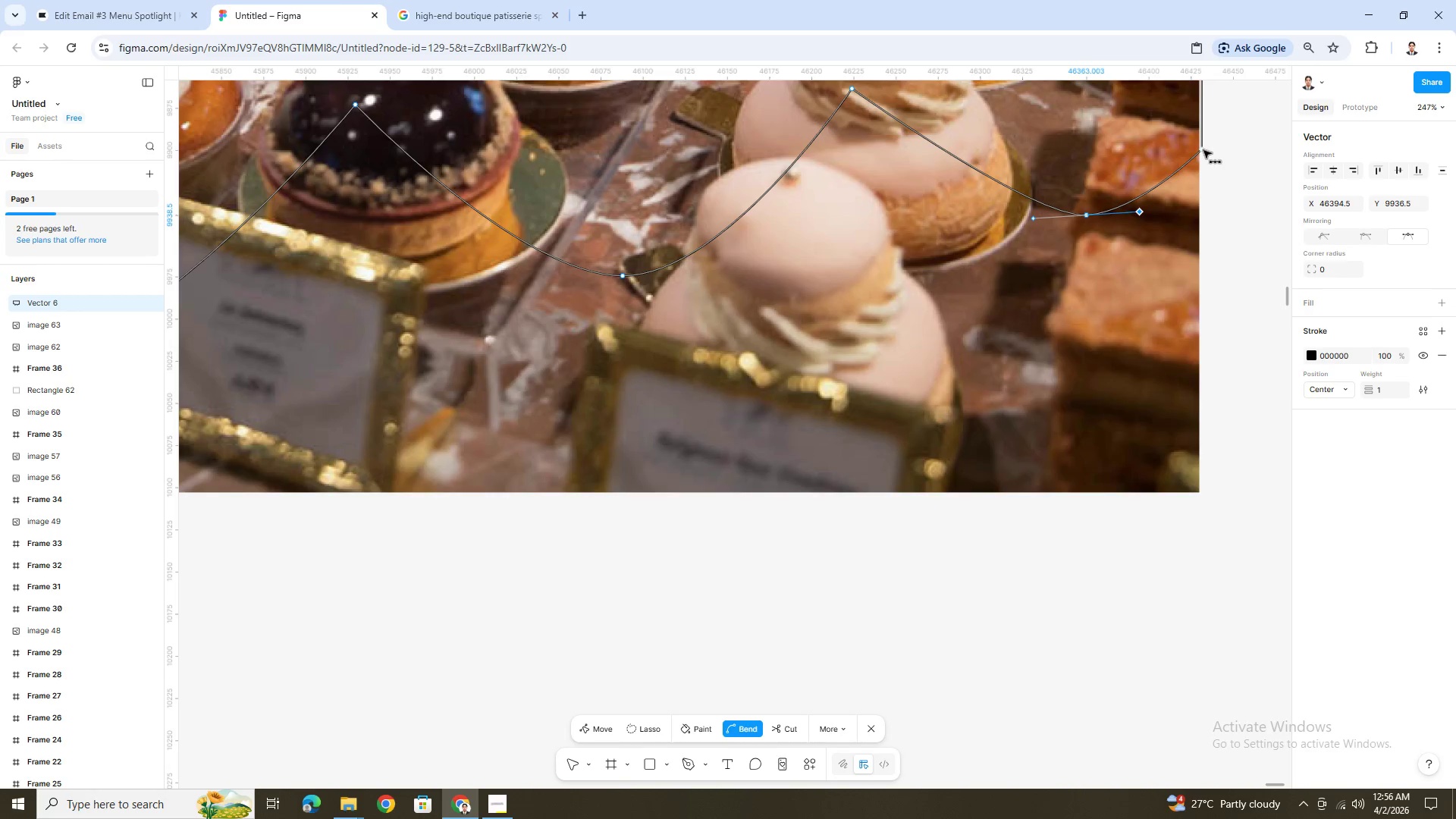 
left_click_drag(start_coordinate=[1203, 150], to_coordinate=[1197, 149])
 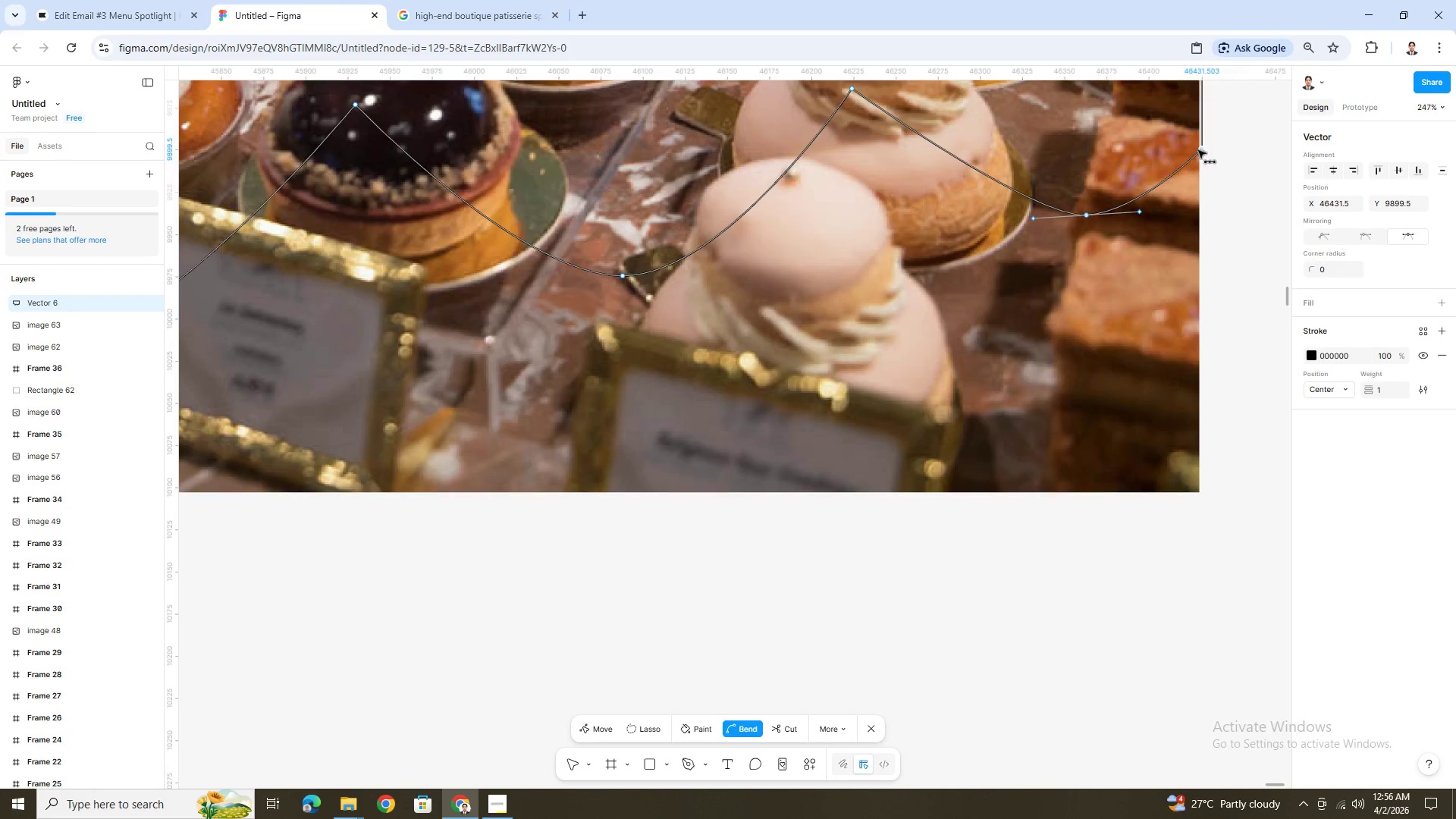 
key(Control+Z)
 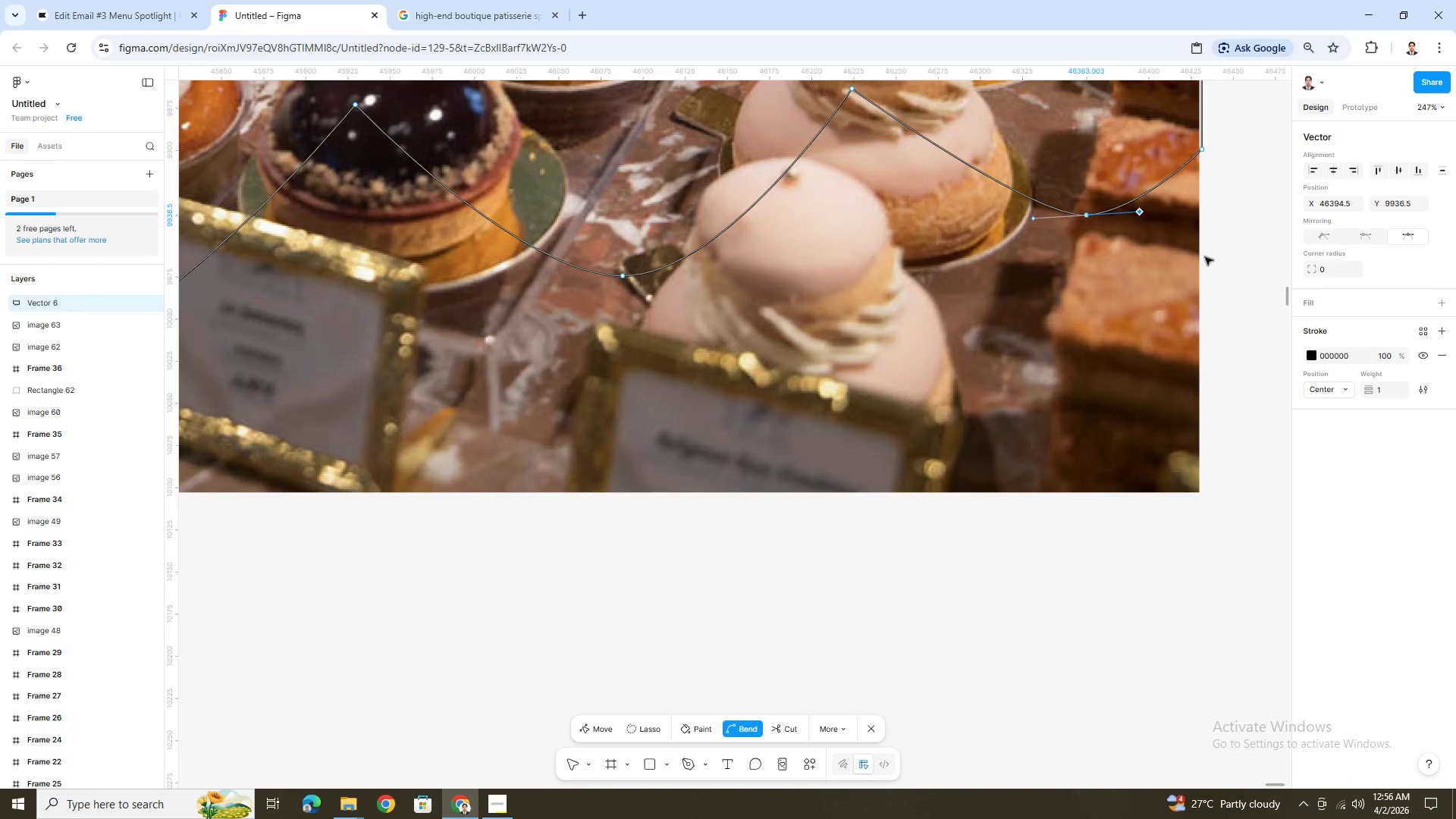 
hold_key(key=ControlLeft, duration=0.69)
scroll: coordinate [1217, 257], scroll_direction: down, amount: 6.0
 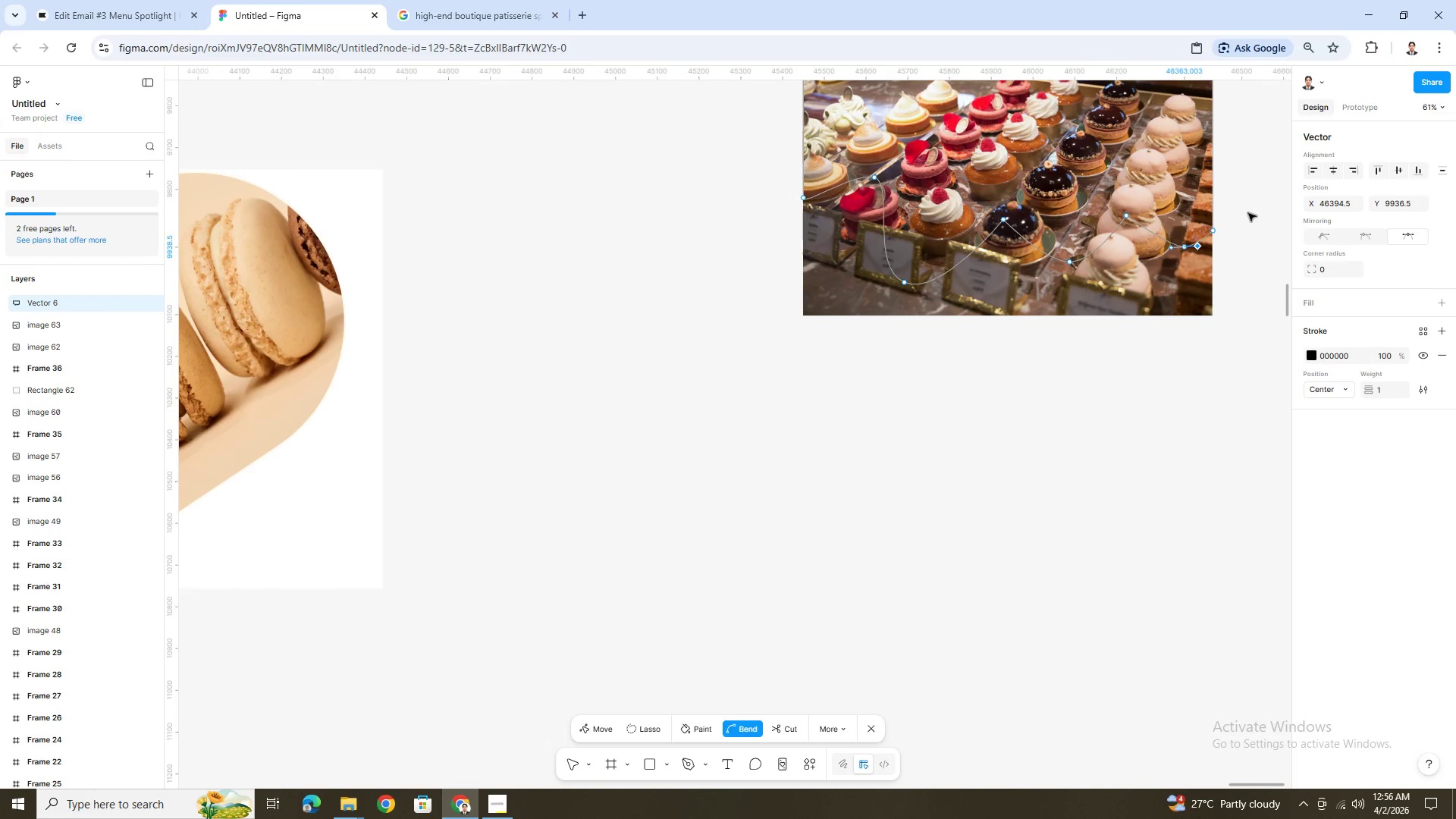 
hold_key(key=ControlLeft, duration=0.33)
 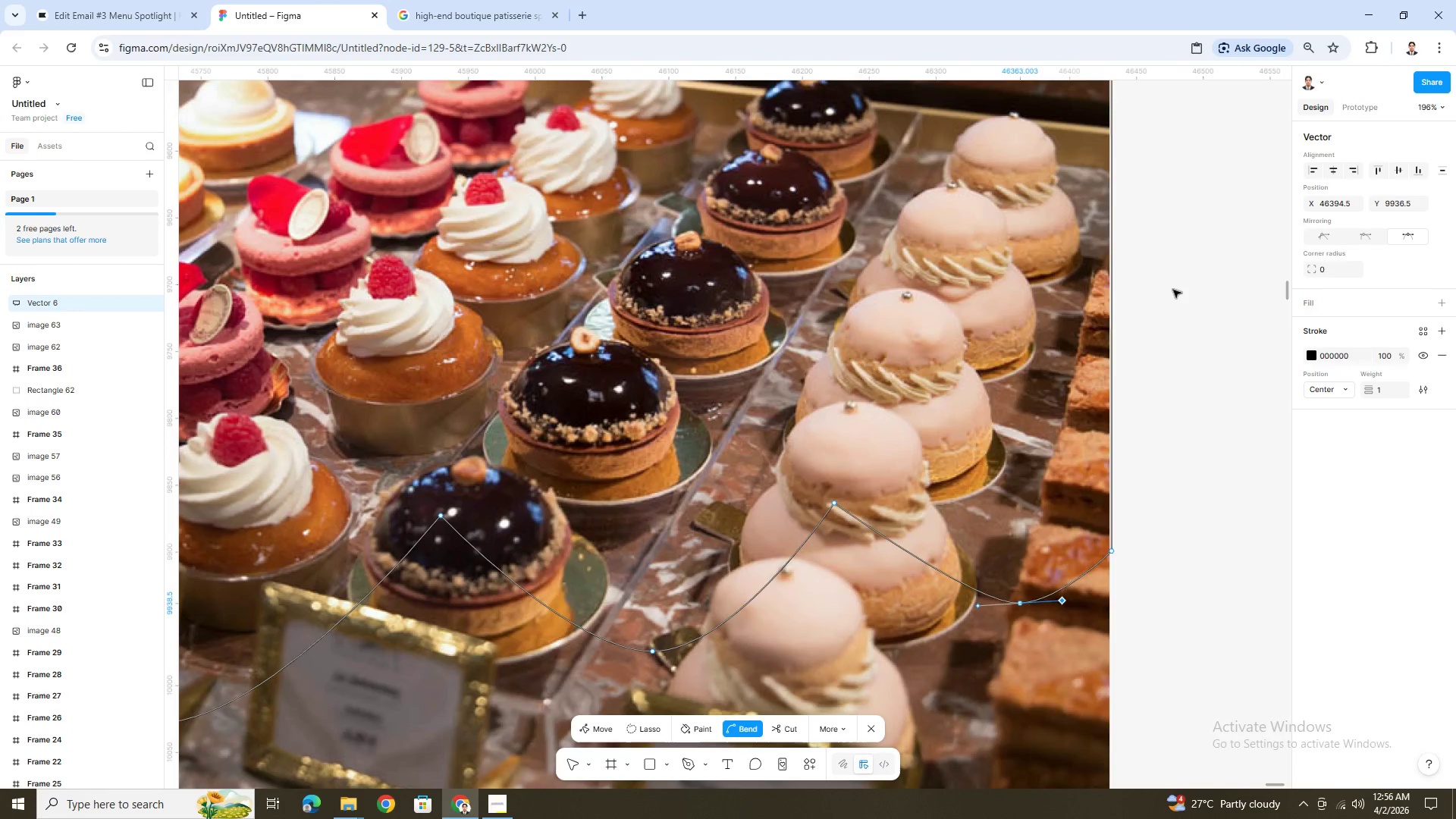 
hold_key(key=ControlLeft, duration=0.73)
 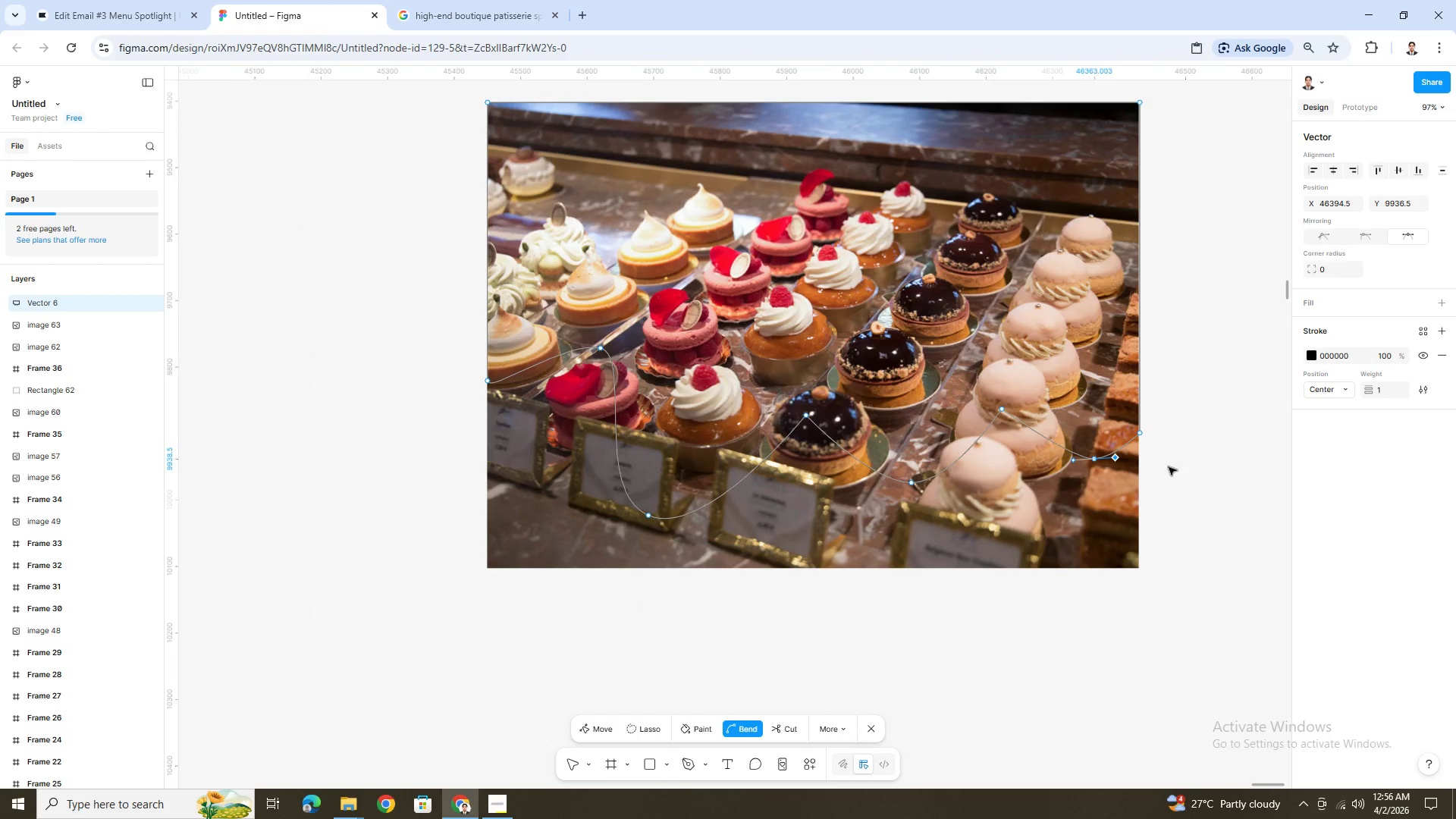 
scroll: coordinate [1173, 271], scroll_direction: up, amount: 9.0
 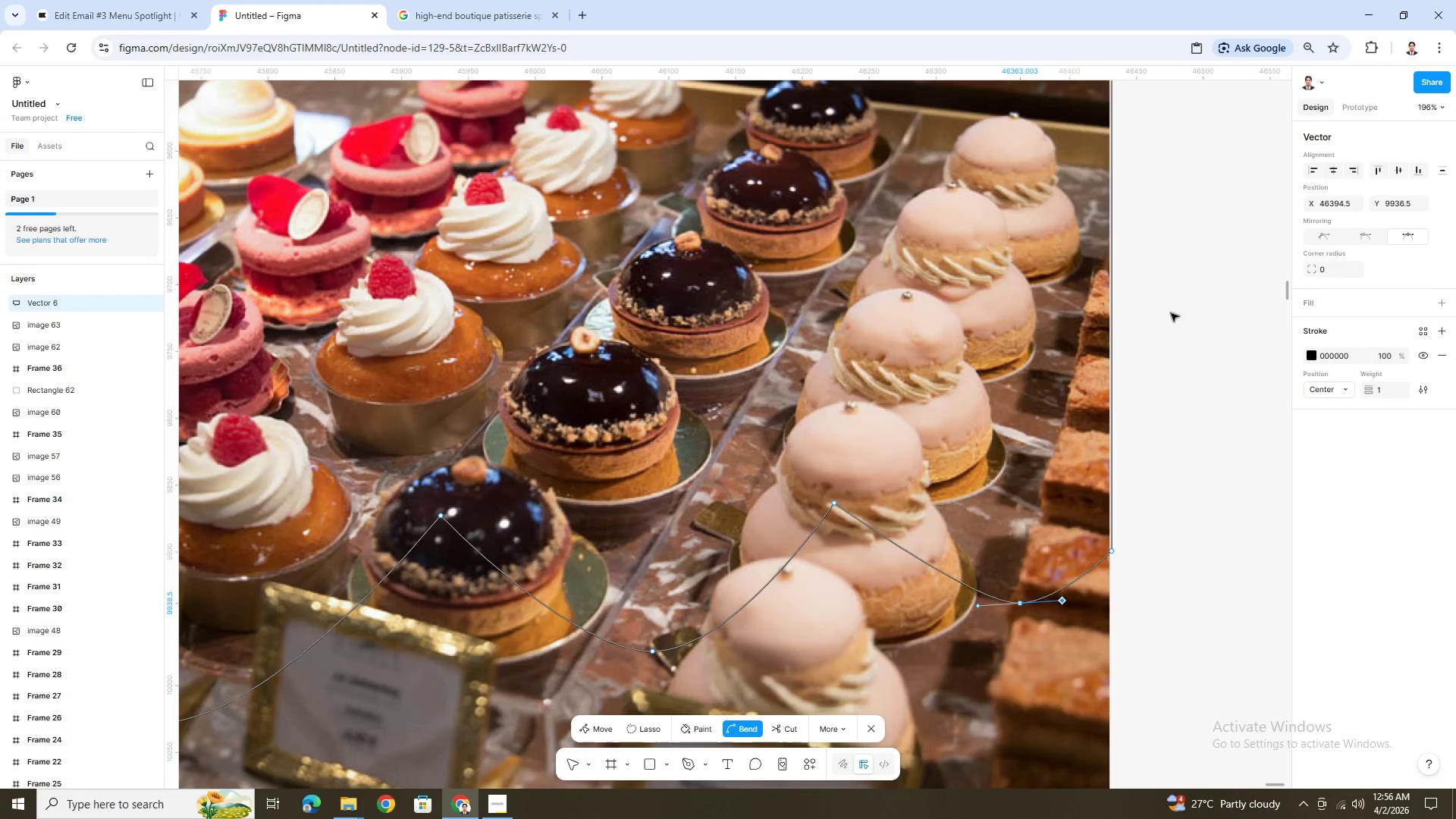 
scroll: coordinate [1167, 316], scroll_direction: down, amount: 3.0
 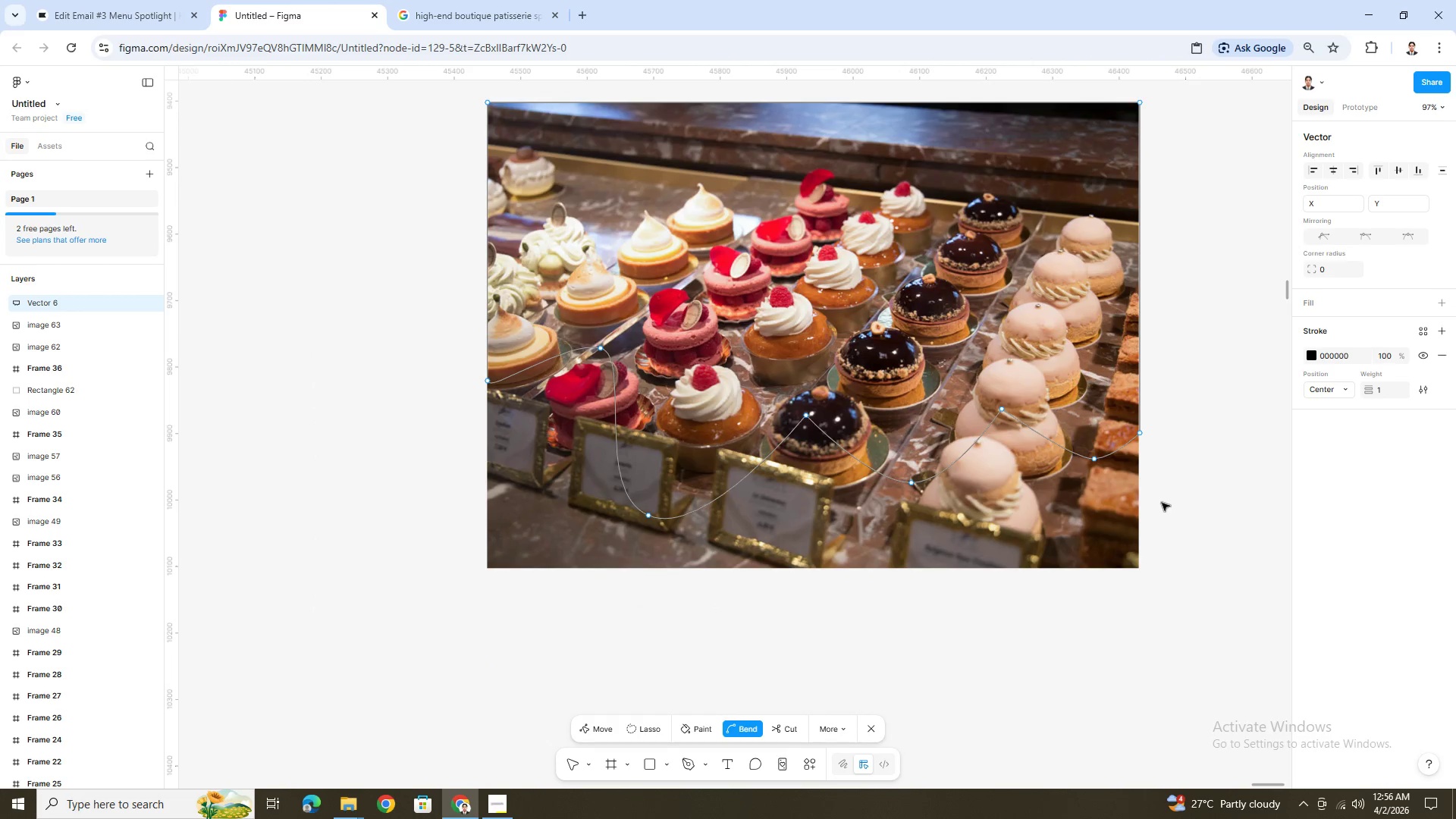 
left_click([1162, 503])
 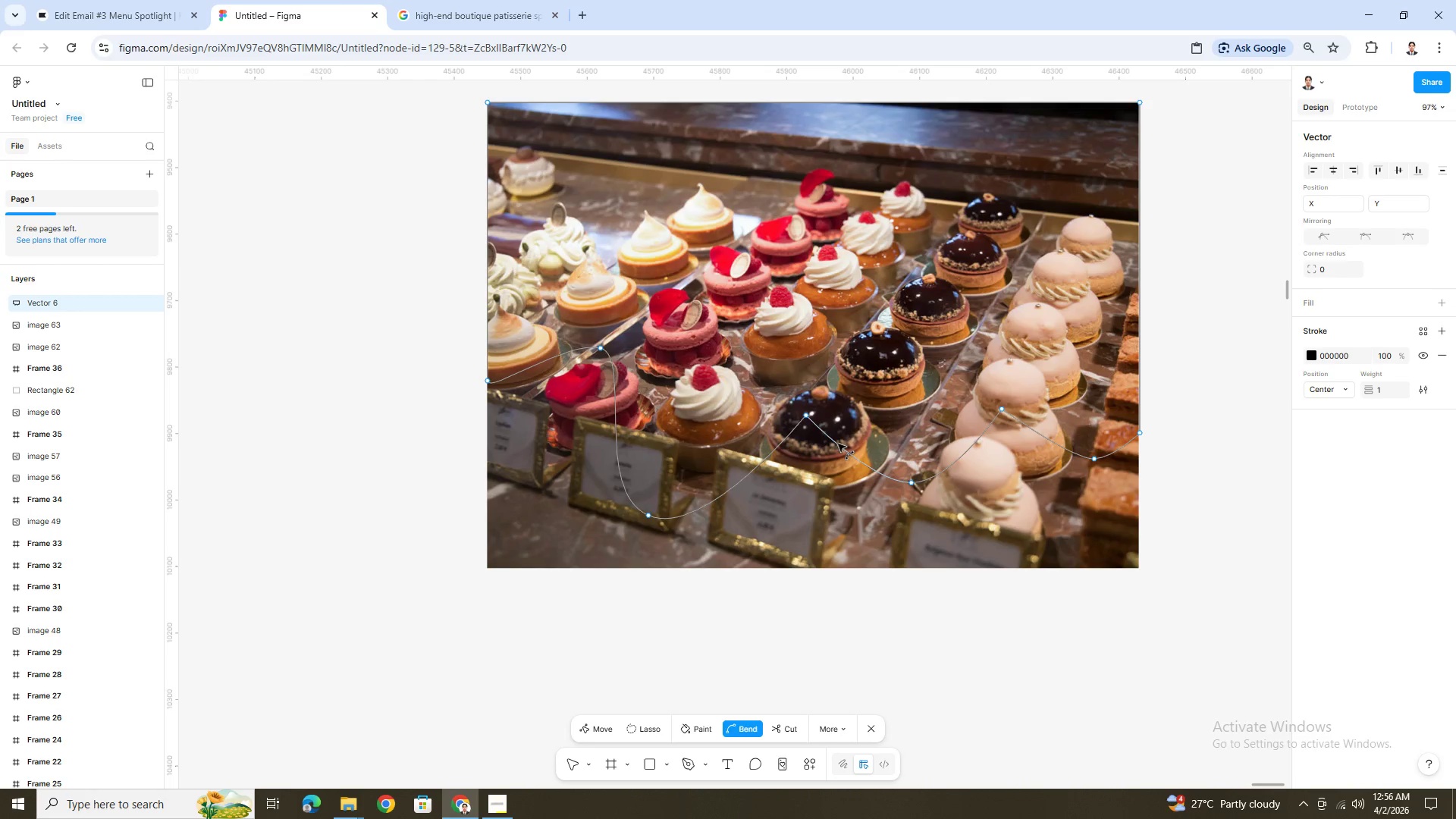 
wait(6.62)
 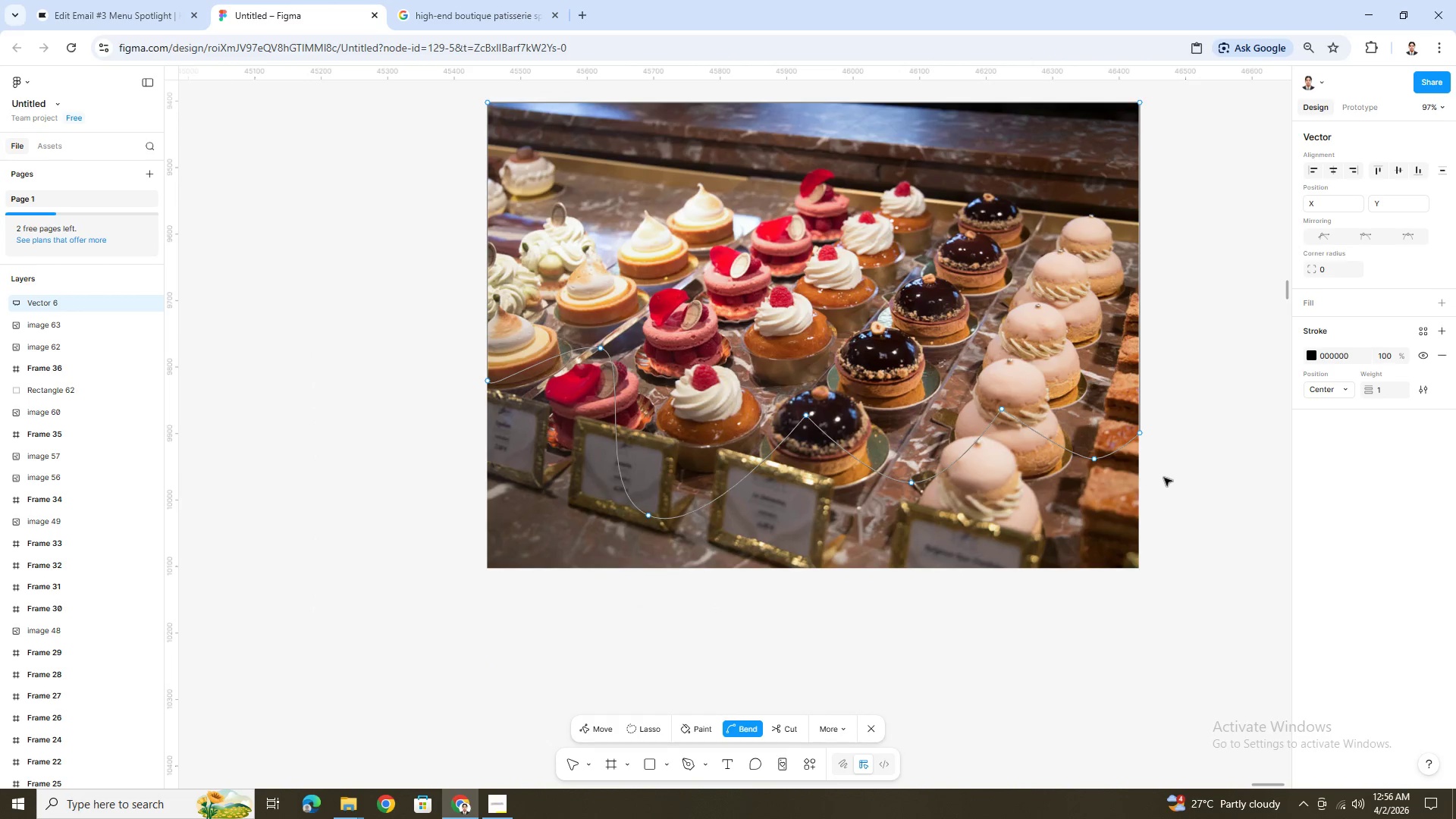 
left_click_drag(start_coordinate=[806, 416], to_coordinate=[871, 416])
 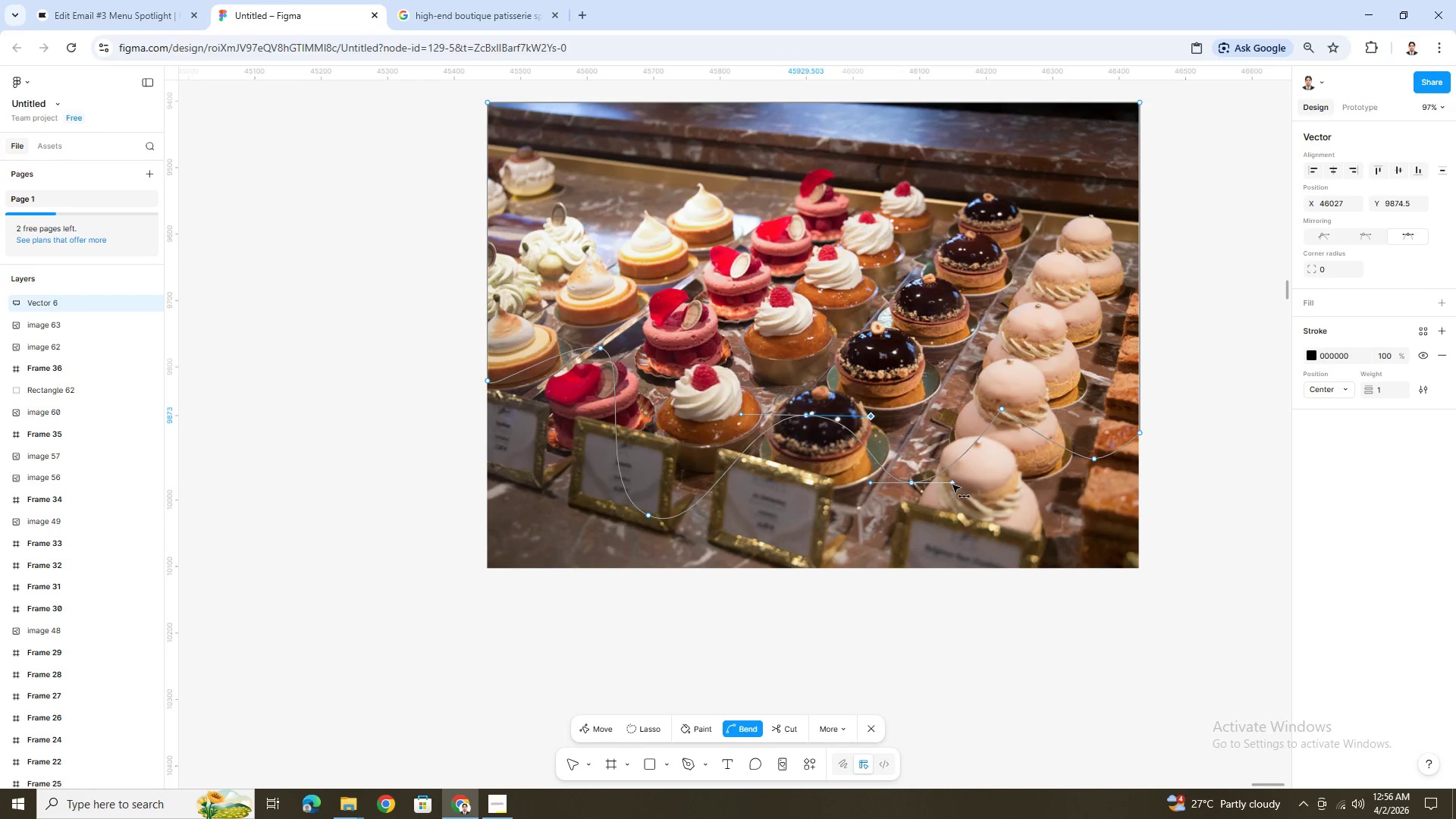 
left_click_drag(start_coordinate=[953, 483], to_coordinate=[959, 480])
 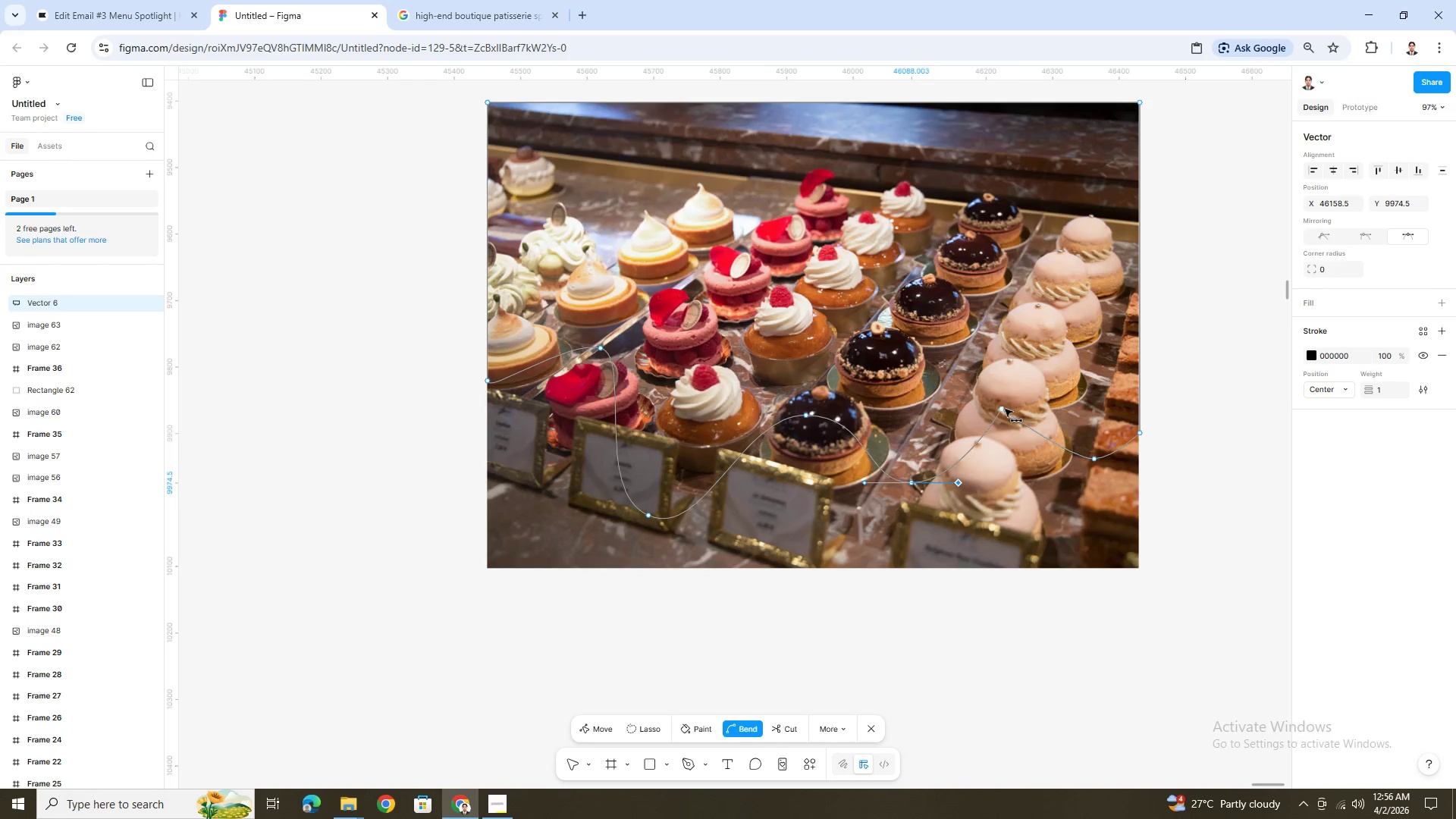 
left_click_drag(start_coordinate=[1005, 409], to_coordinate=[1056, 400])
 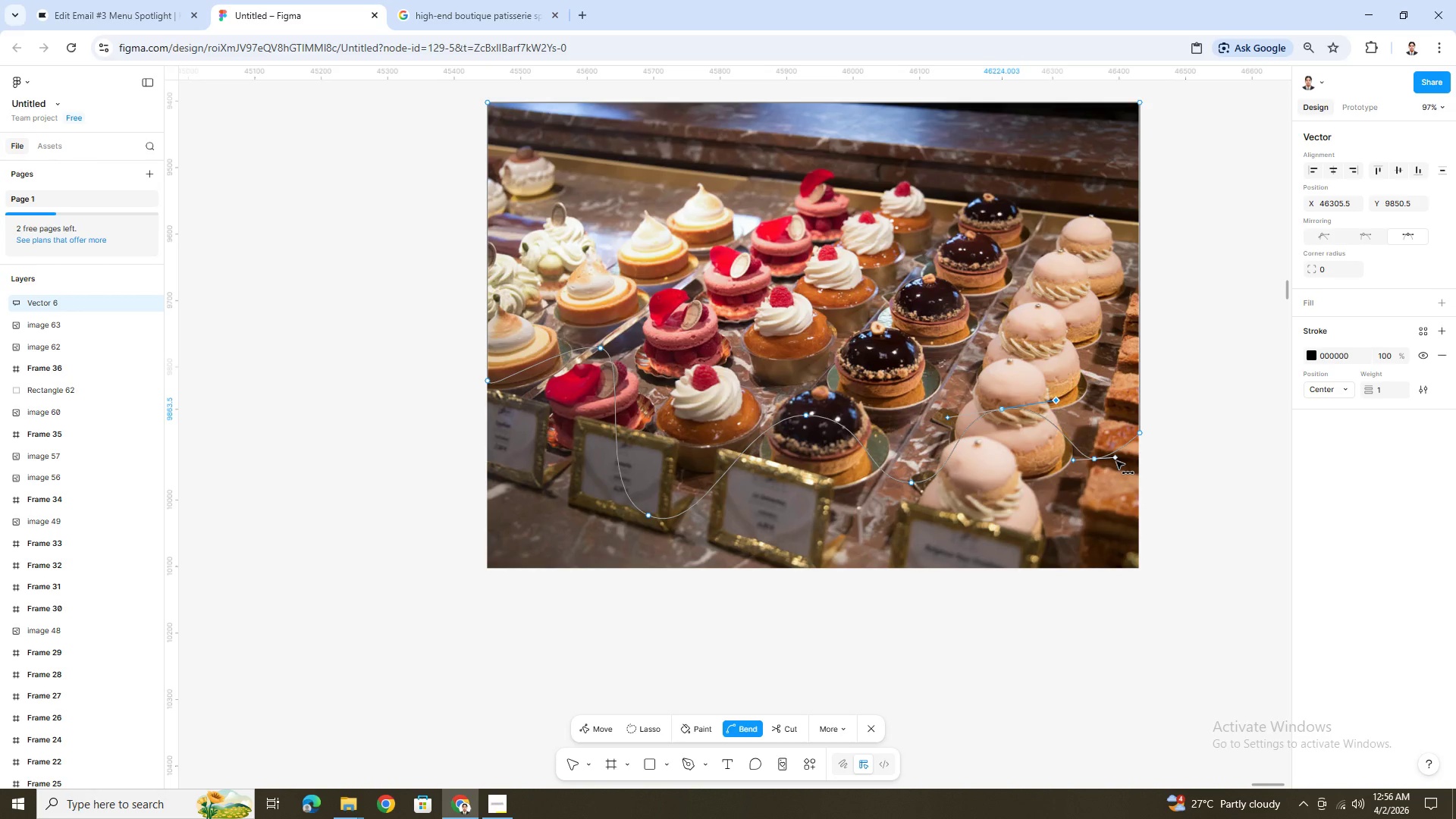 
left_click_drag(start_coordinate=[1116, 461], to_coordinate=[1133, 463])
 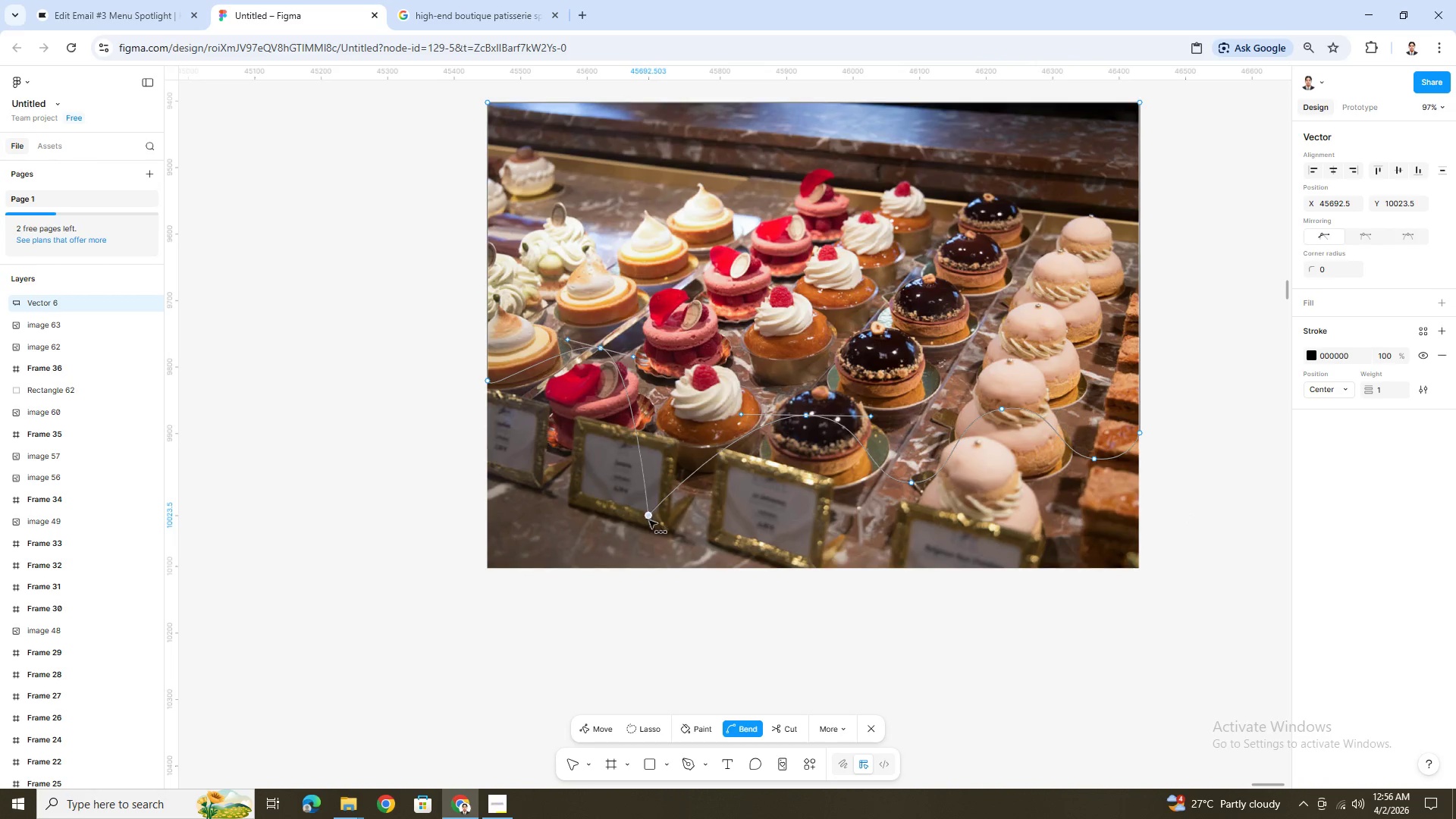 
key(Control+Z)
 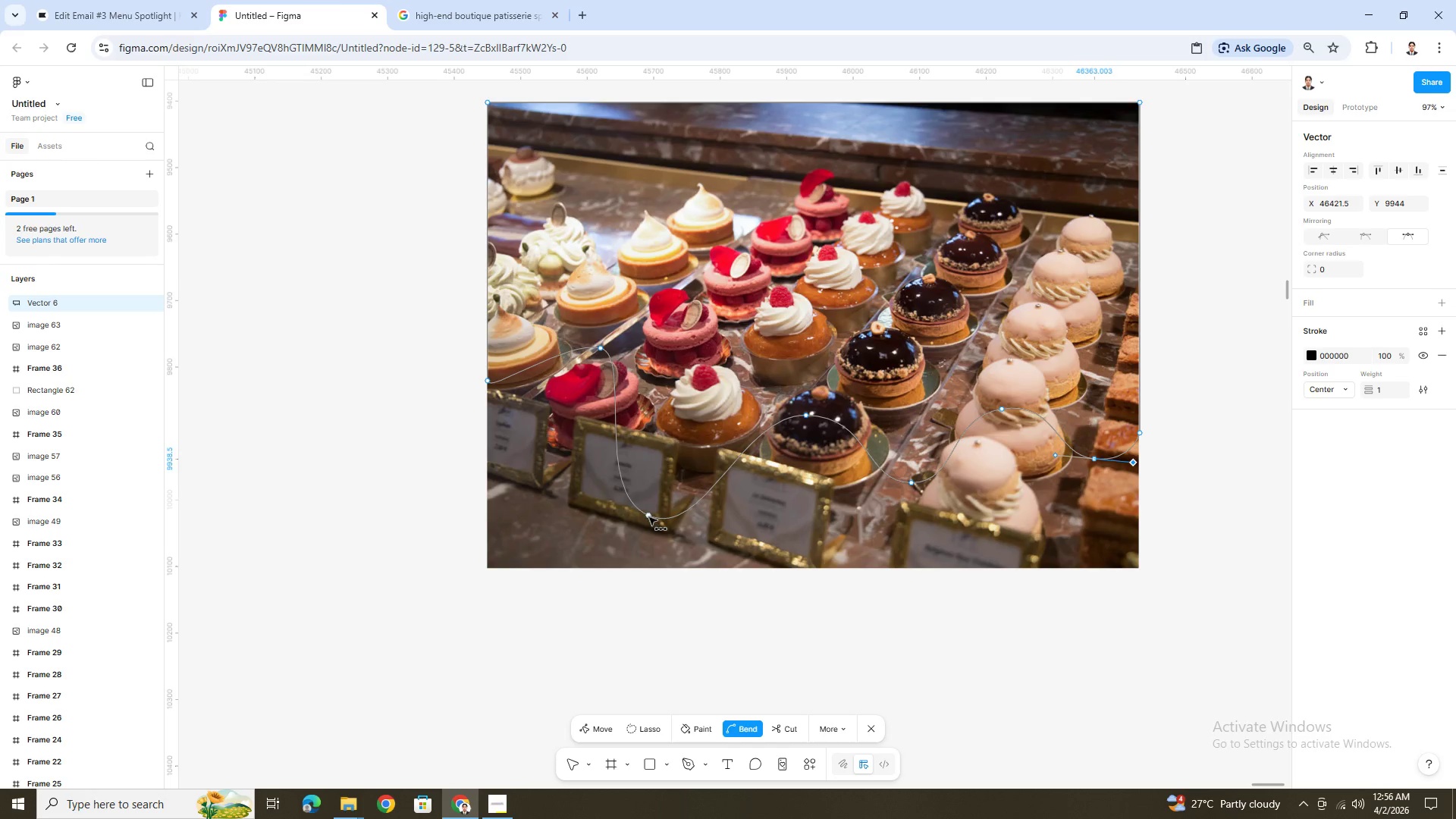 
left_click_drag(start_coordinate=[649, 517], to_coordinate=[735, 532])
 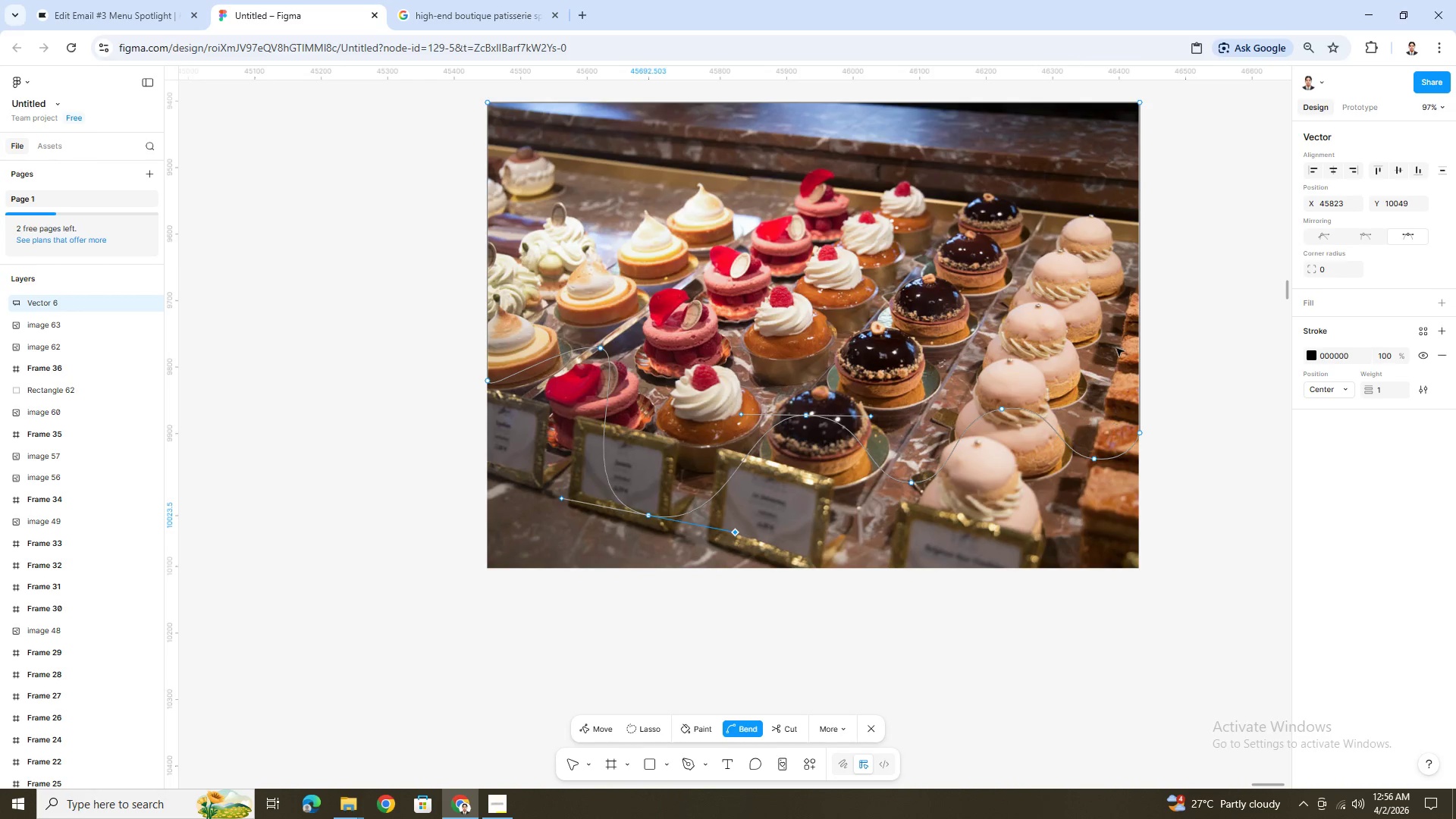 
left_click([1112, 335])
 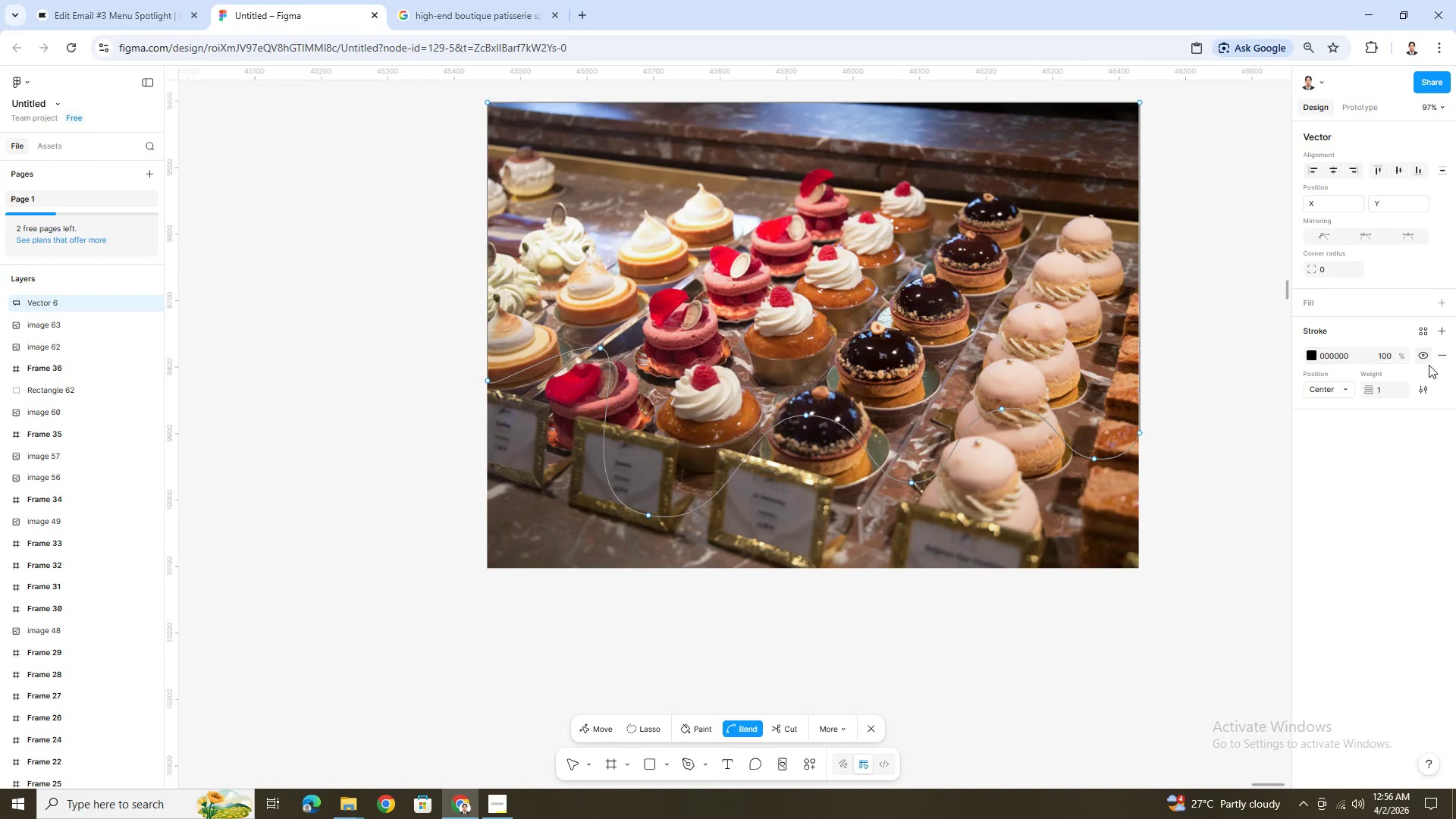 
left_click([1445, 307])
 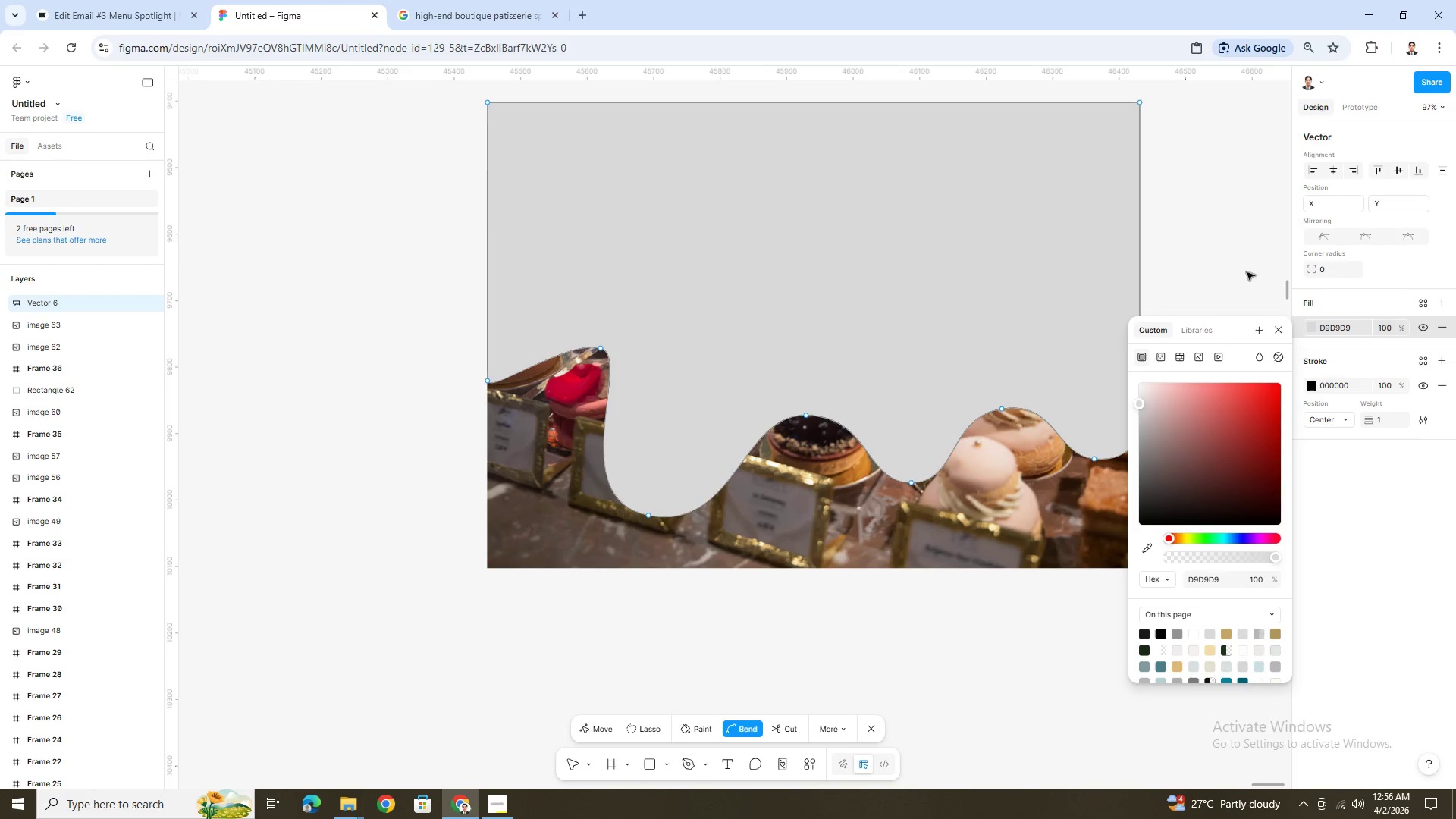 
left_click([1249, 262])
 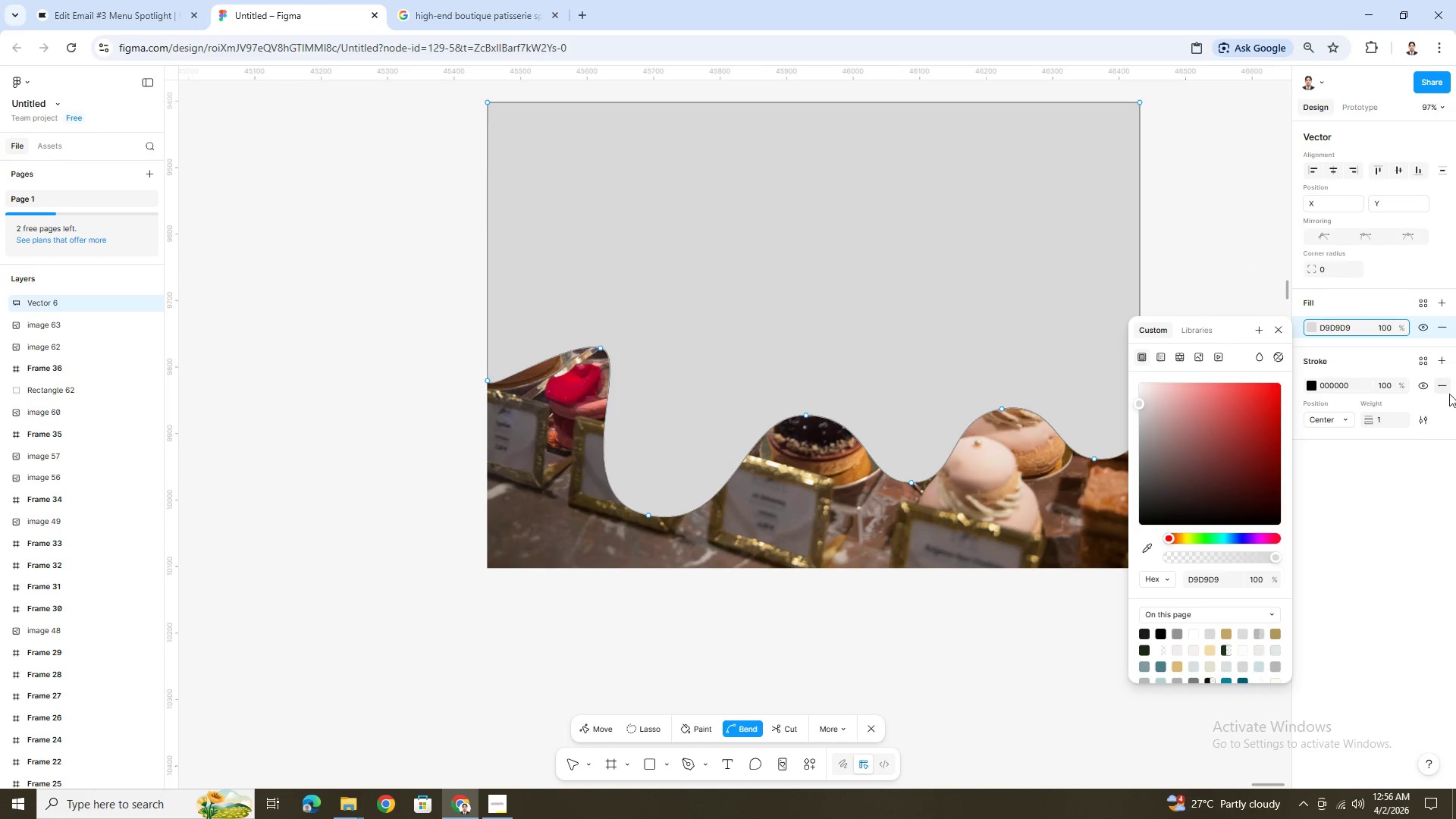 
left_click([1442, 388])
 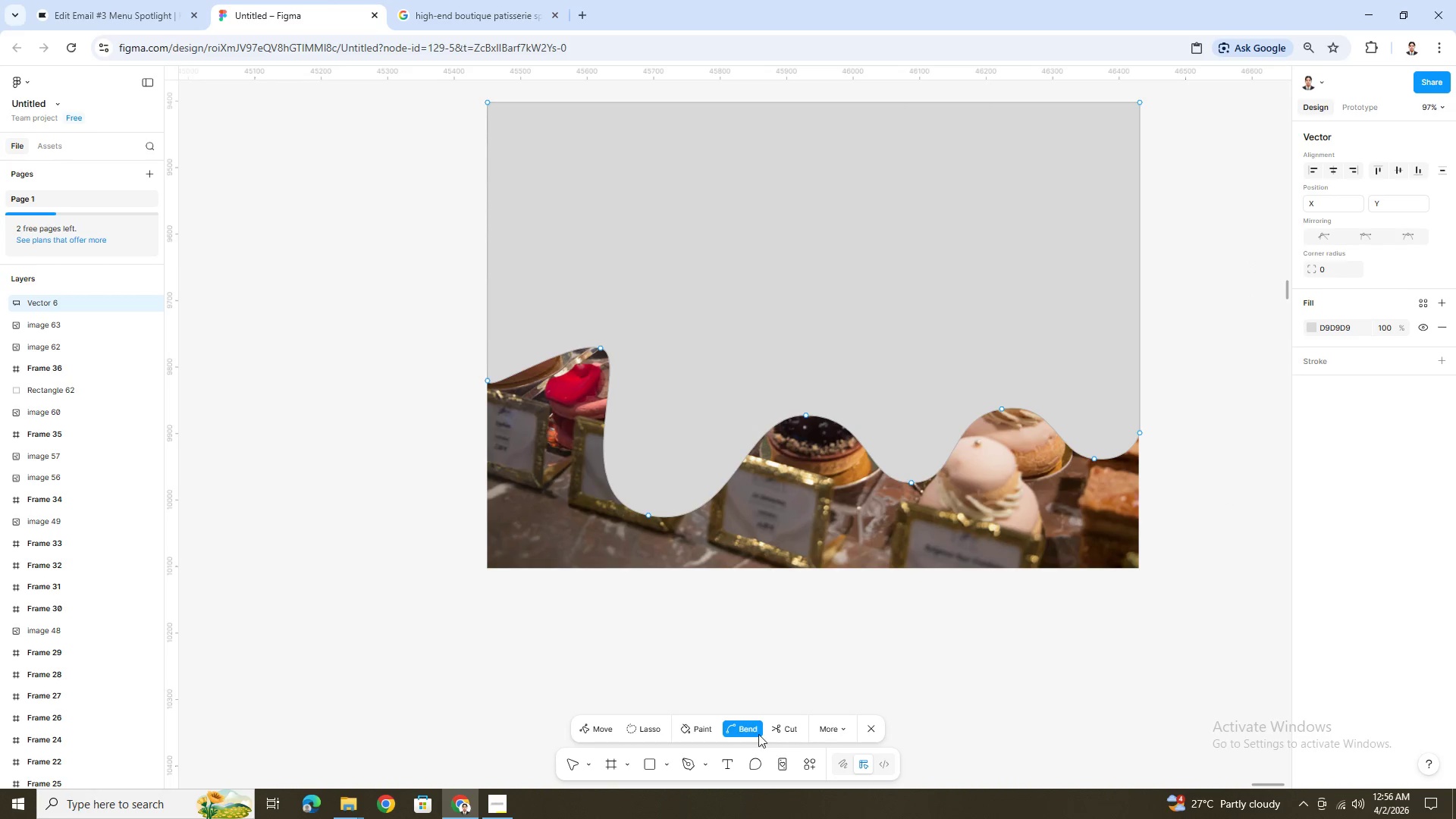 
wait(5.22)
 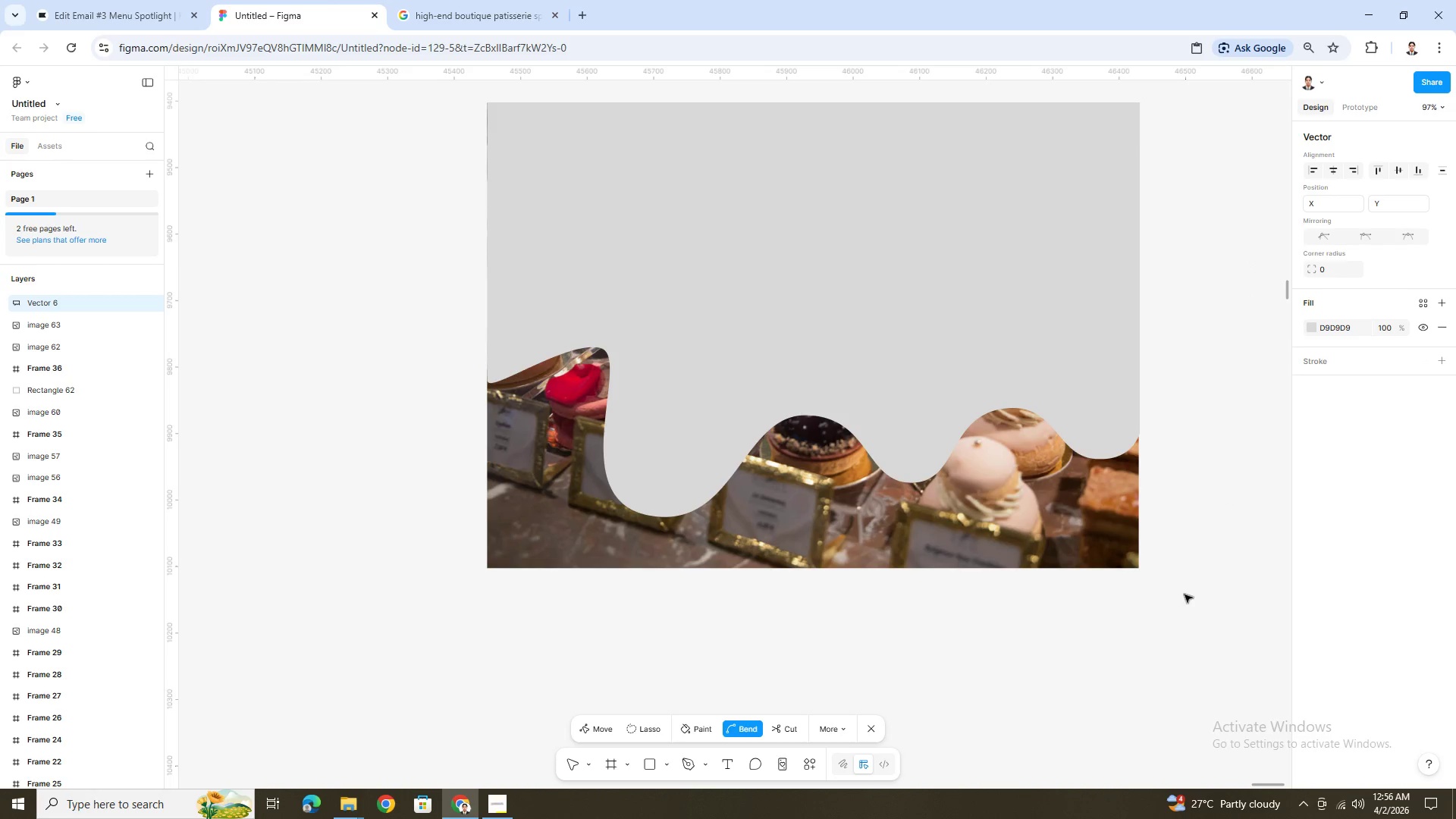 
scroll: coordinate [94, 356], scroll_direction: up, amount: 2.0
 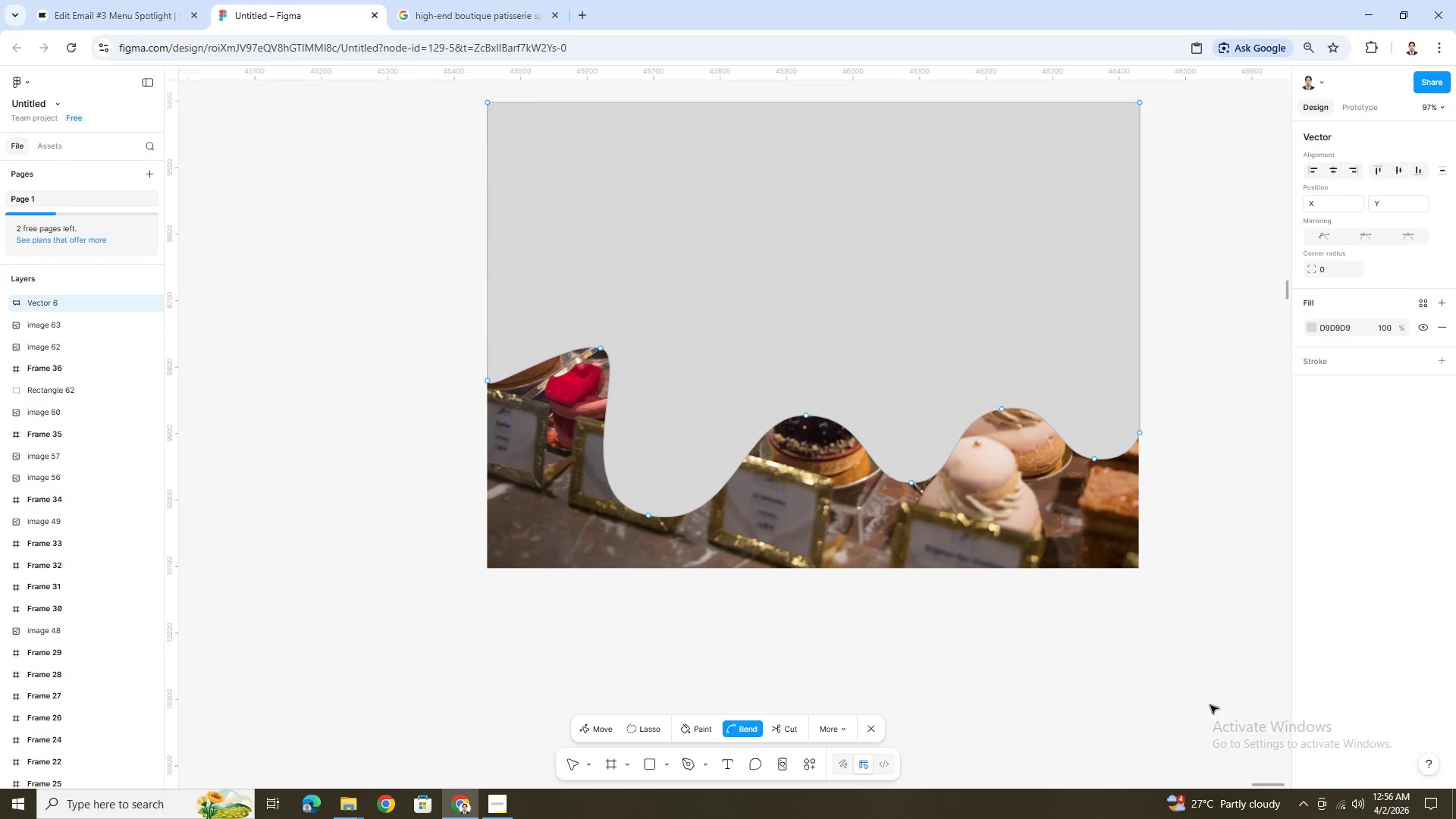 
left_click([1111, 607])
 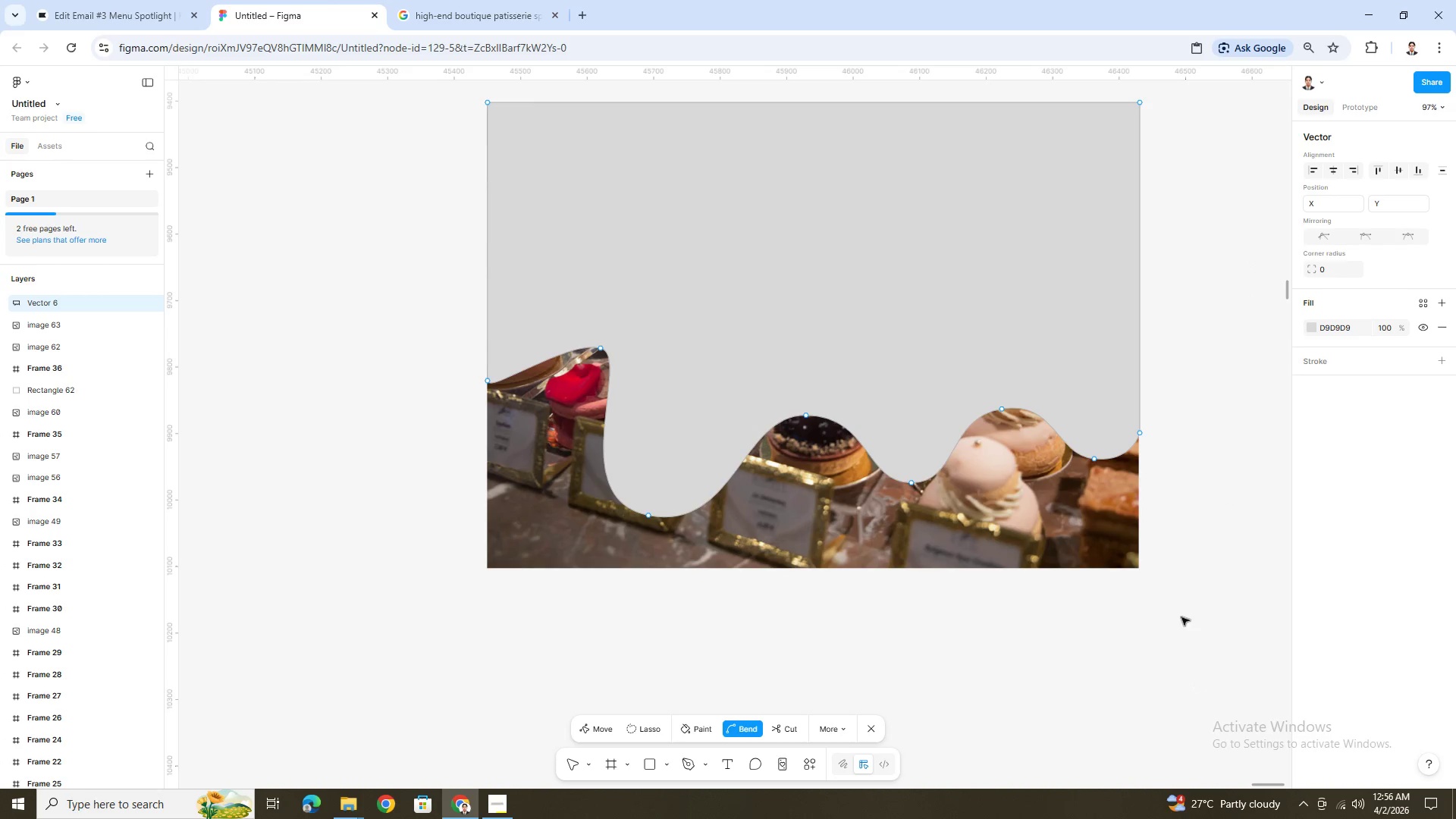 
left_click_drag(start_coordinate=[1194, 617], to_coordinate=[616, 146])
 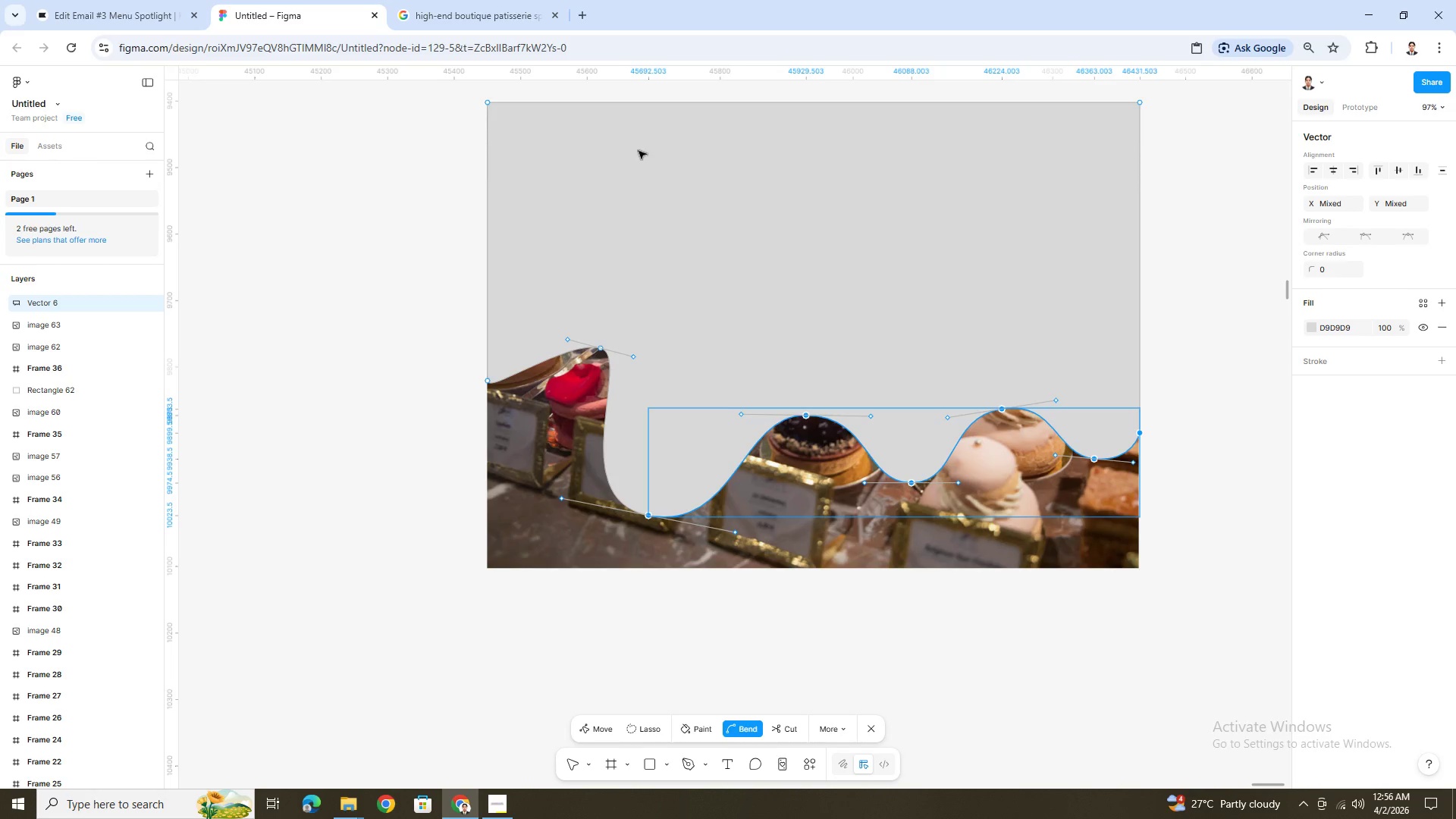 
right_click([641, 152])
 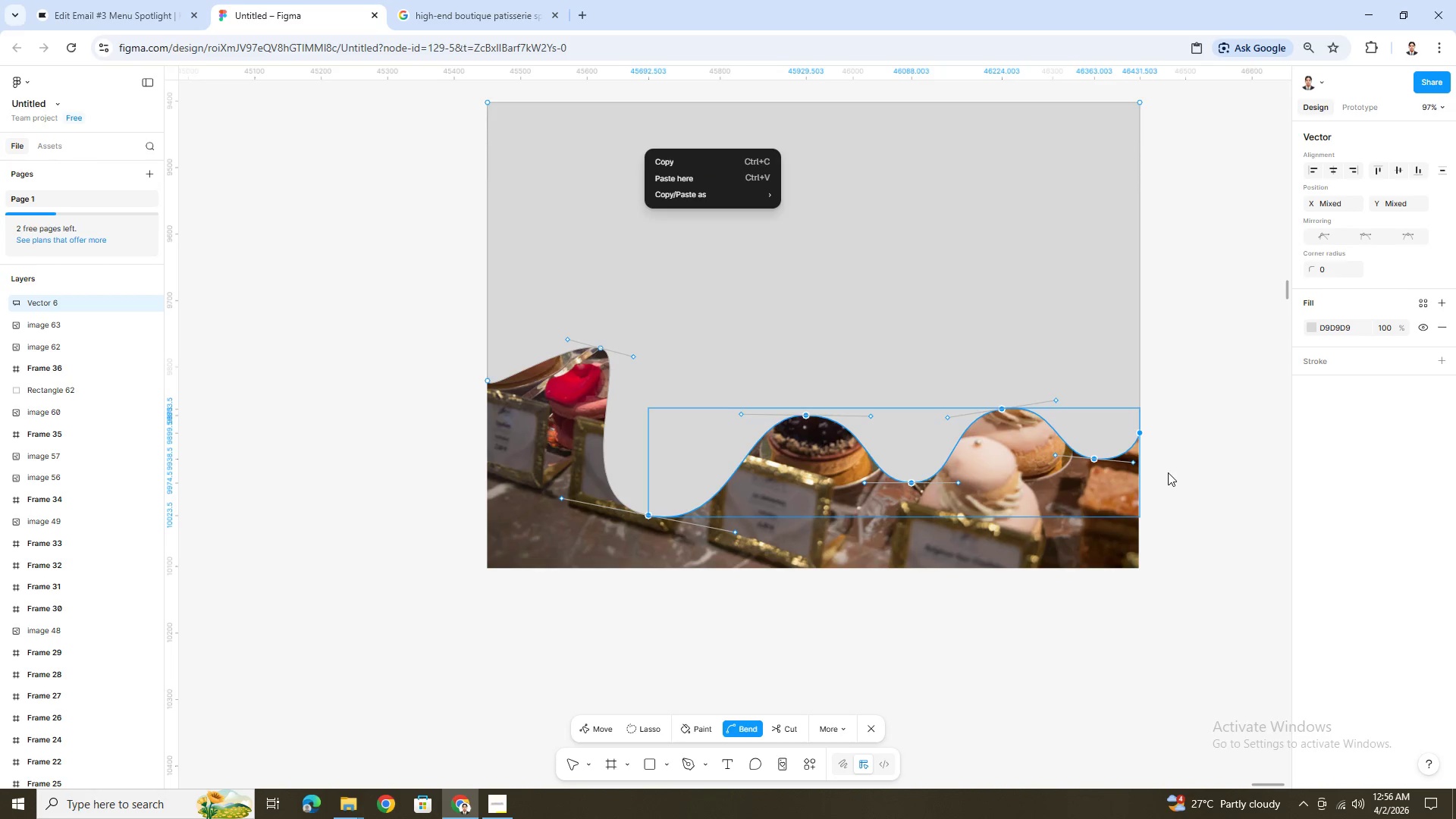 
key(Escape)
 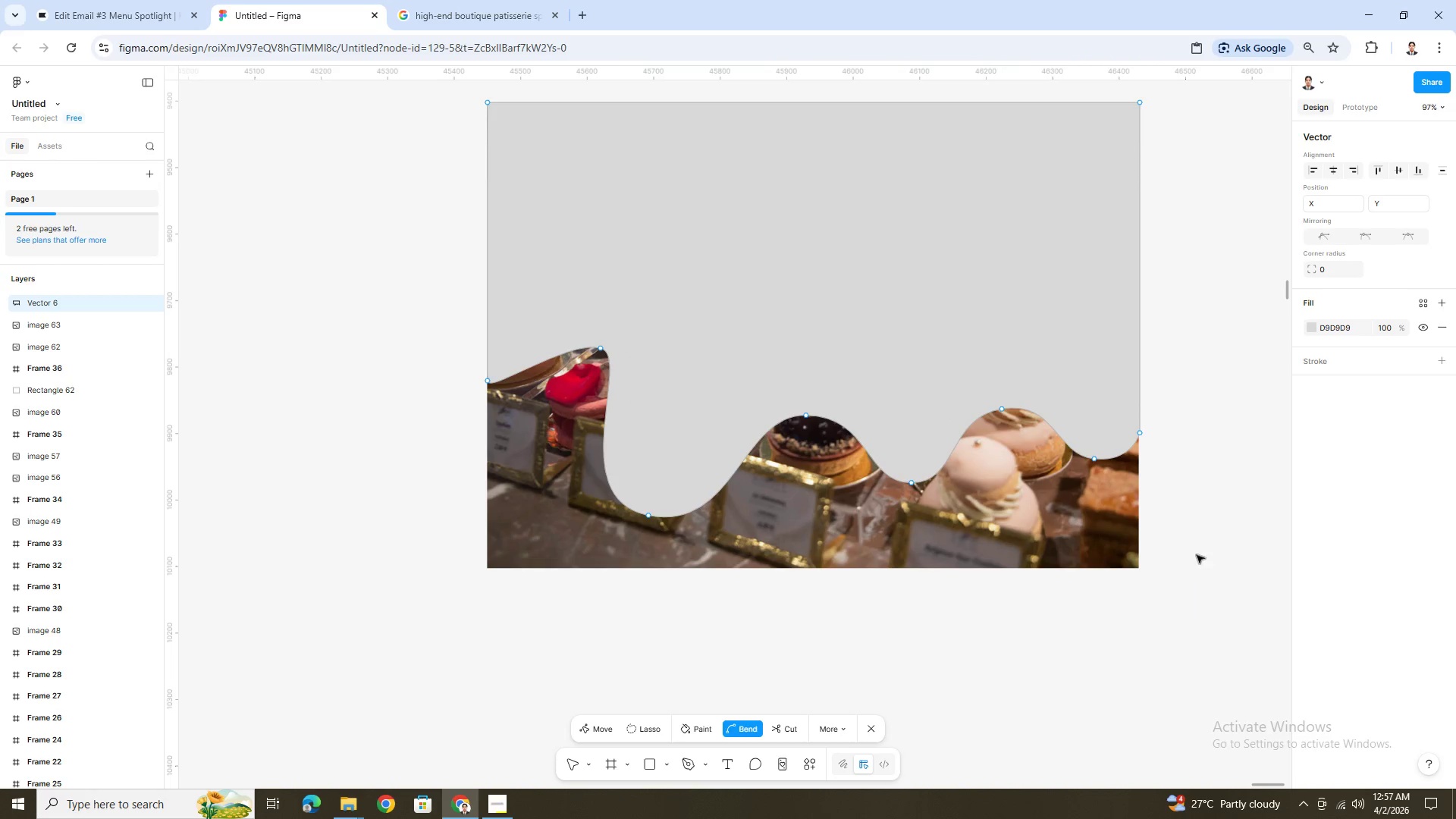 
key(Escape)
 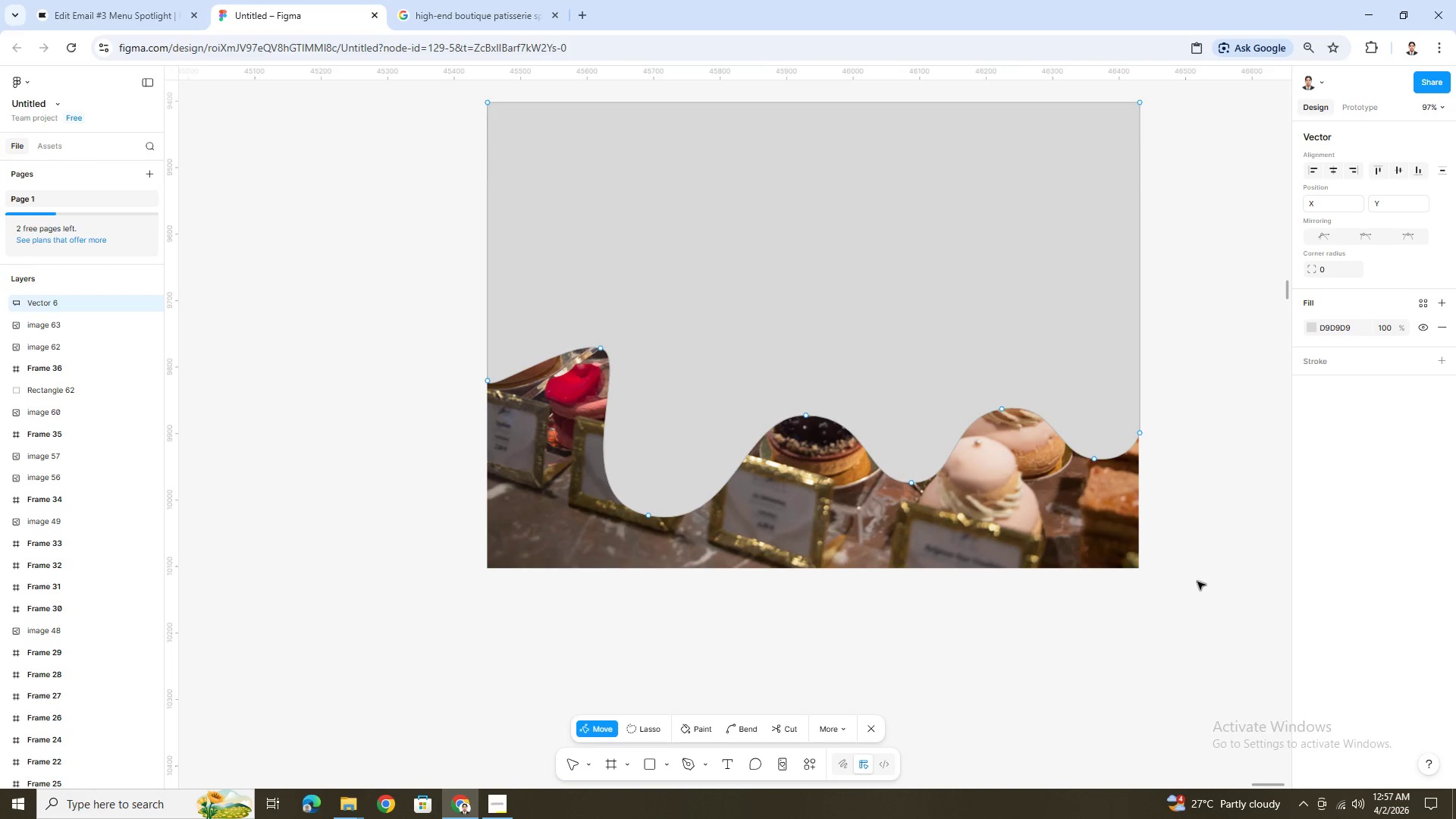 
key(Escape)
 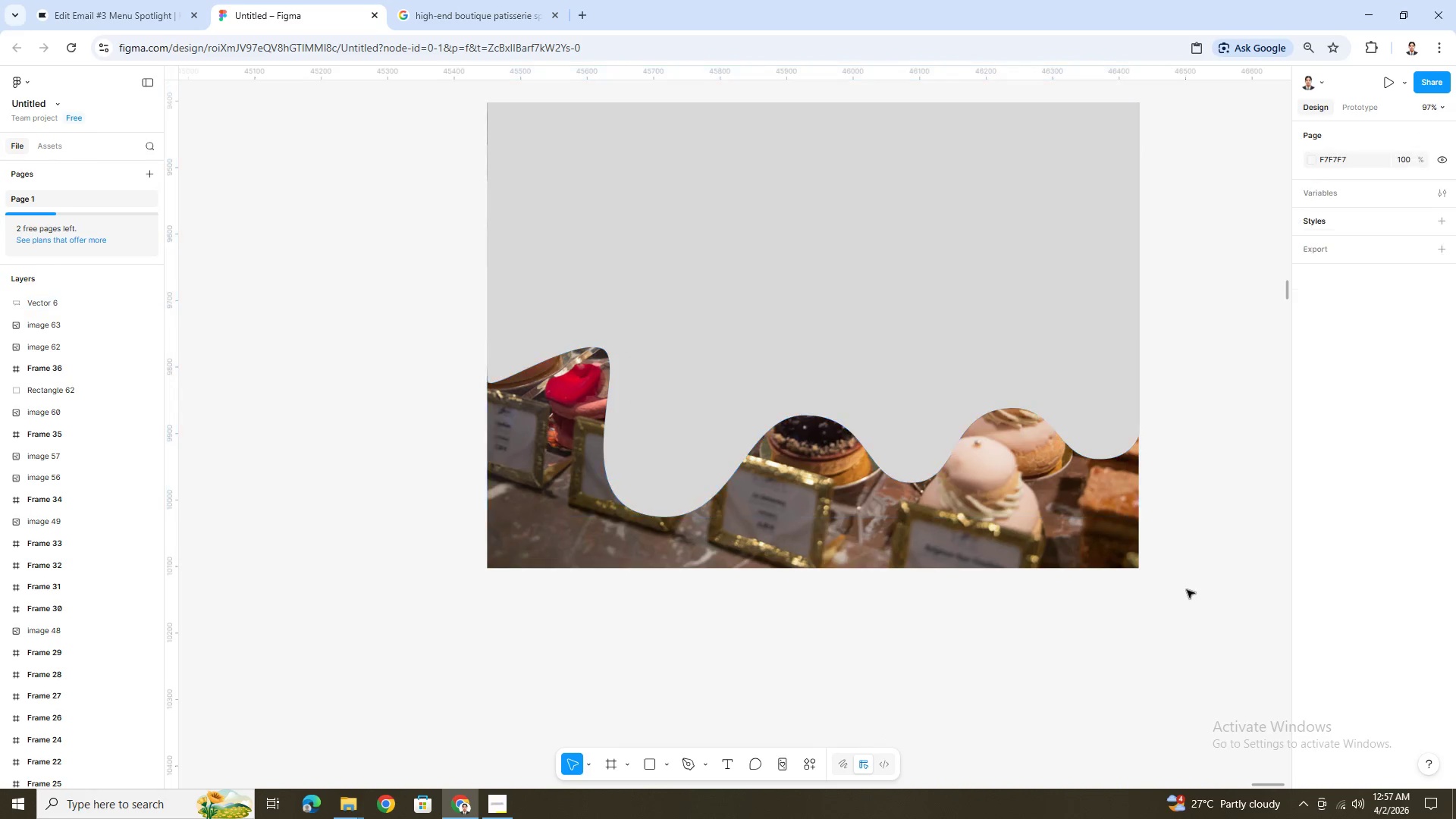 
left_click_drag(start_coordinate=[1187, 591], to_coordinate=[591, 183])
 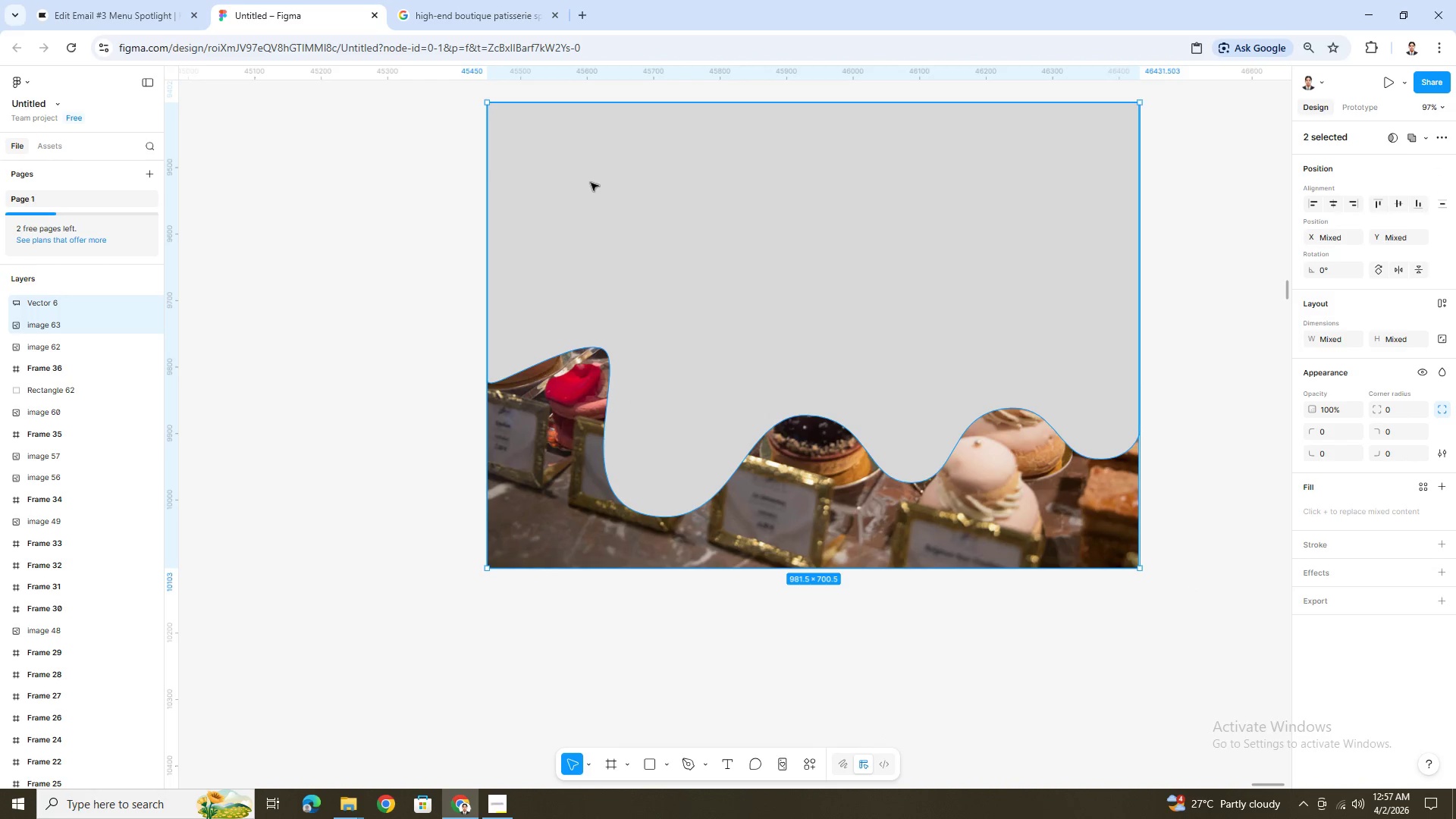 
right_click([591, 183])
 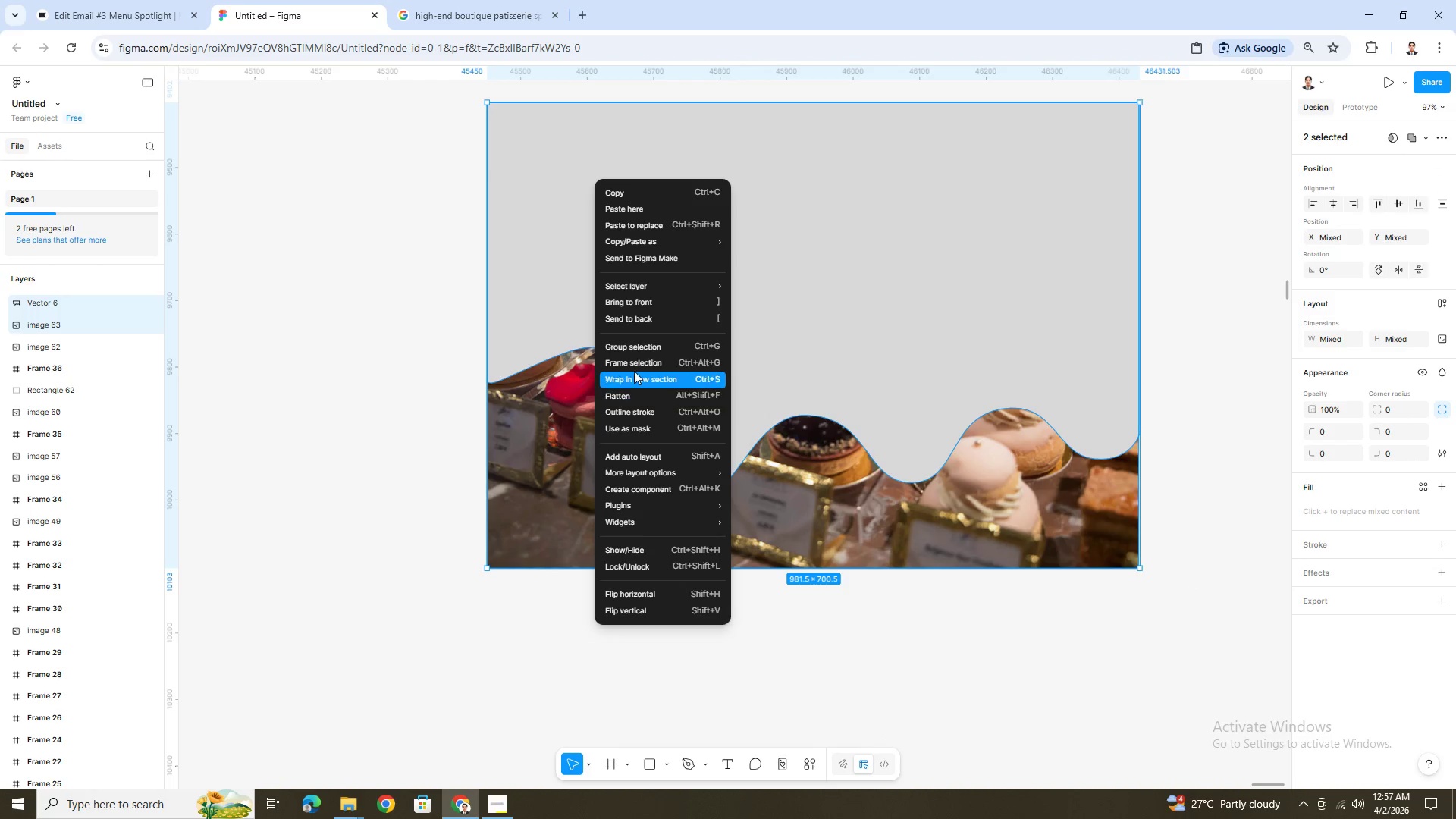 
left_click([635, 363])
 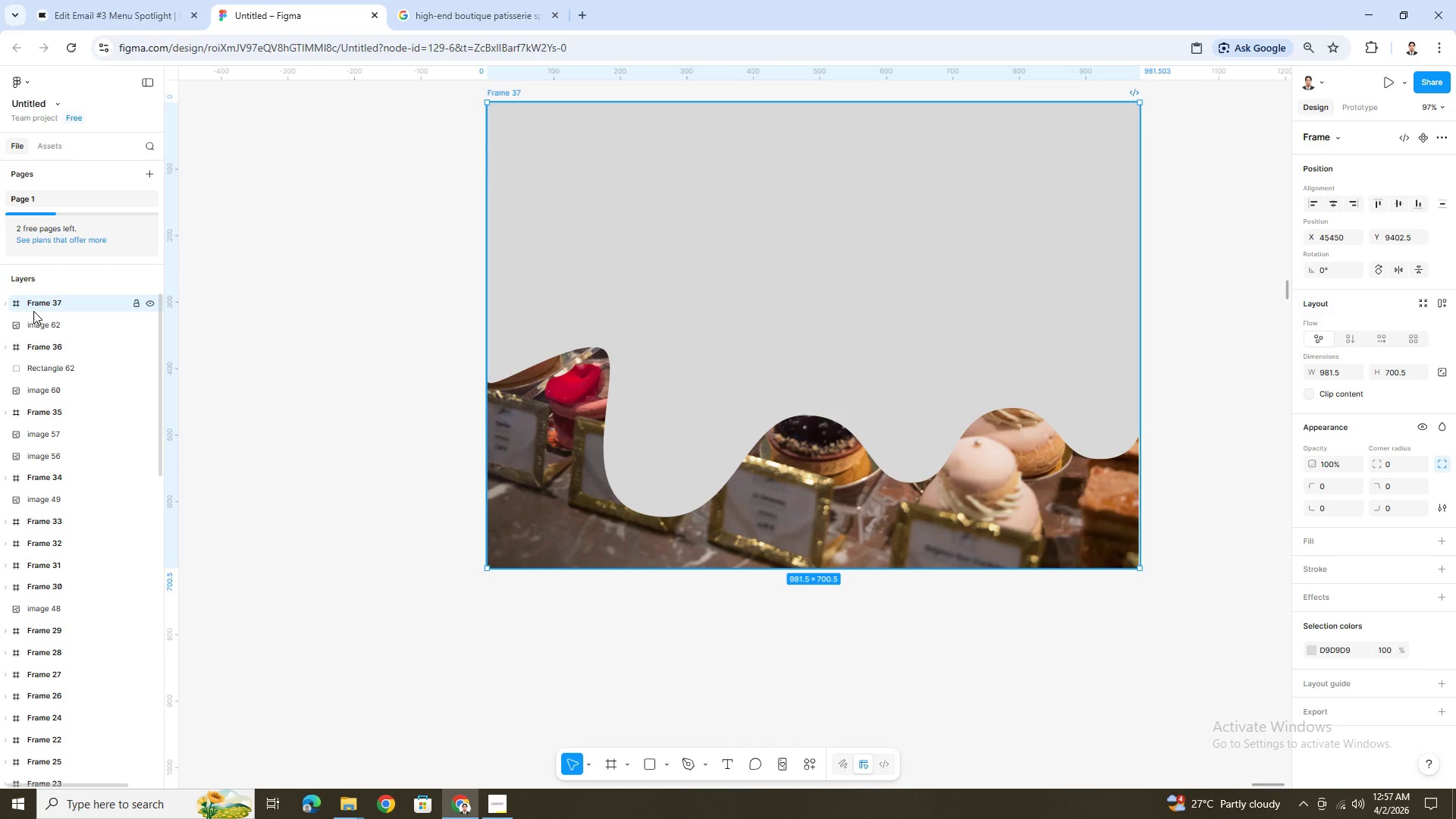 
left_click([7, 303])
 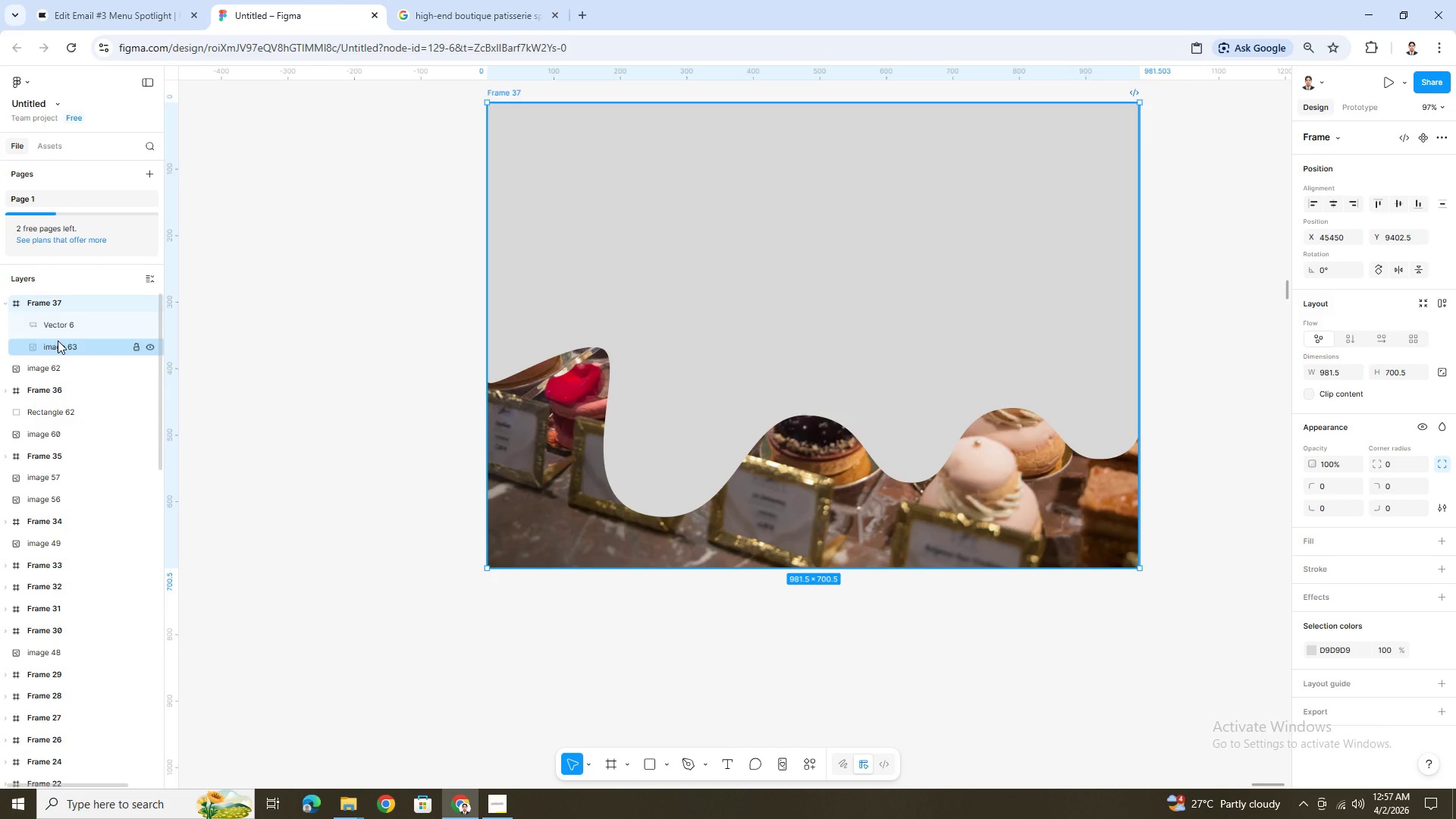 
left_click([59, 330])
 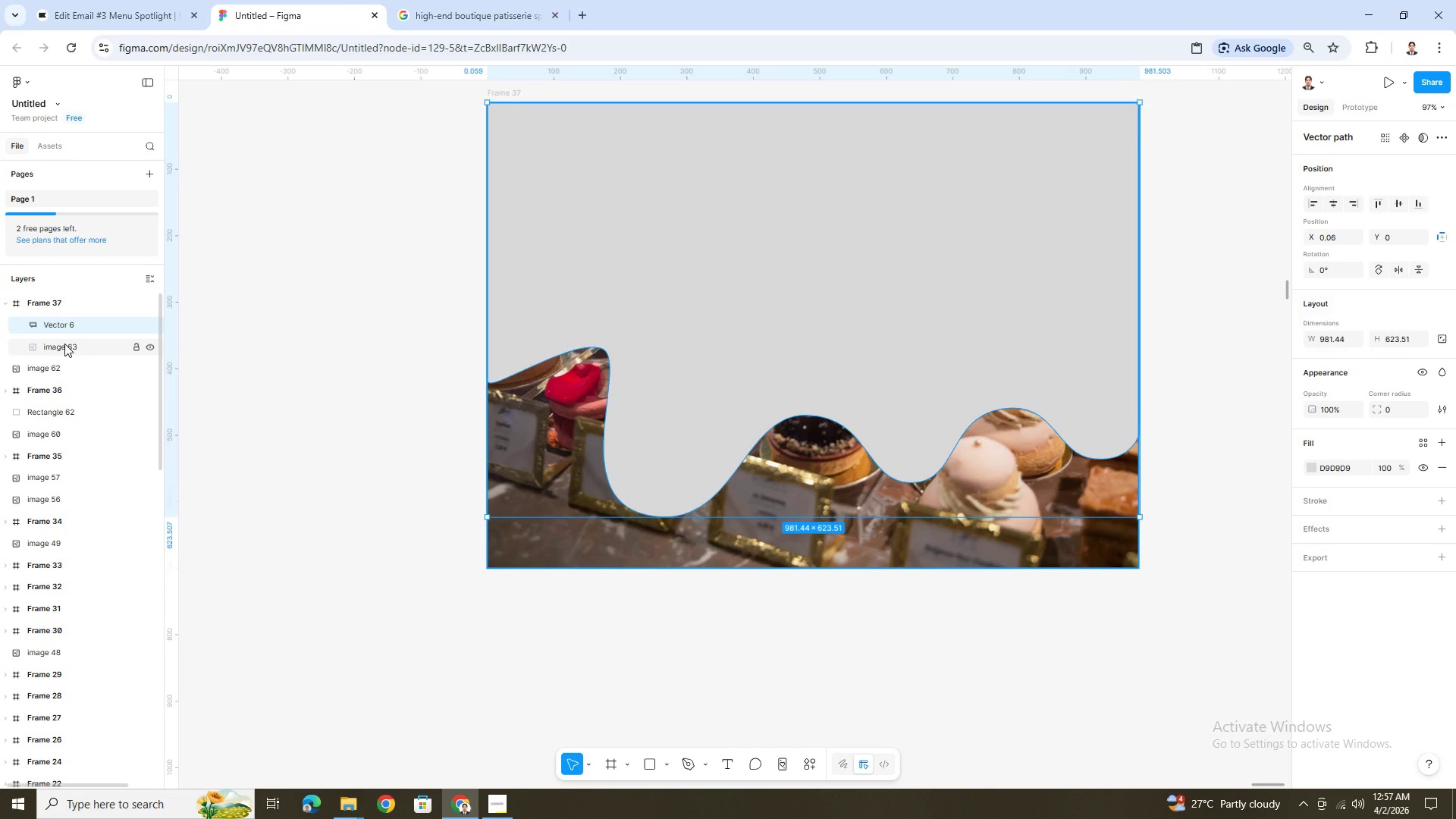 
hold_key(key=ShiftLeft, duration=1.5)
 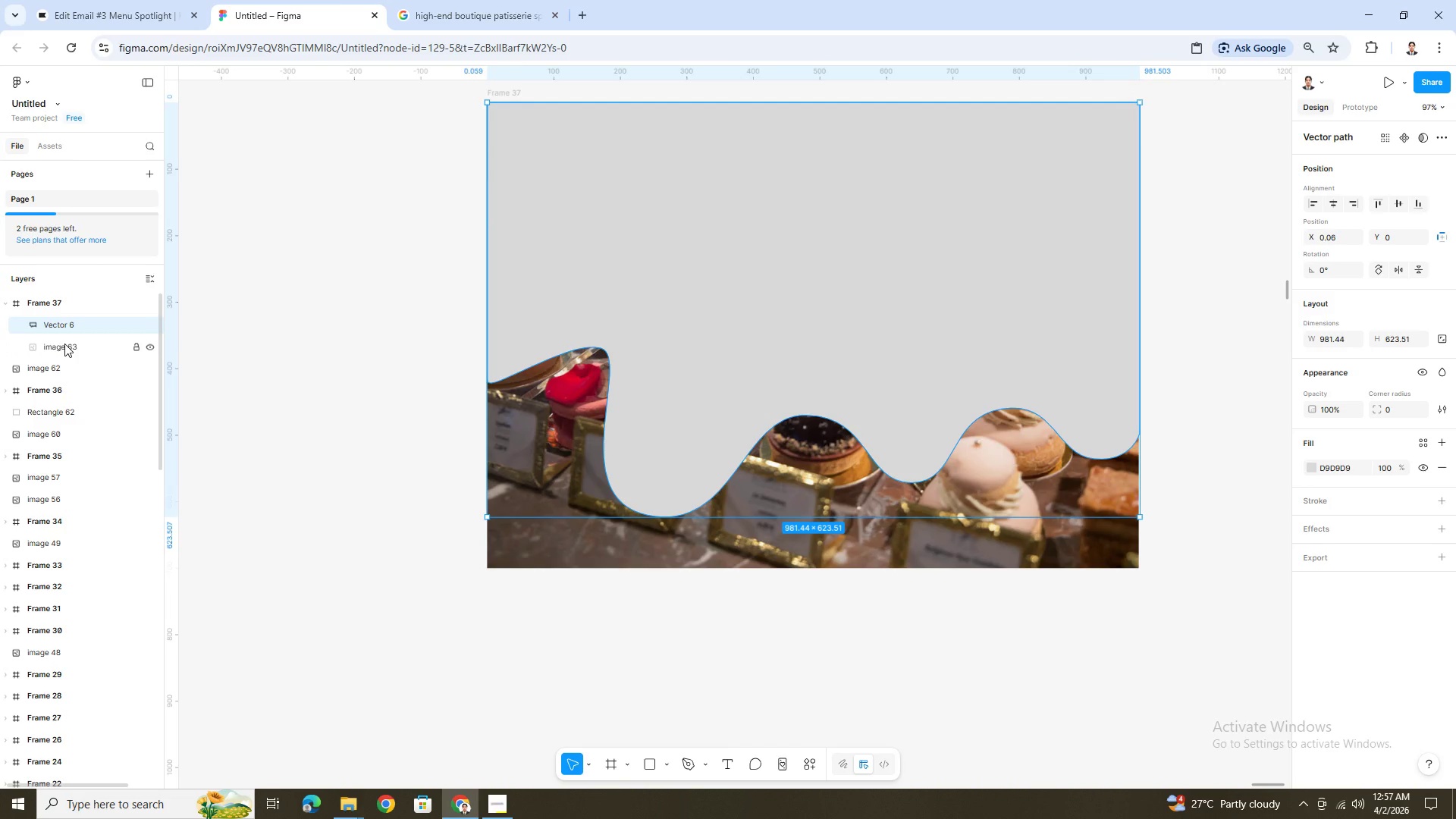 
hold_key(key=ShiftLeft, duration=1.47)
 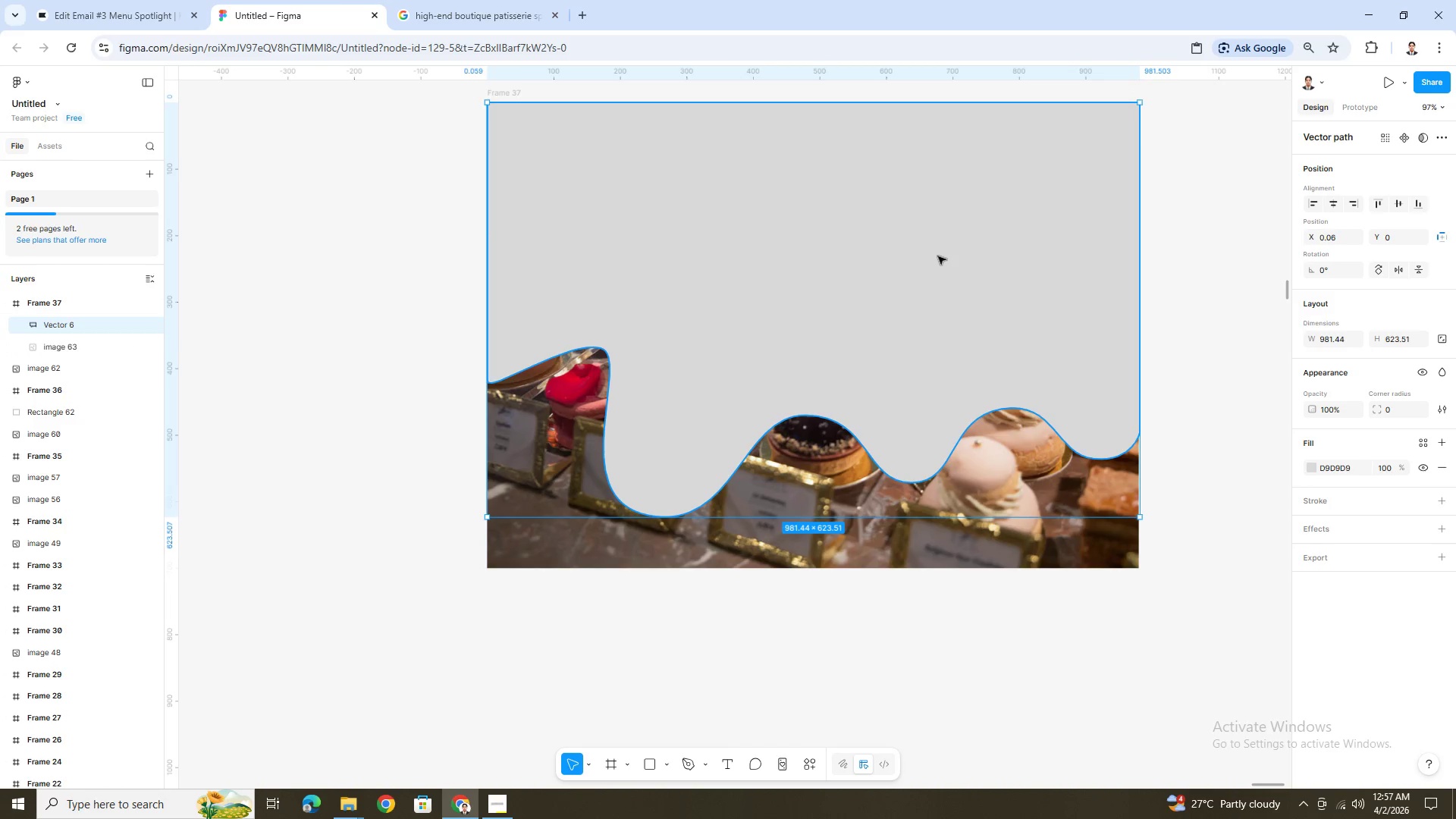 
left_click([938, 256])
 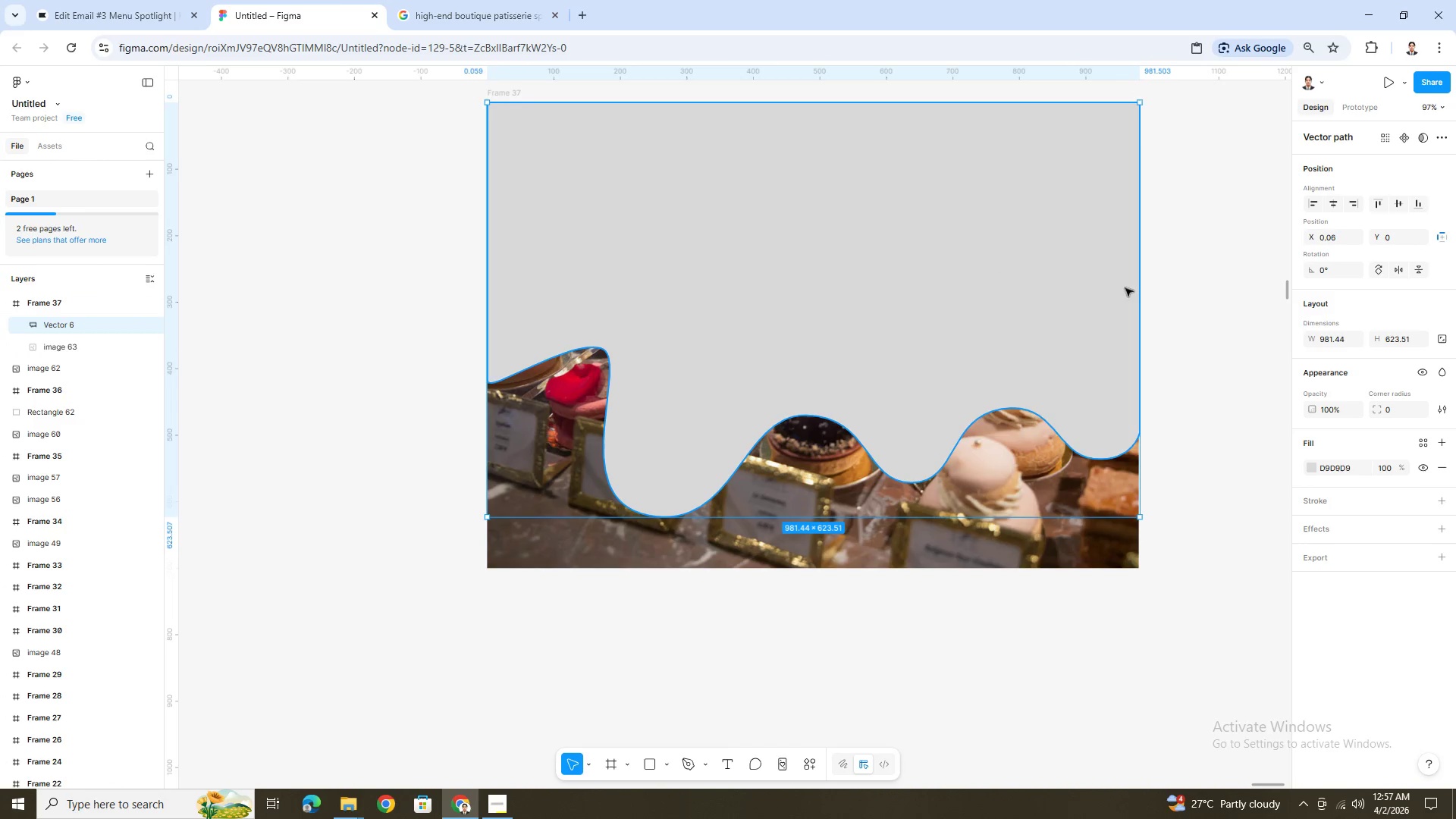 
left_click([1215, 281])
 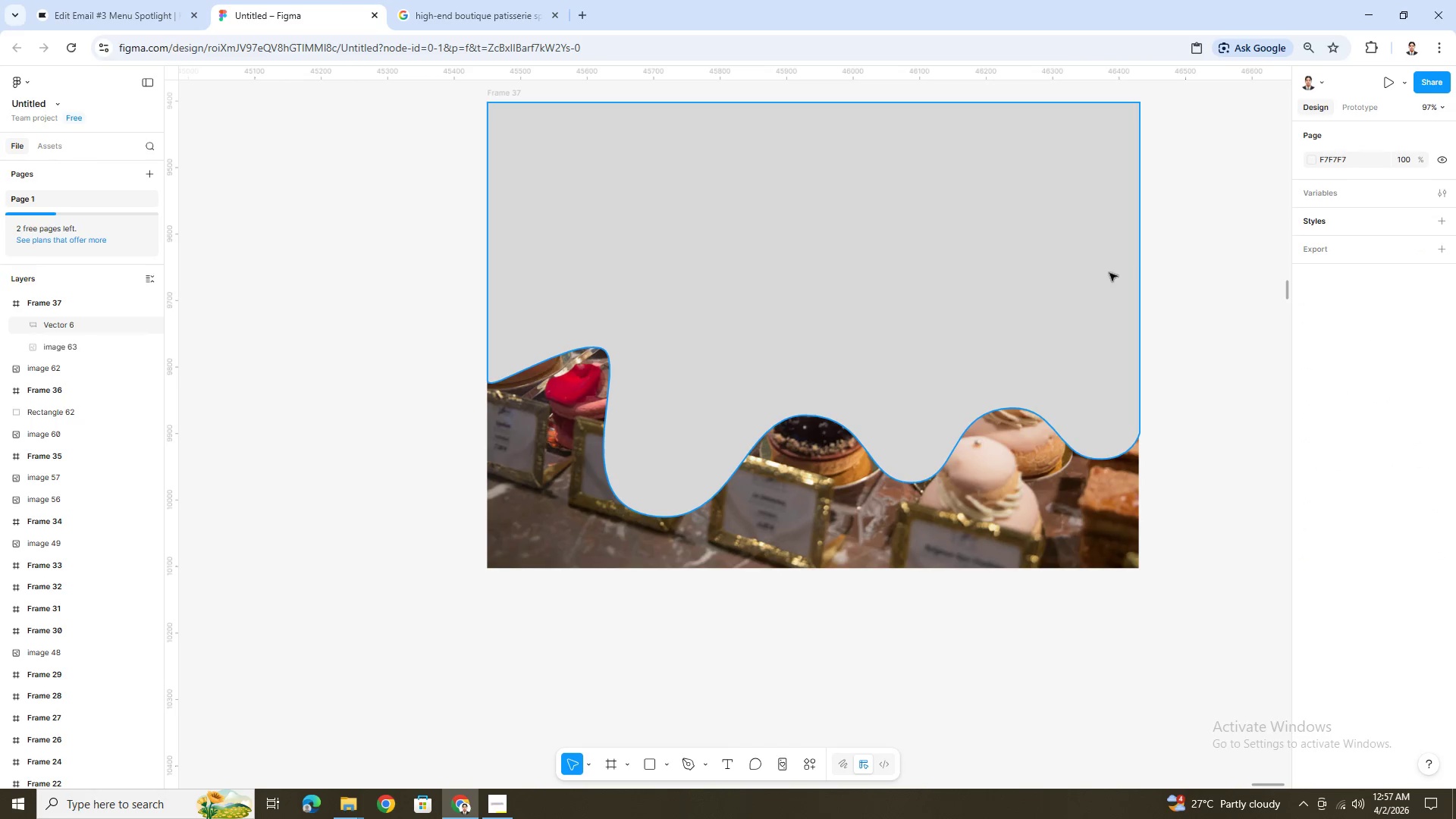 
left_click([1069, 270])
 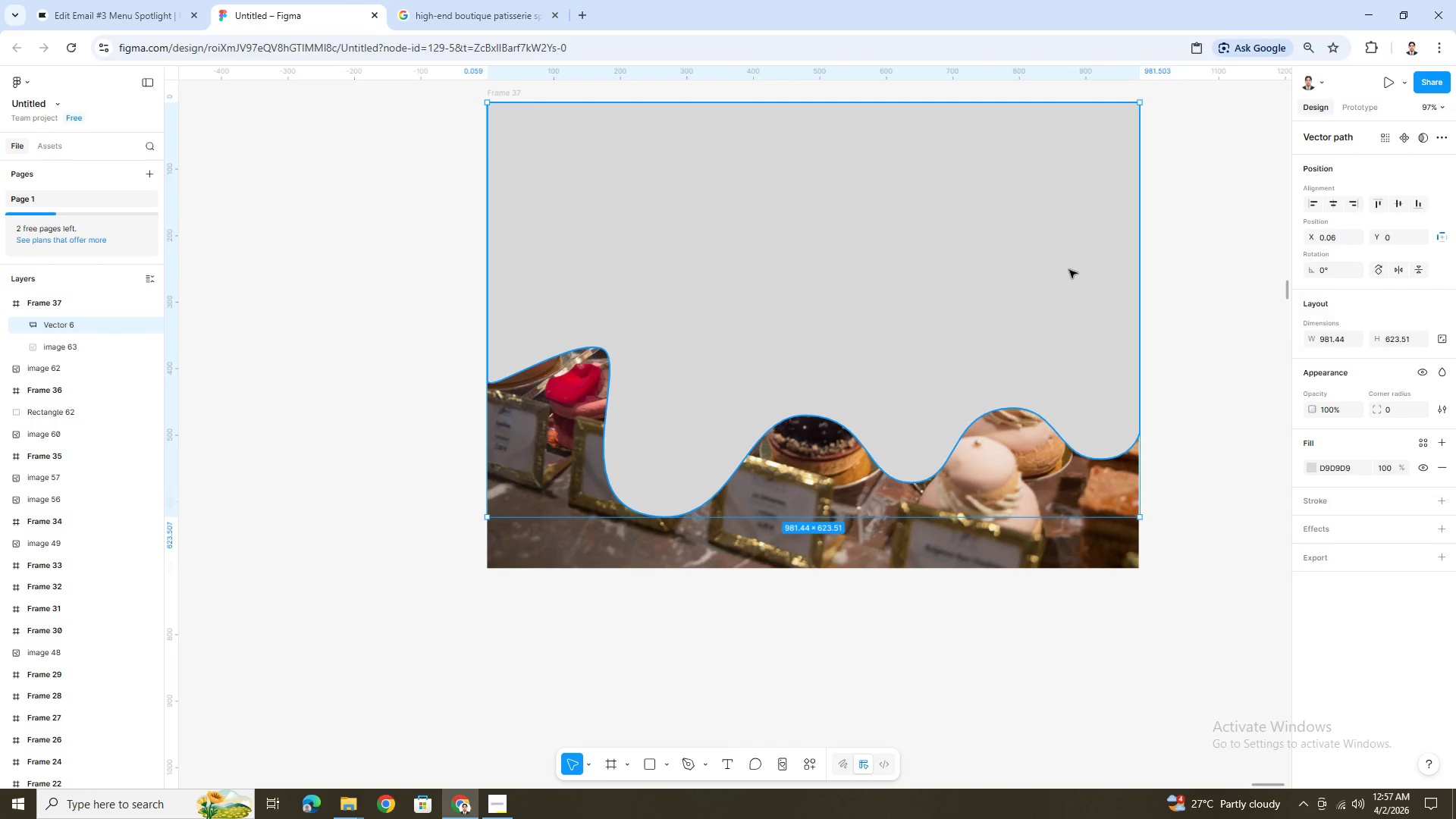 
wait(8.8)
 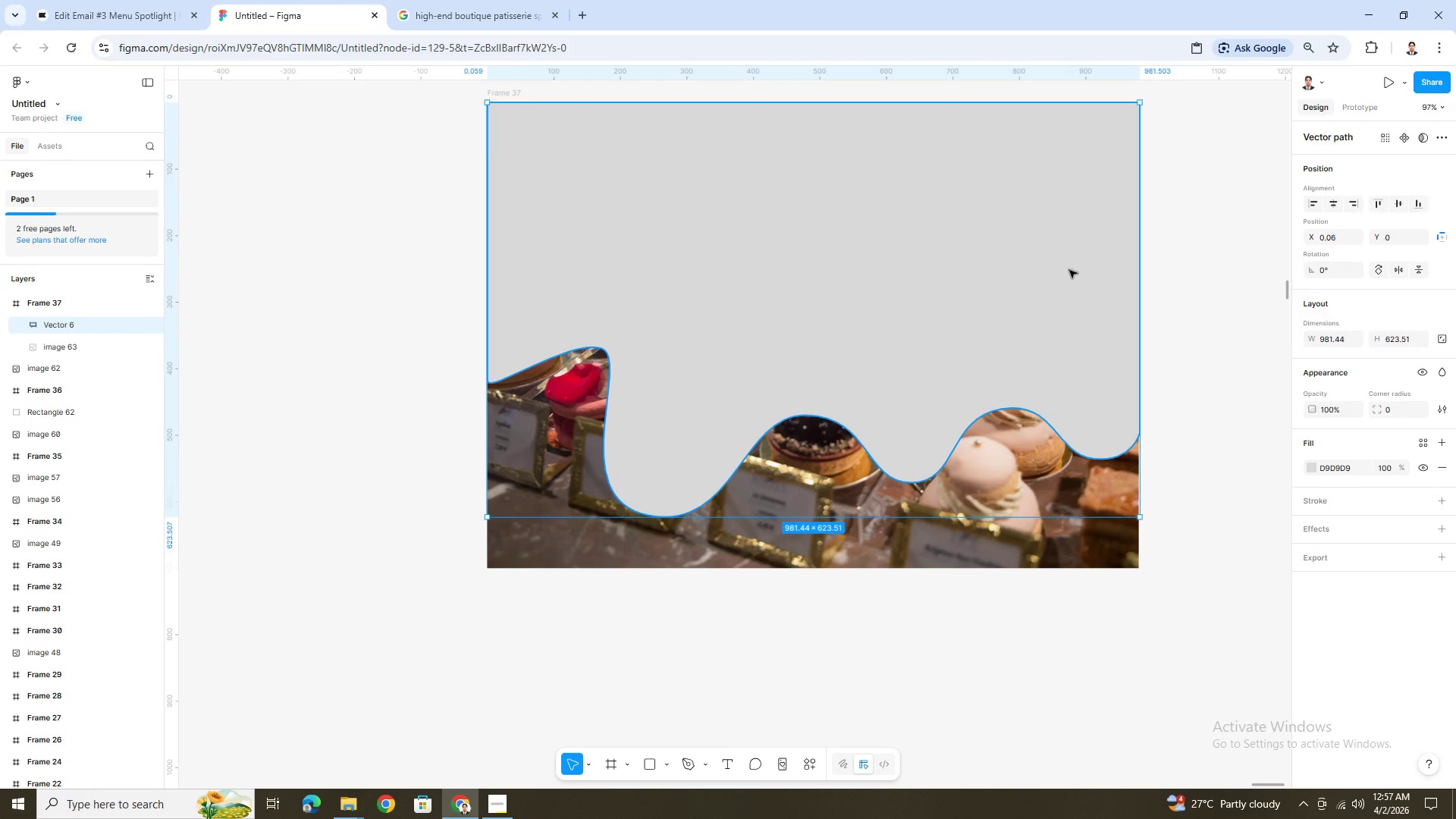 
left_click([1419, 266])
 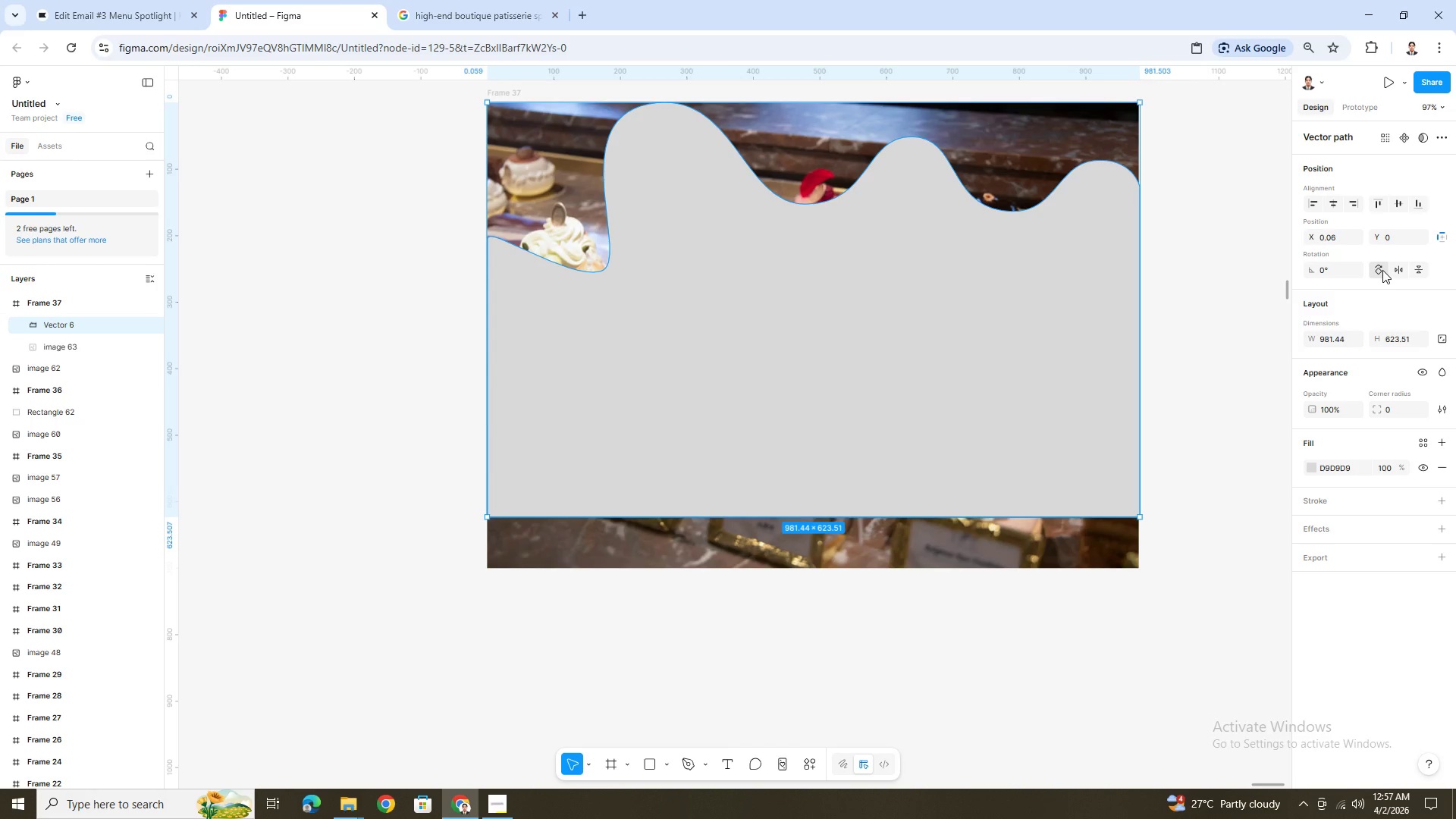 
left_click([1401, 268])
 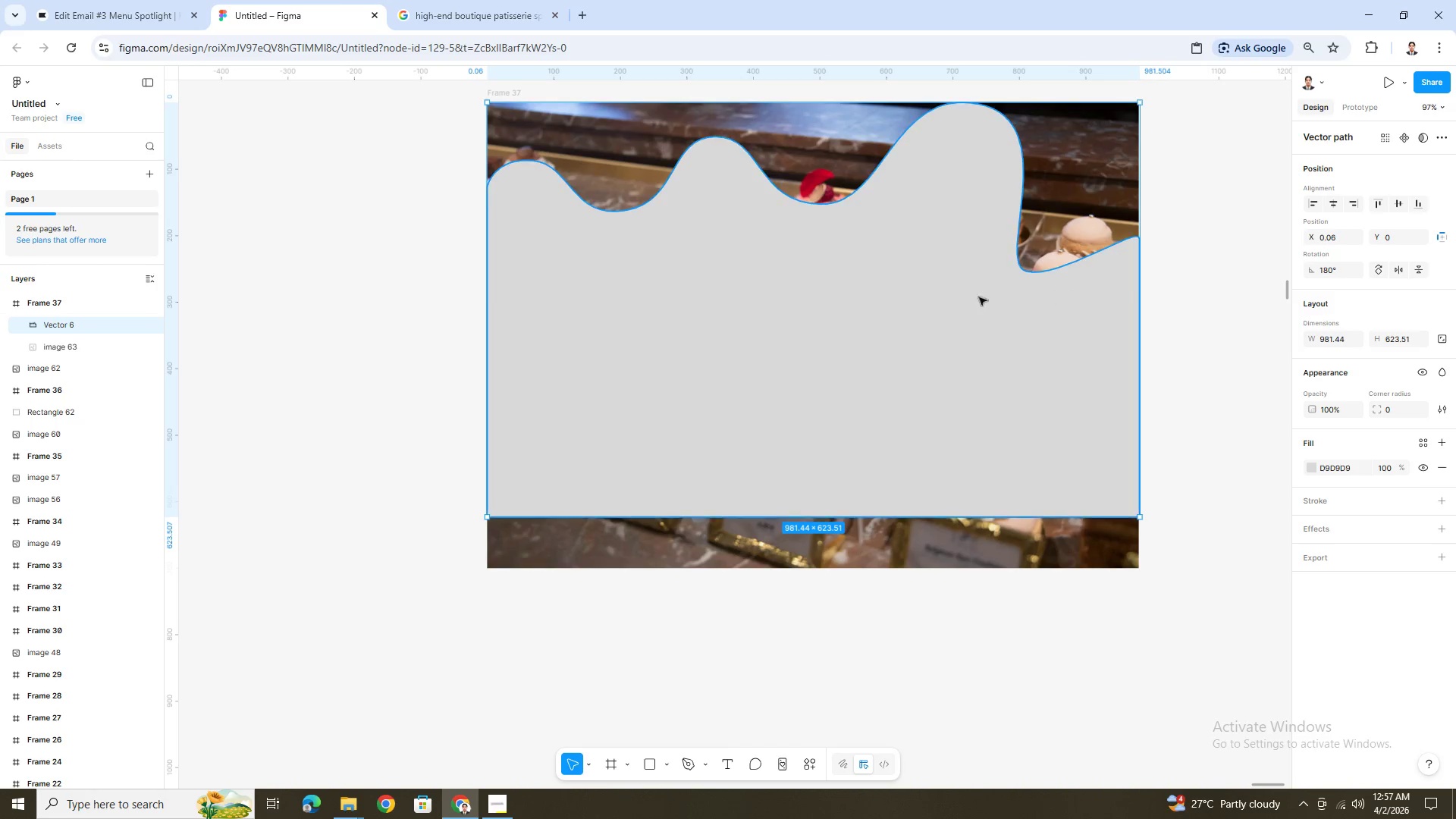 
left_click_drag(start_coordinate=[892, 331], to_coordinate=[893, 562])
 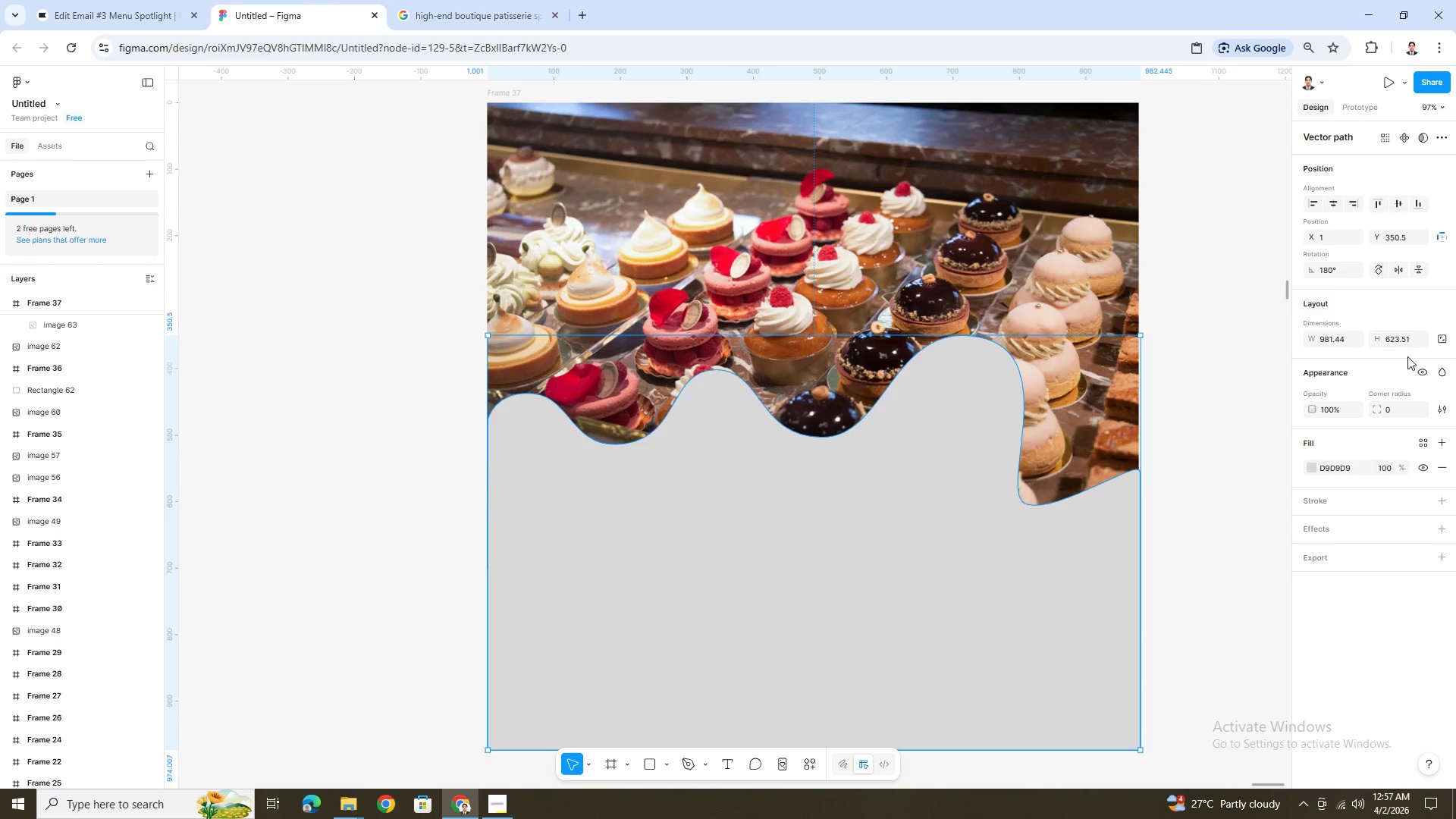 
left_click([1397, 269])
 